 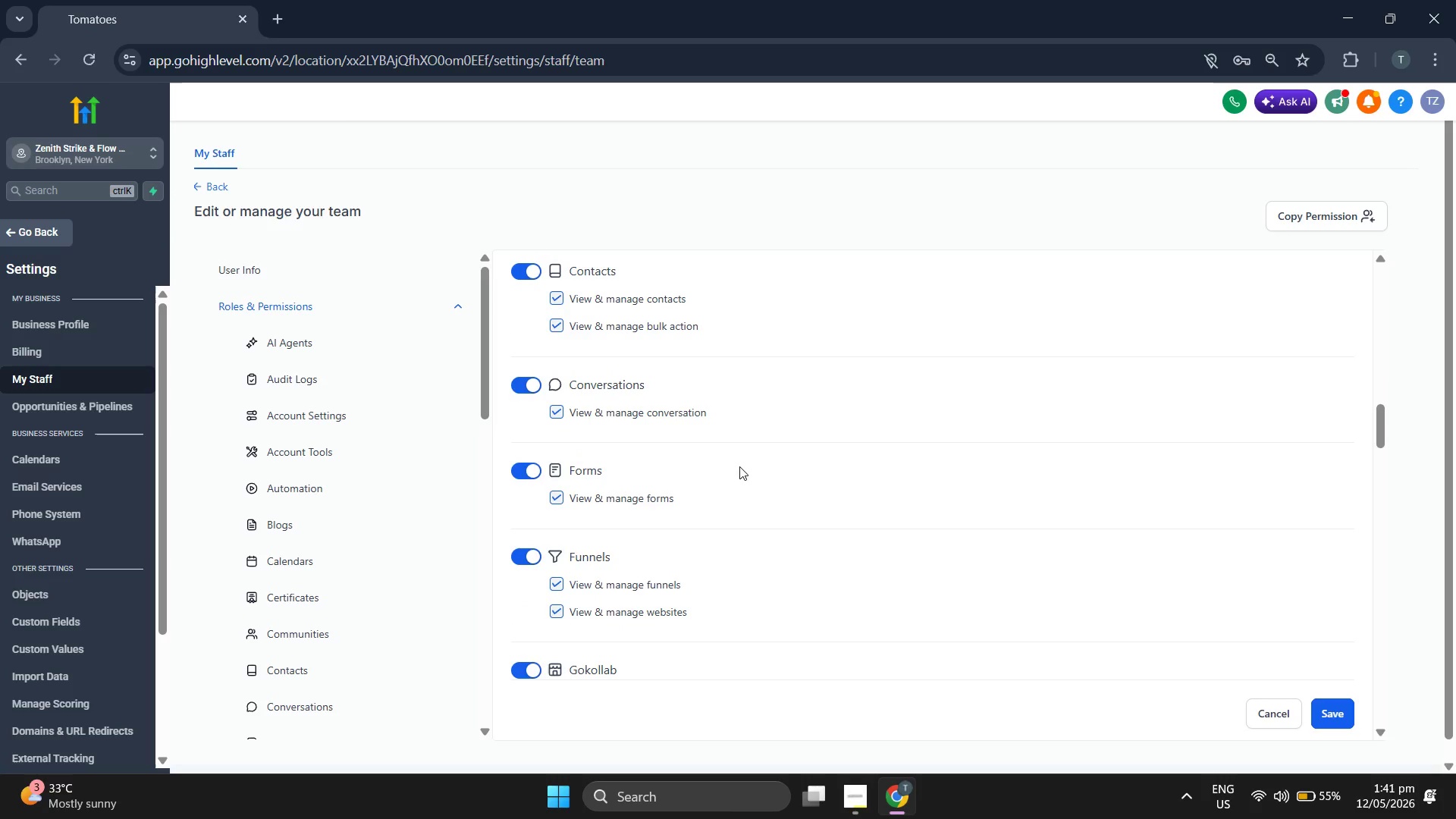 
scroll: coordinate [861, 450], scroll_direction: down, amount: 7.0
 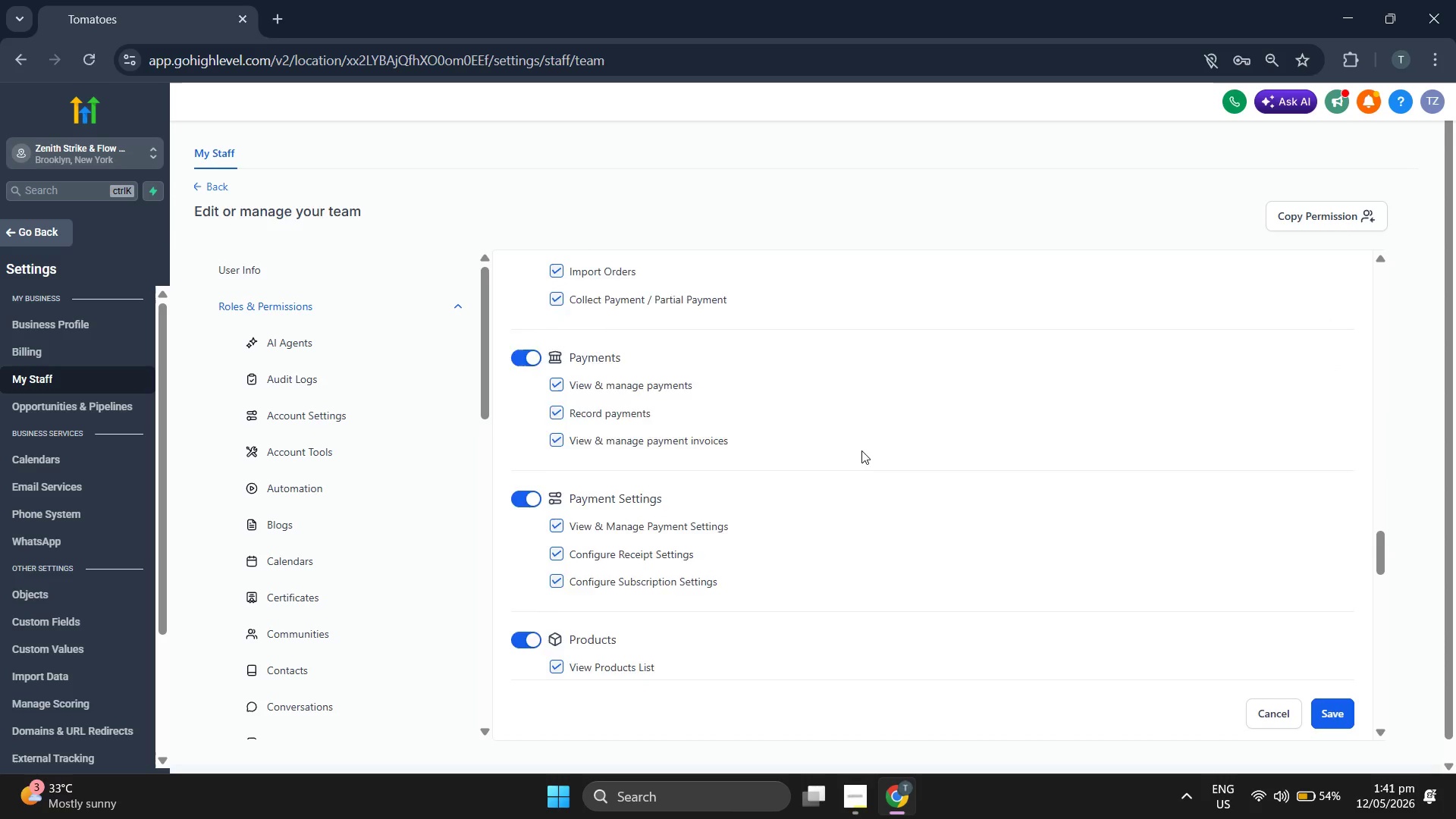 
scroll: coordinate [861, 450], scroll_direction: down, amount: 5.0
 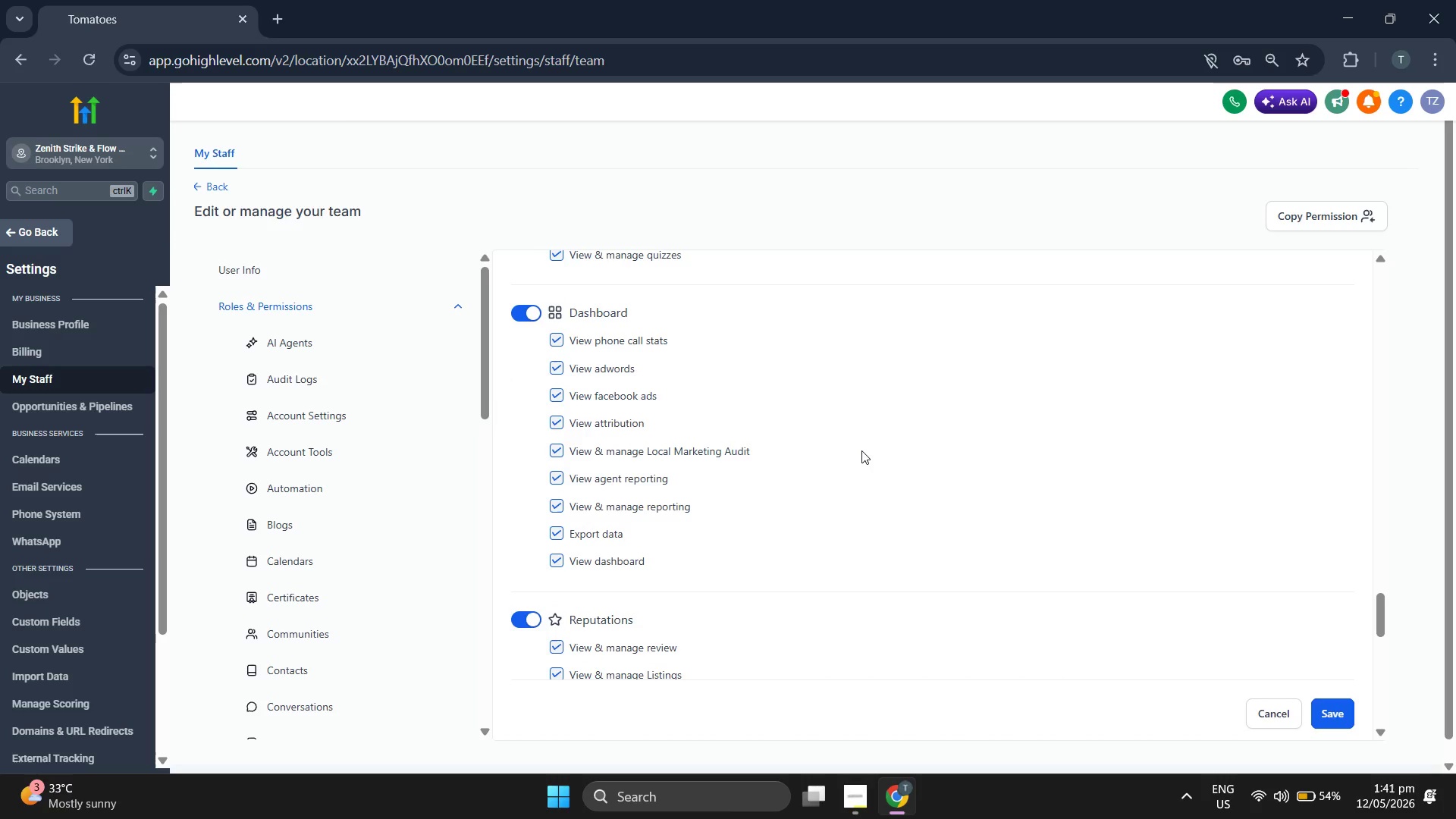 
scroll: coordinate [861, 450], scroll_direction: down, amount: 5.0
 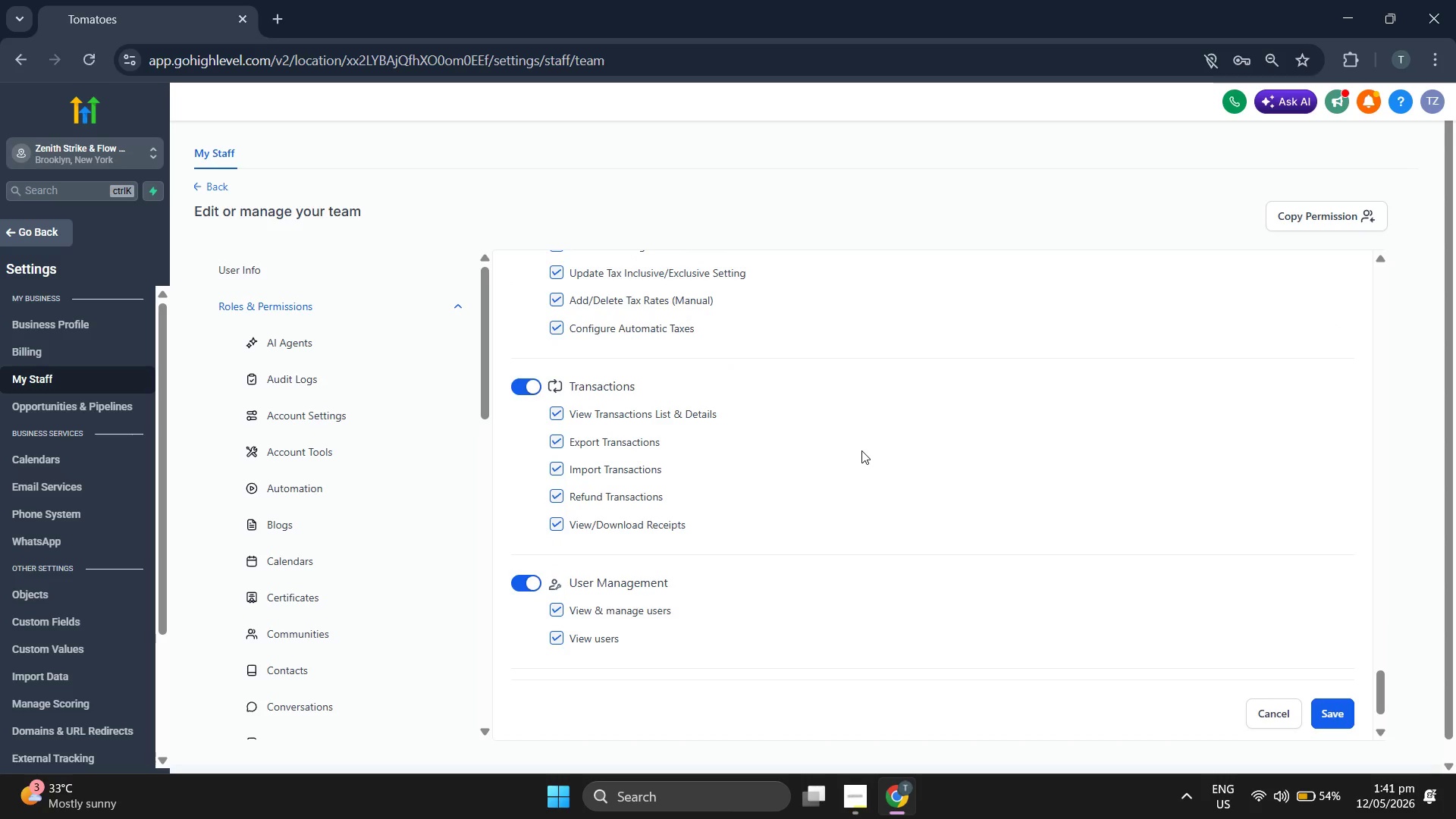 
scroll: coordinate [861, 450], scroll_direction: up, amount: 5.0
 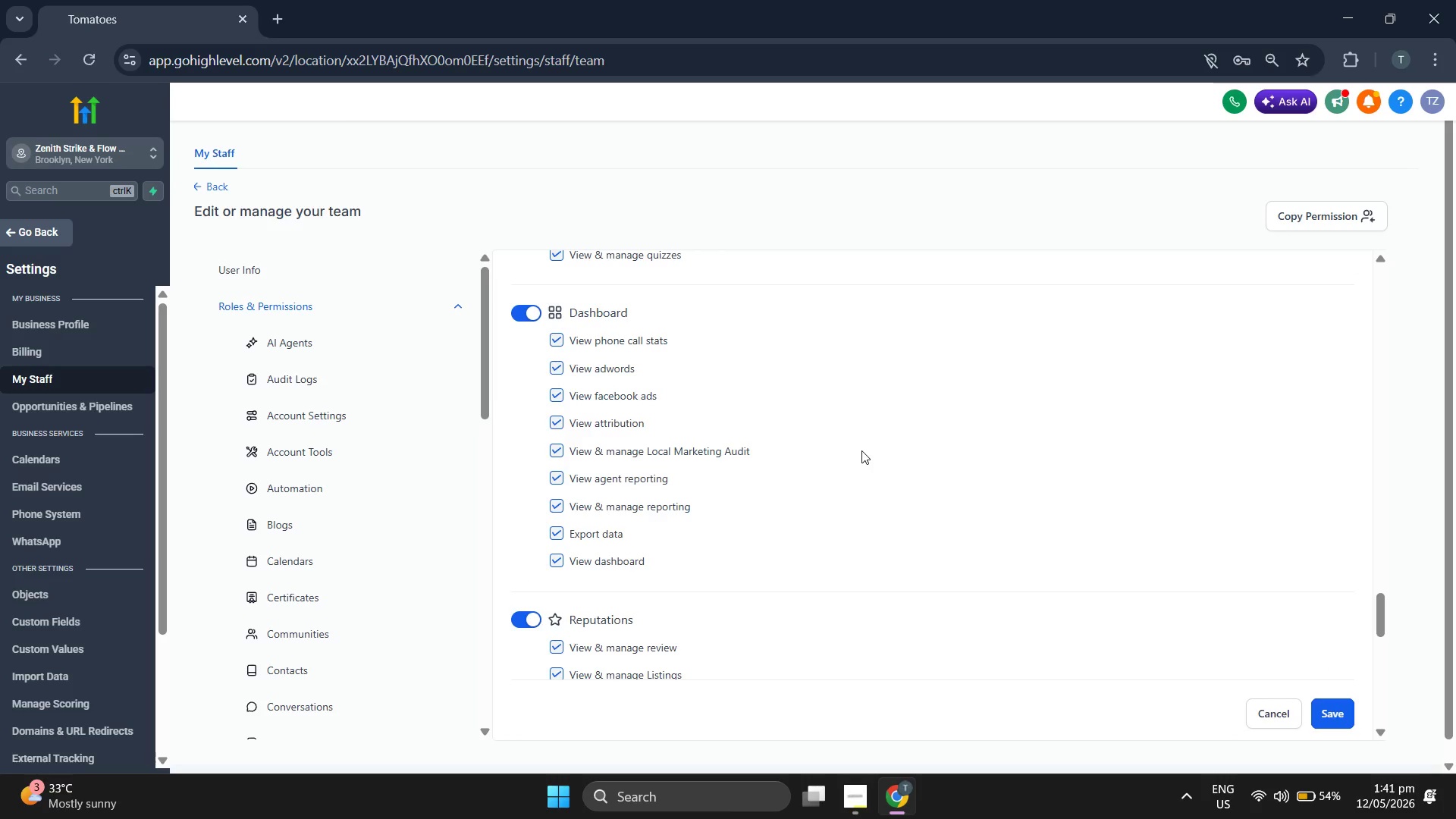 
scroll: coordinate [861, 450], scroll_direction: up, amount: 5.0
 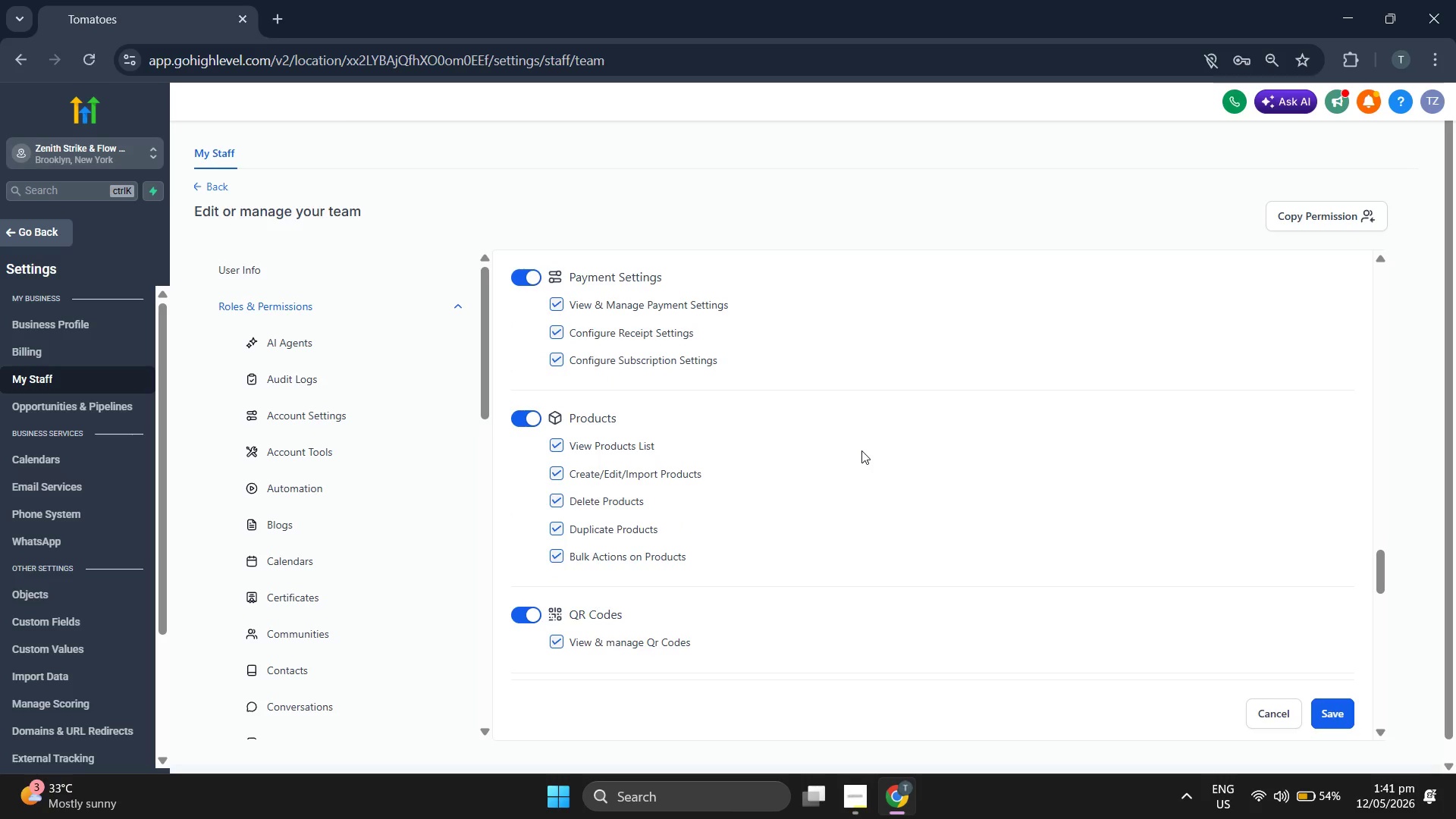 
scroll: coordinate [861, 450], scroll_direction: up, amount: 1.0
 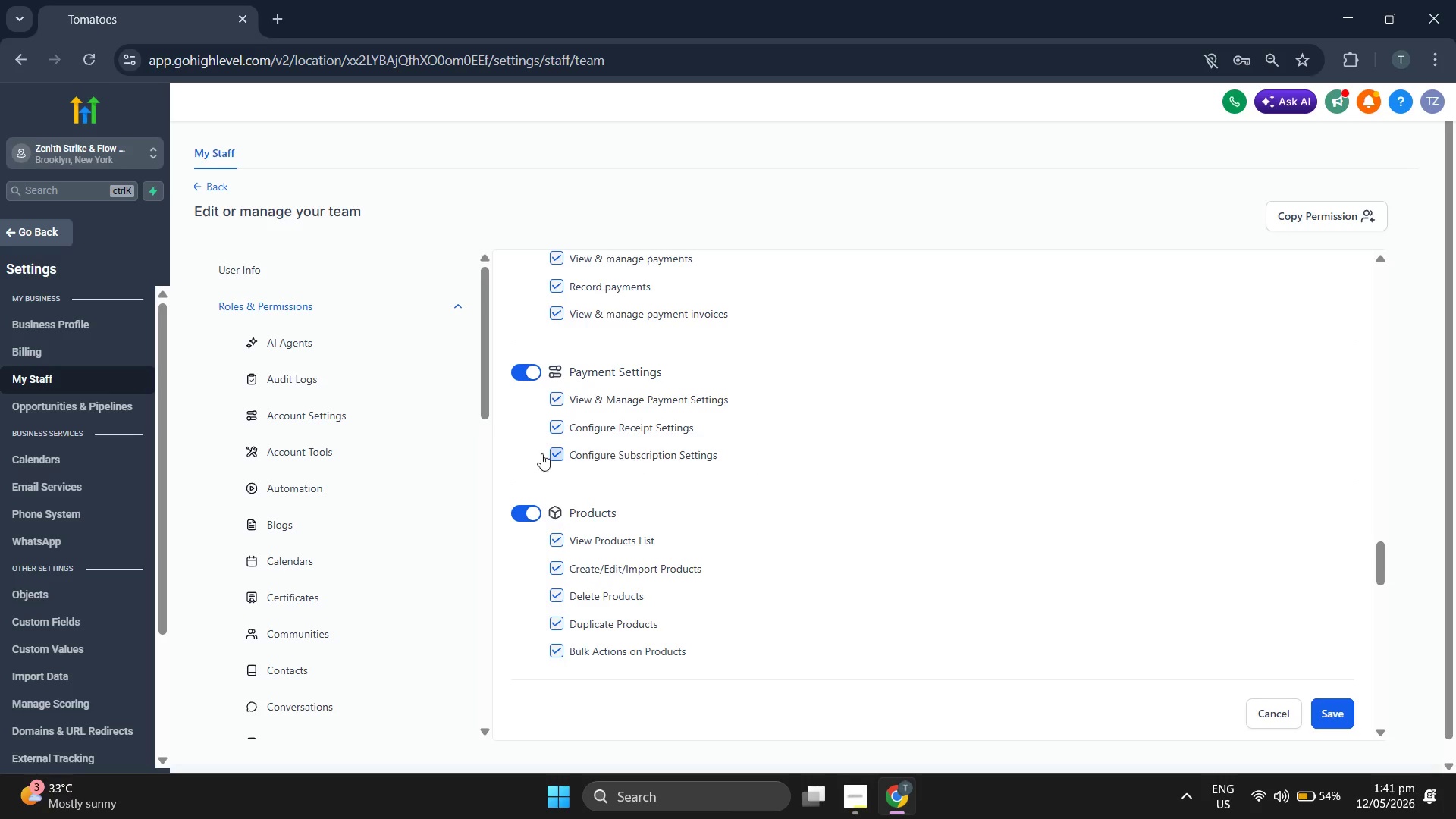 
scroll: coordinate [340, 366], scroll_direction: down, amount: 3.0
 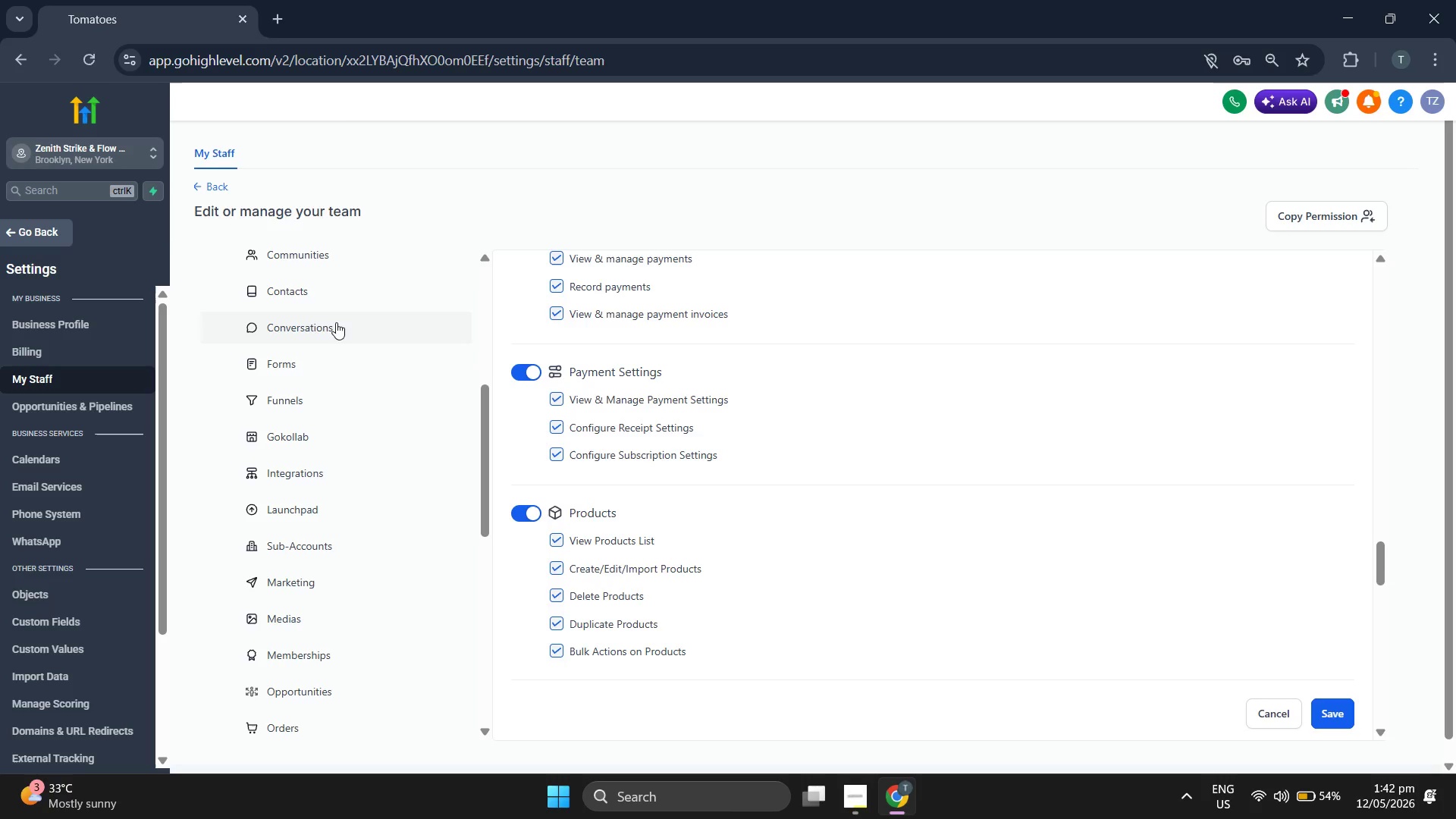 
left_click([320, 302])
 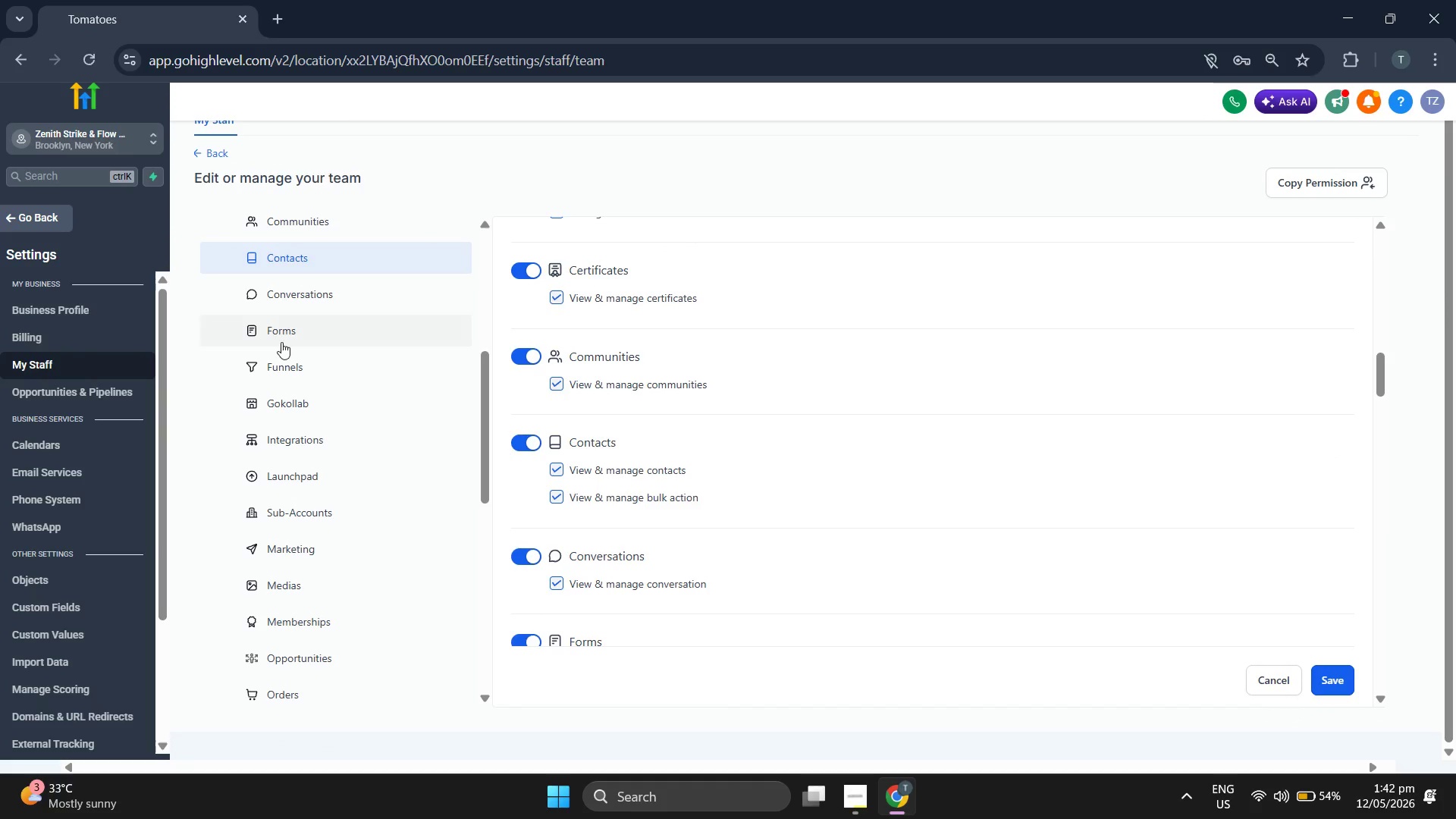 
scroll: coordinate [282, 342], scroll_direction: down, amount: 1.0
 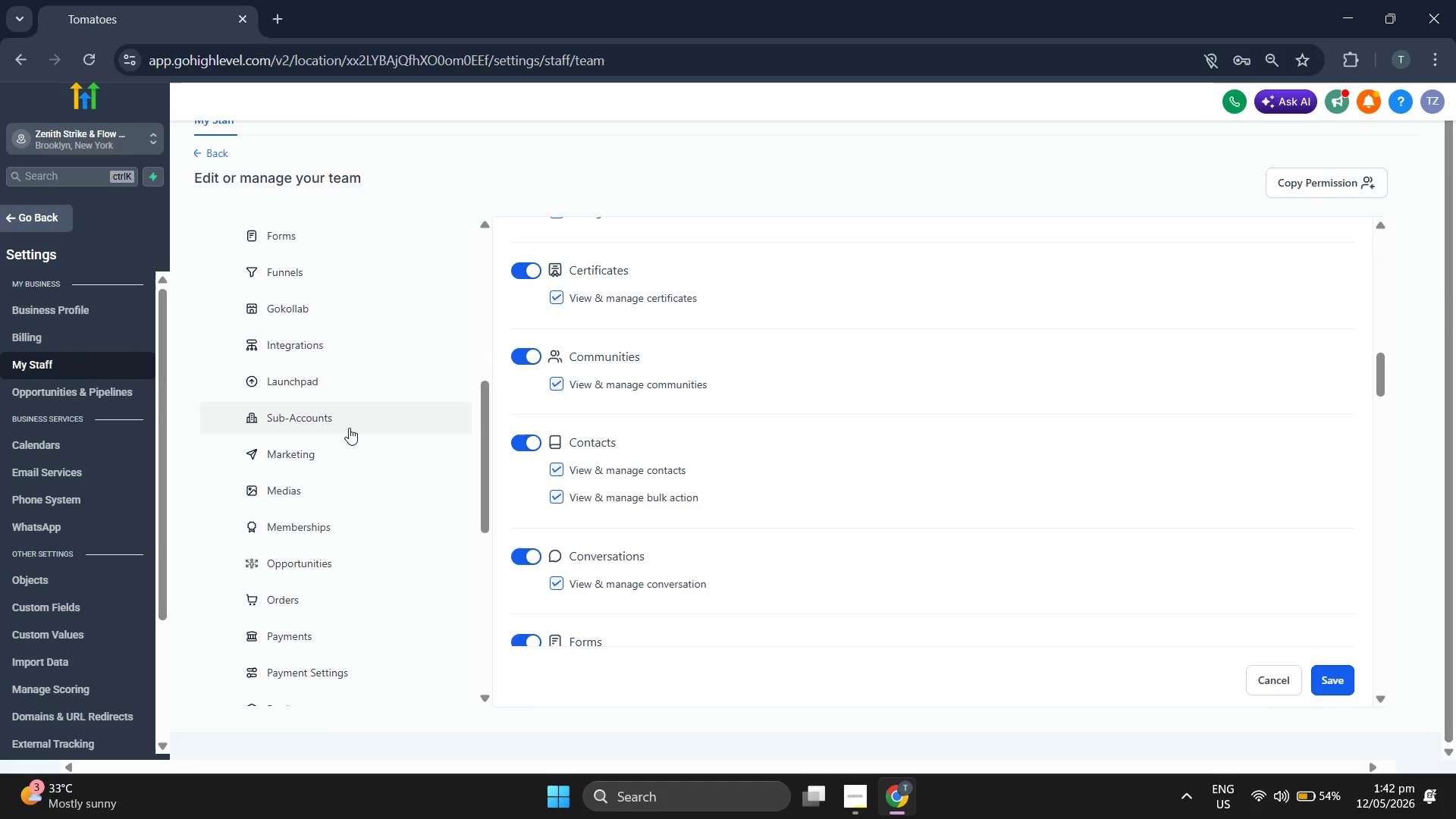 
left_click([343, 453])
 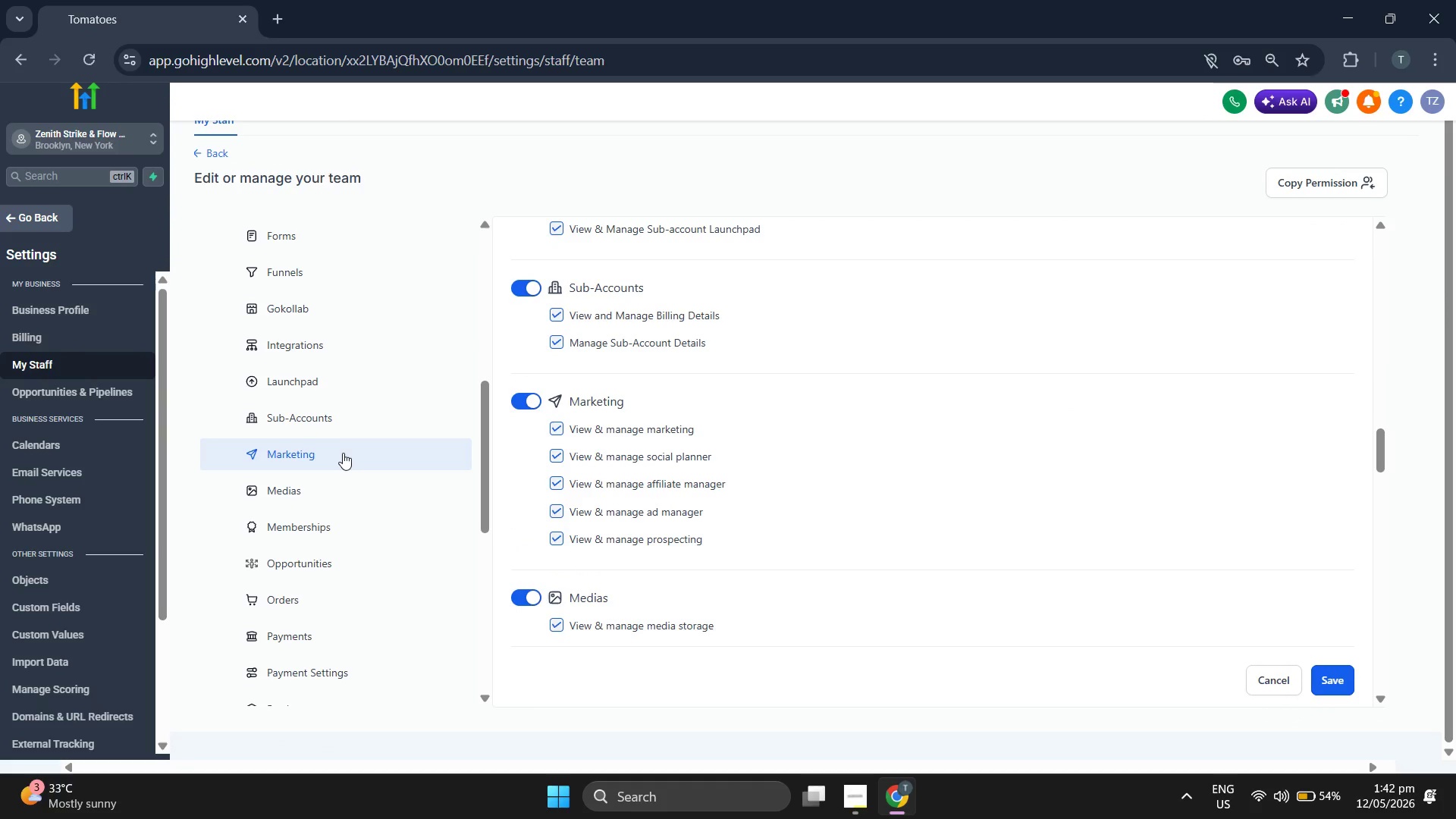 
scroll: coordinate [343, 453], scroll_direction: down, amount: 2.0
 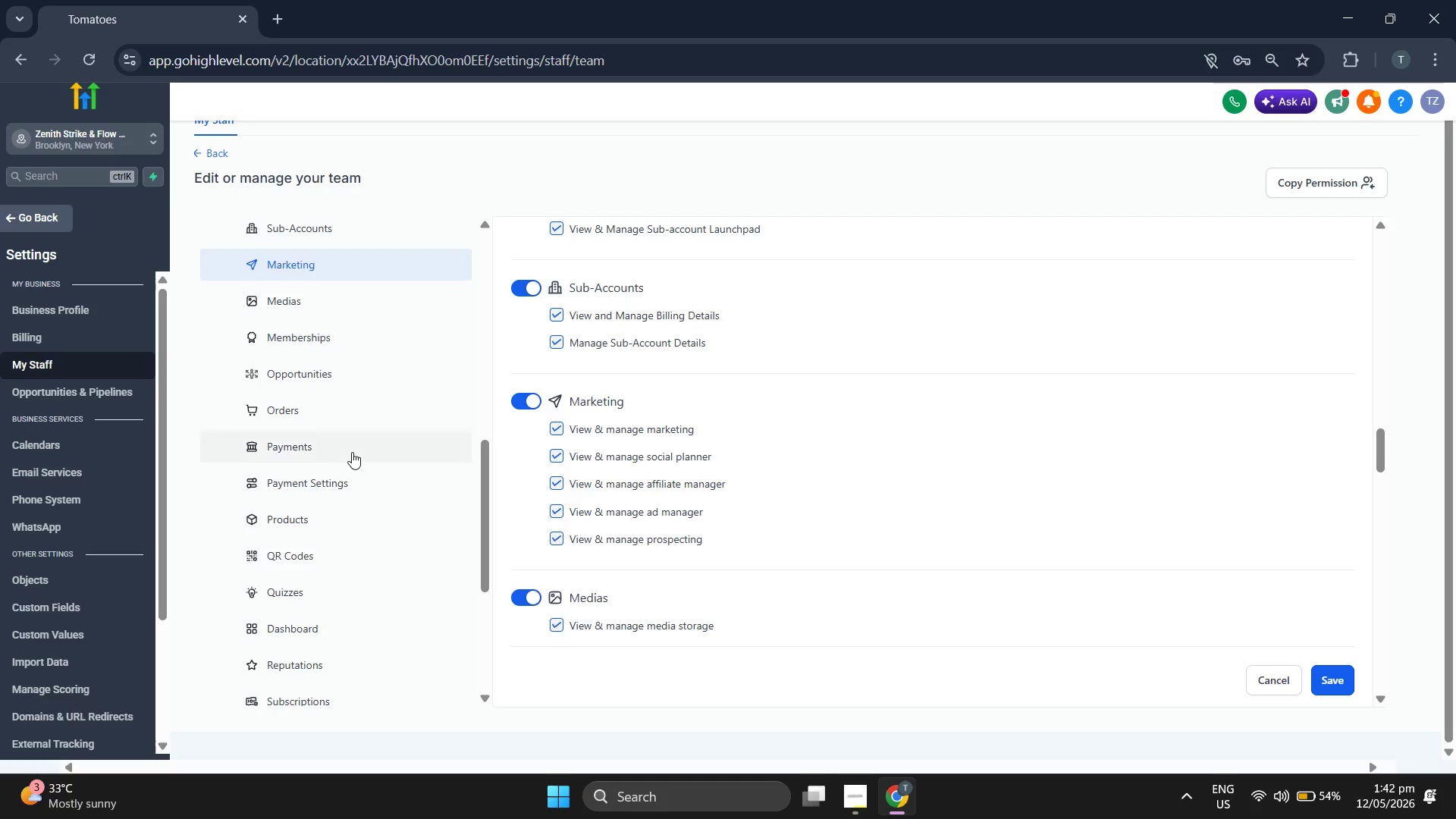 
left_click([353, 452])
 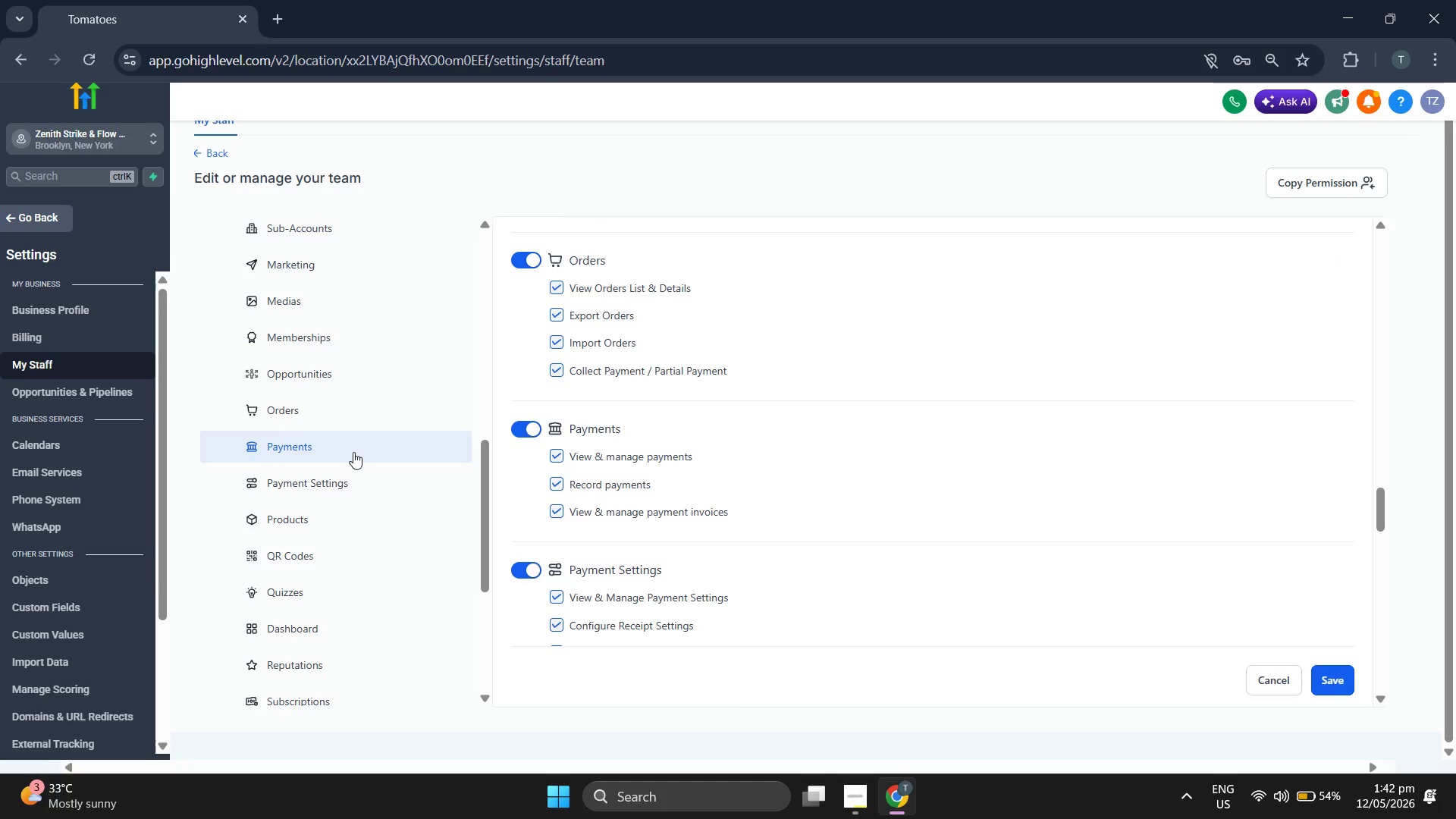 
scroll: coordinate [353, 452], scroll_direction: down, amount: 2.0
 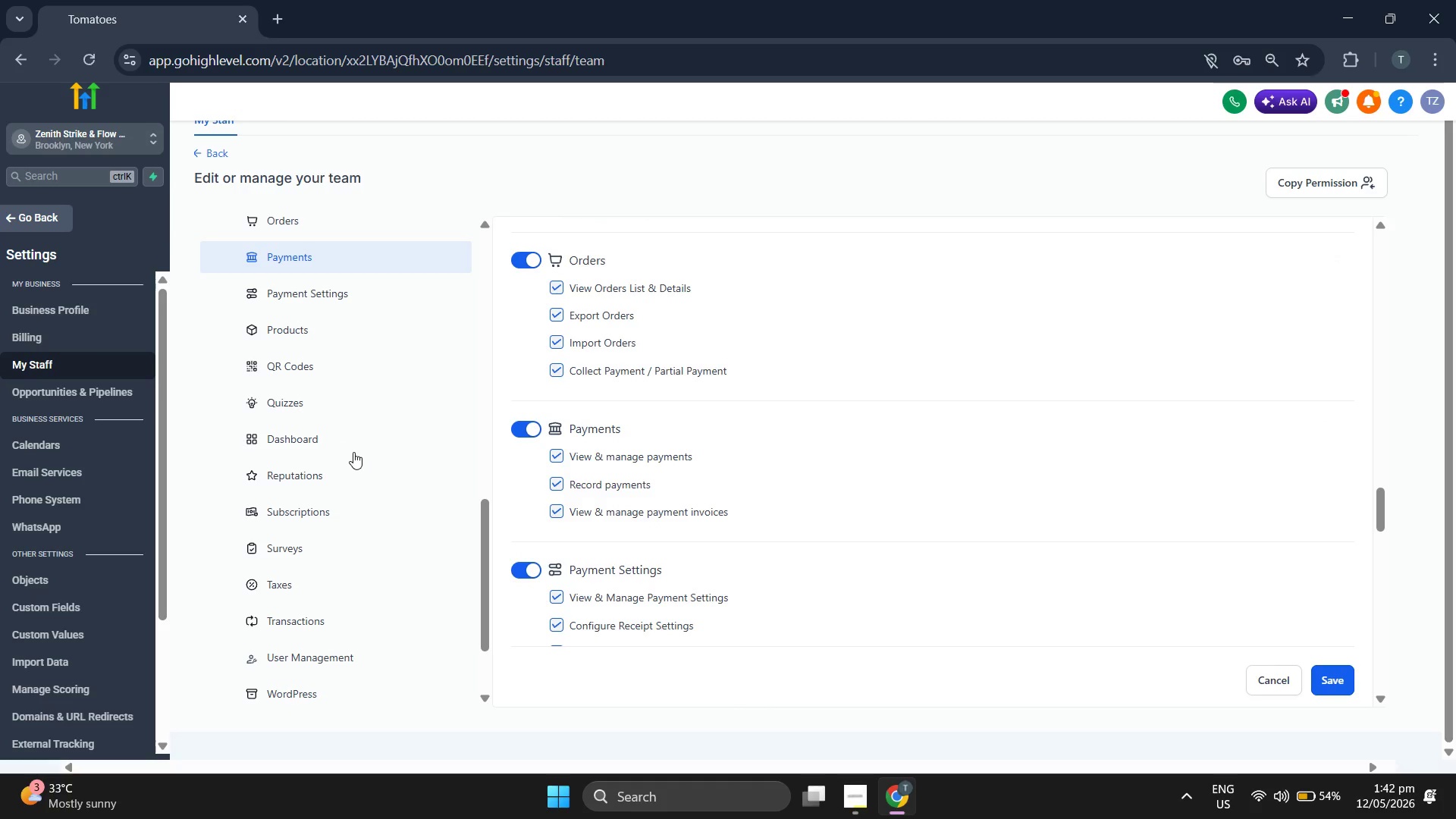 
left_click([353, 452])
 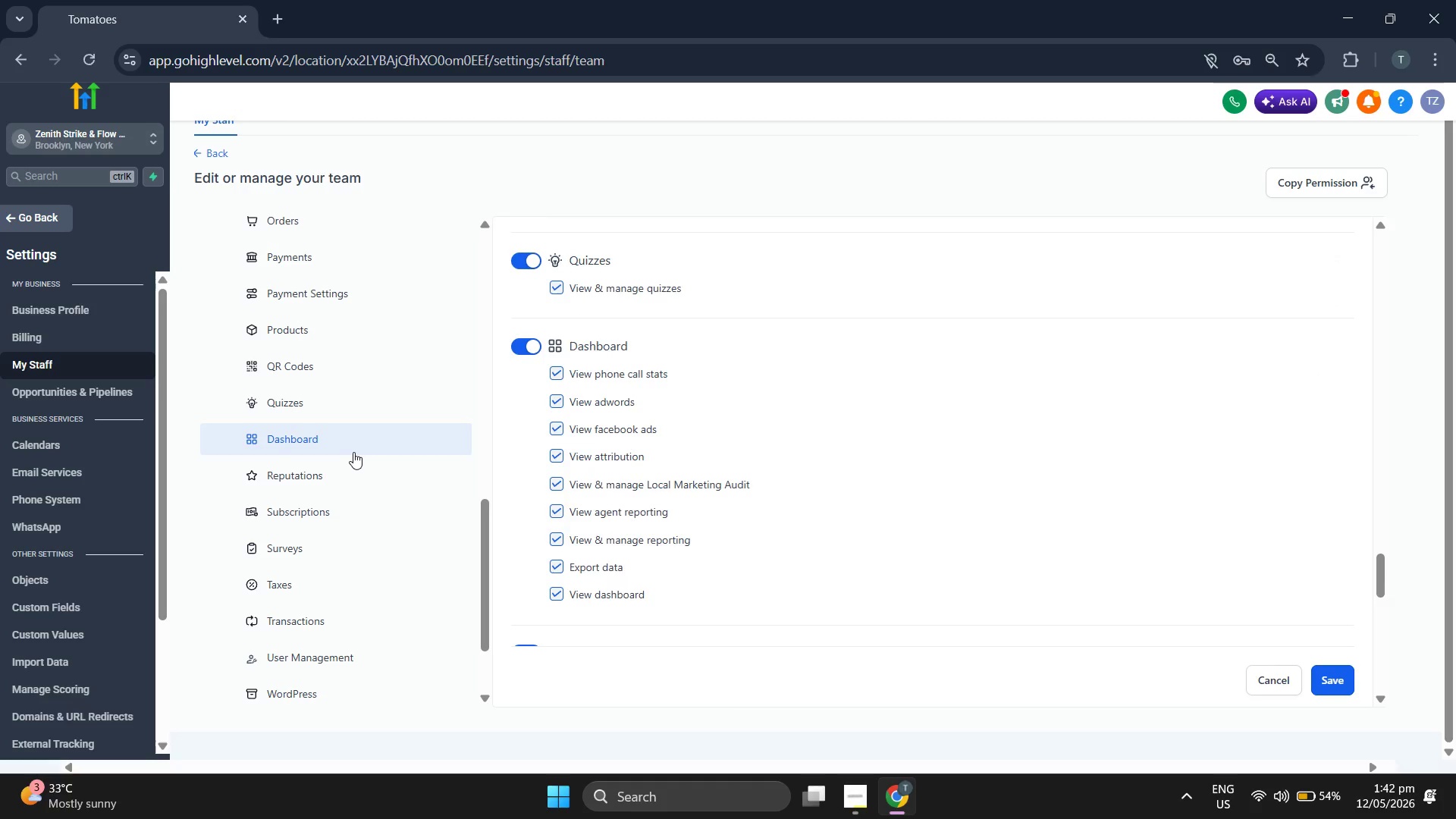 
scroll: coordinate [353, 452], scroll_direction: down, amount: 1.0
 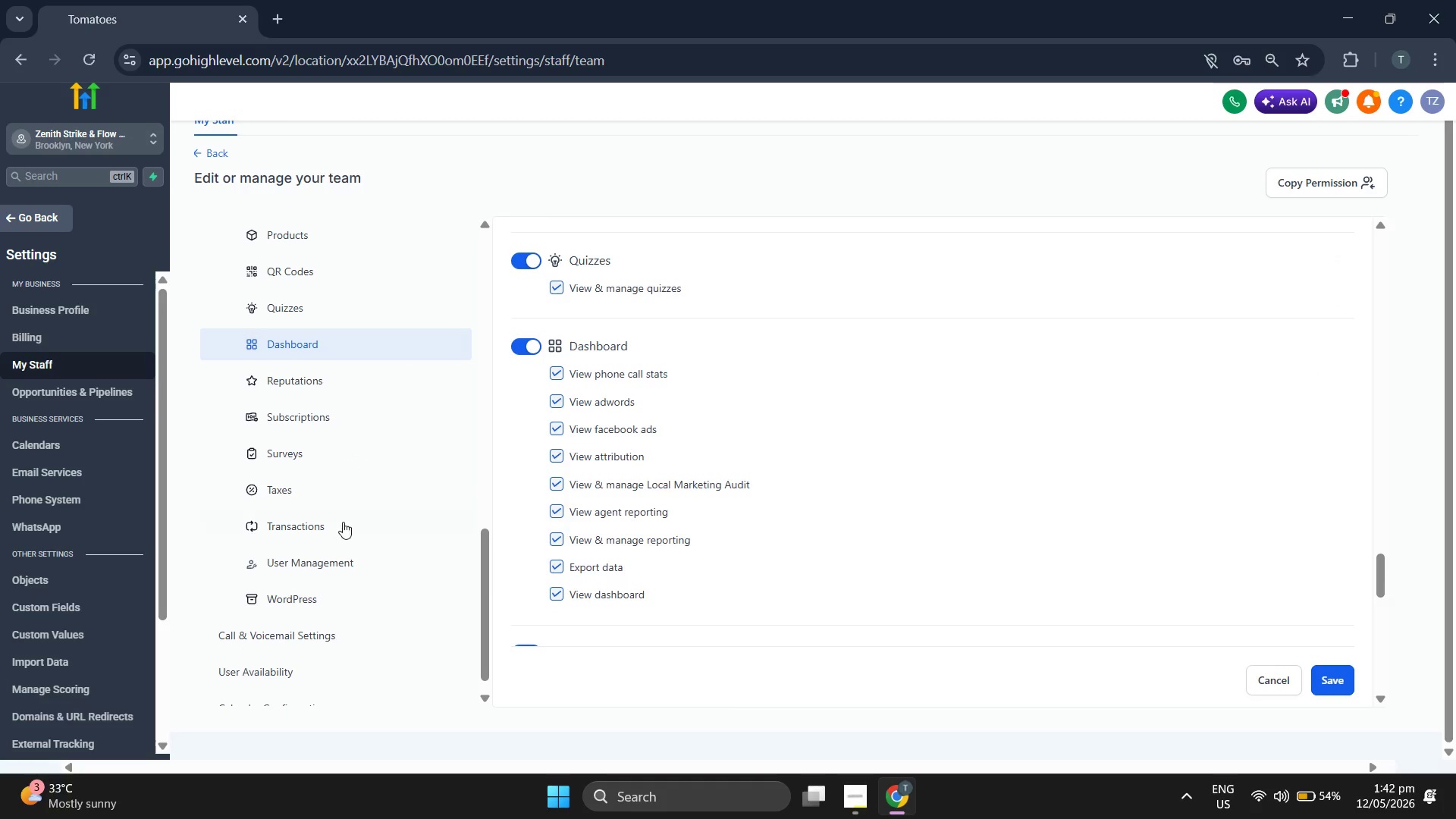 
left_click([344, 525])
 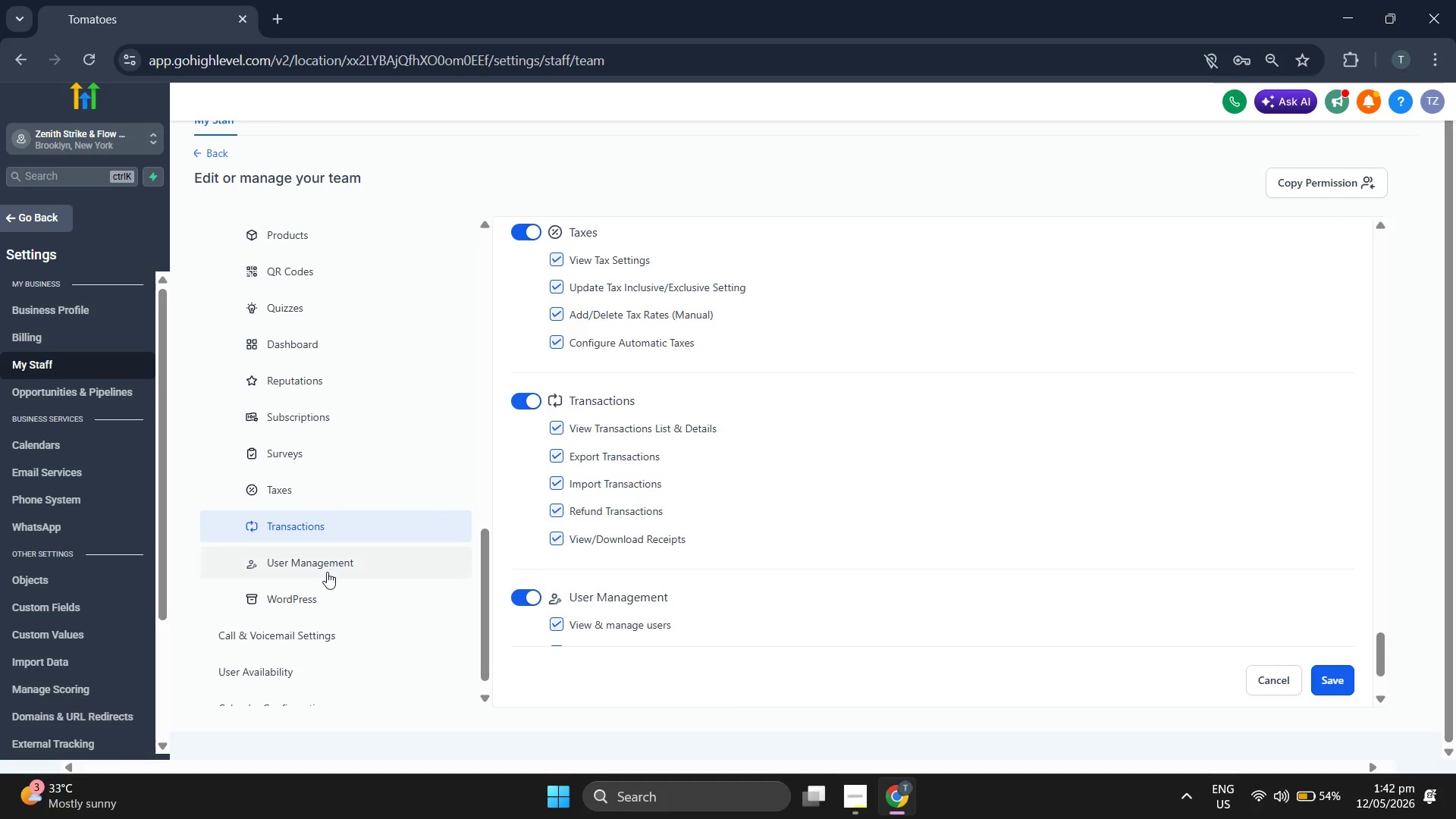 
left_click([322, 584])
 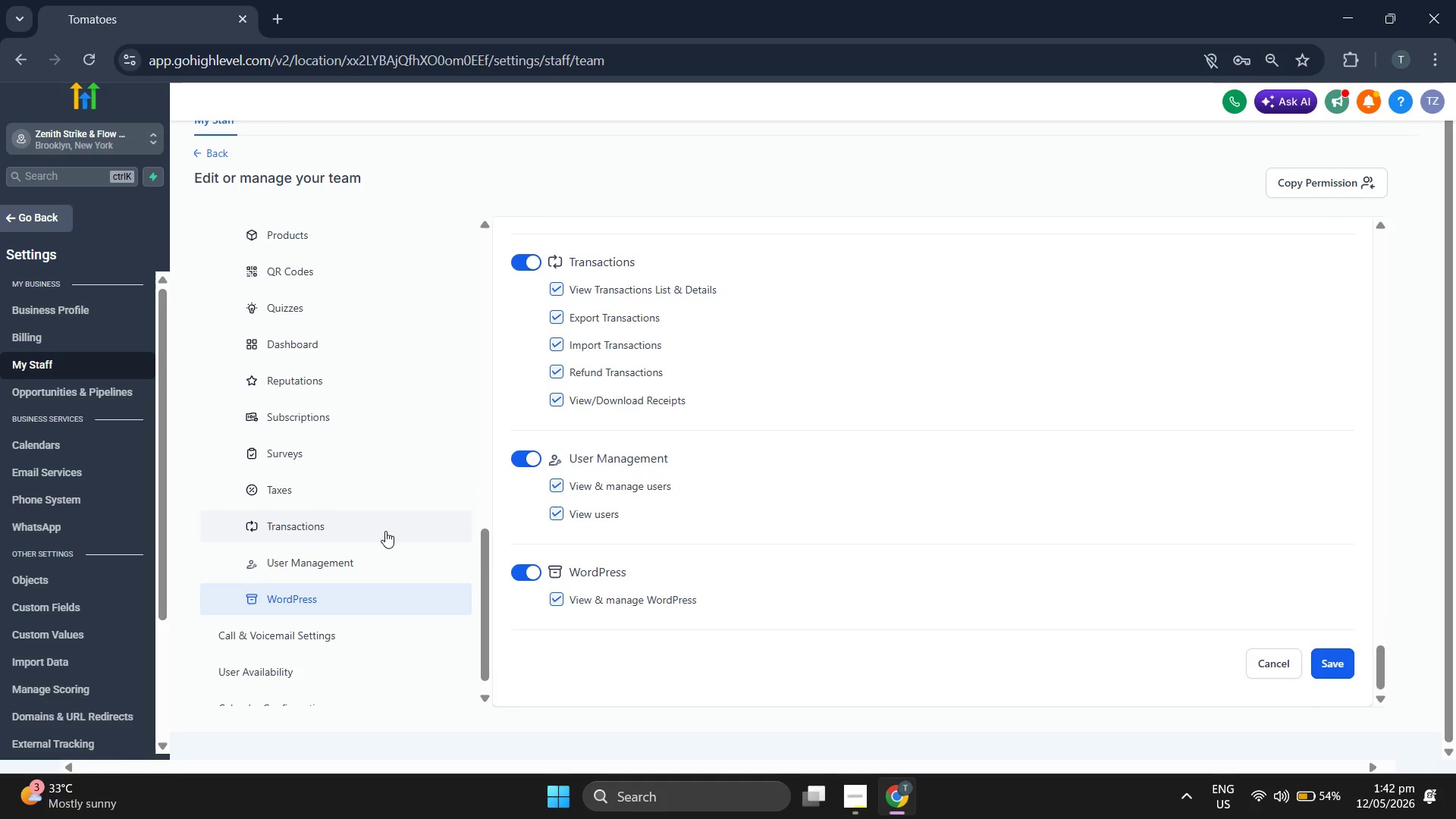 
scroll: coordinate [385, 531], scroll_direction: up, amount: 3.0
 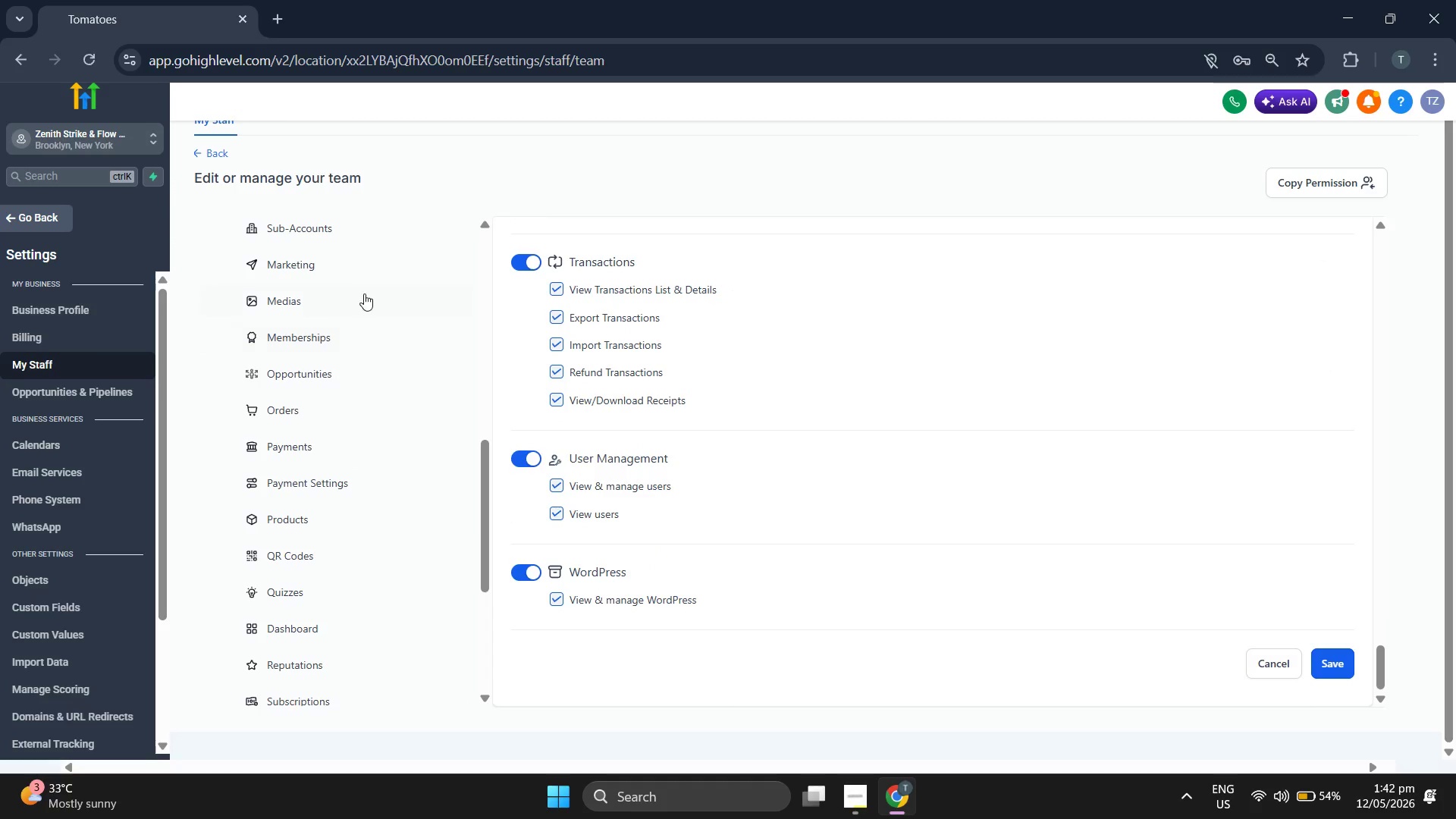 
left_click([366, 272])
 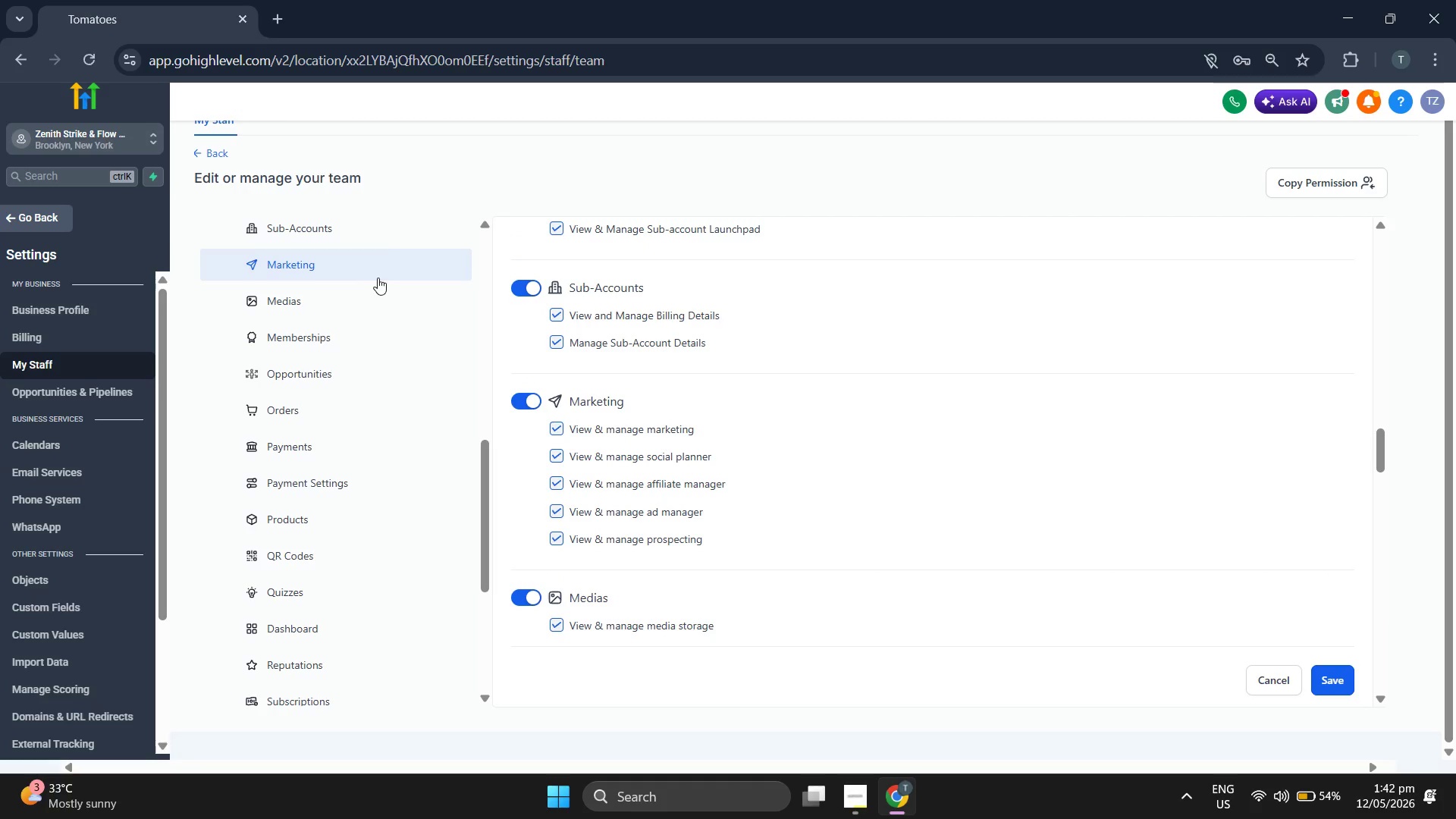 
scroll: coordinate [344, 522], scroll_direction: up, amount: 7.0
 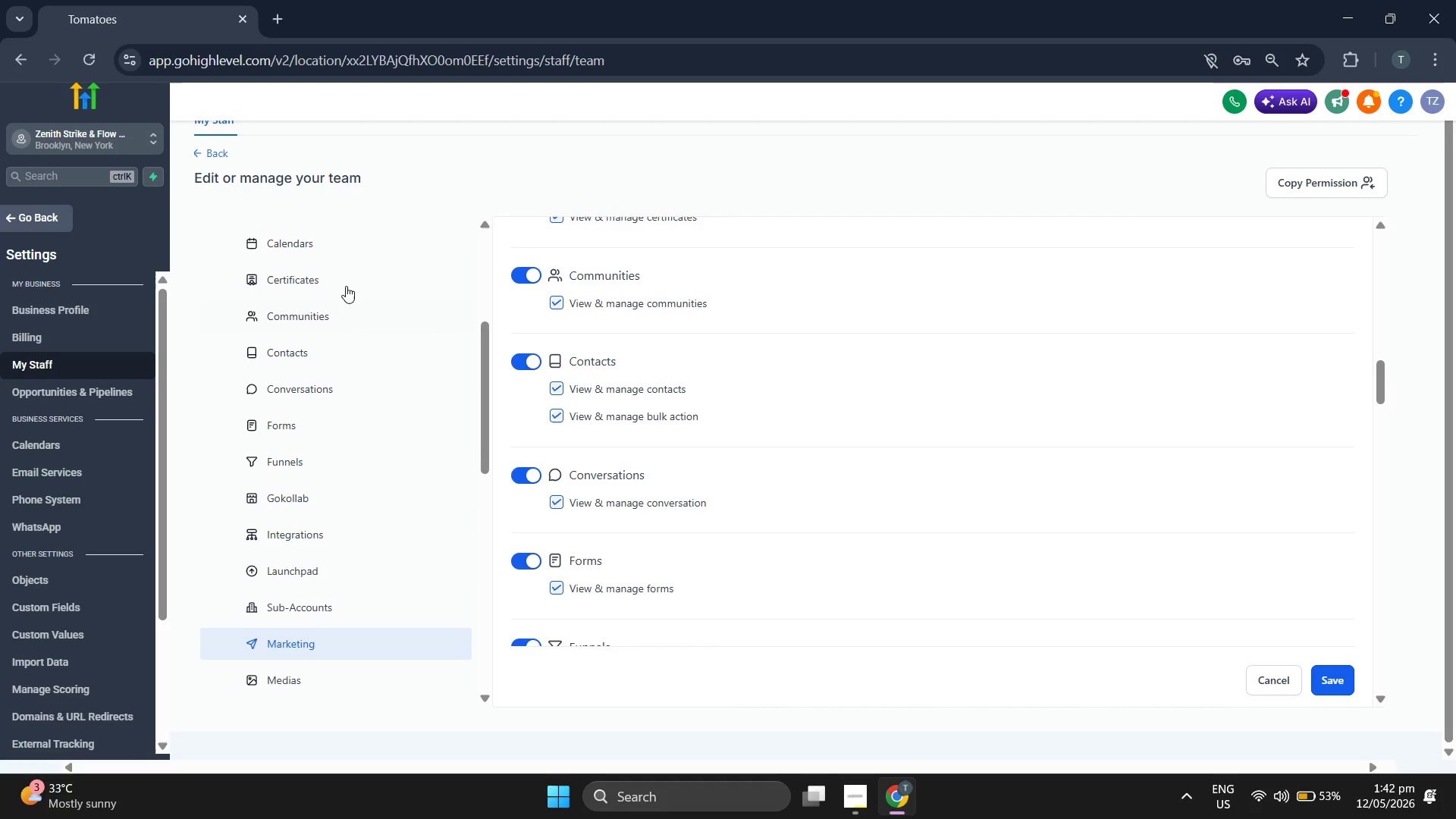 
left_click([348, 281])
 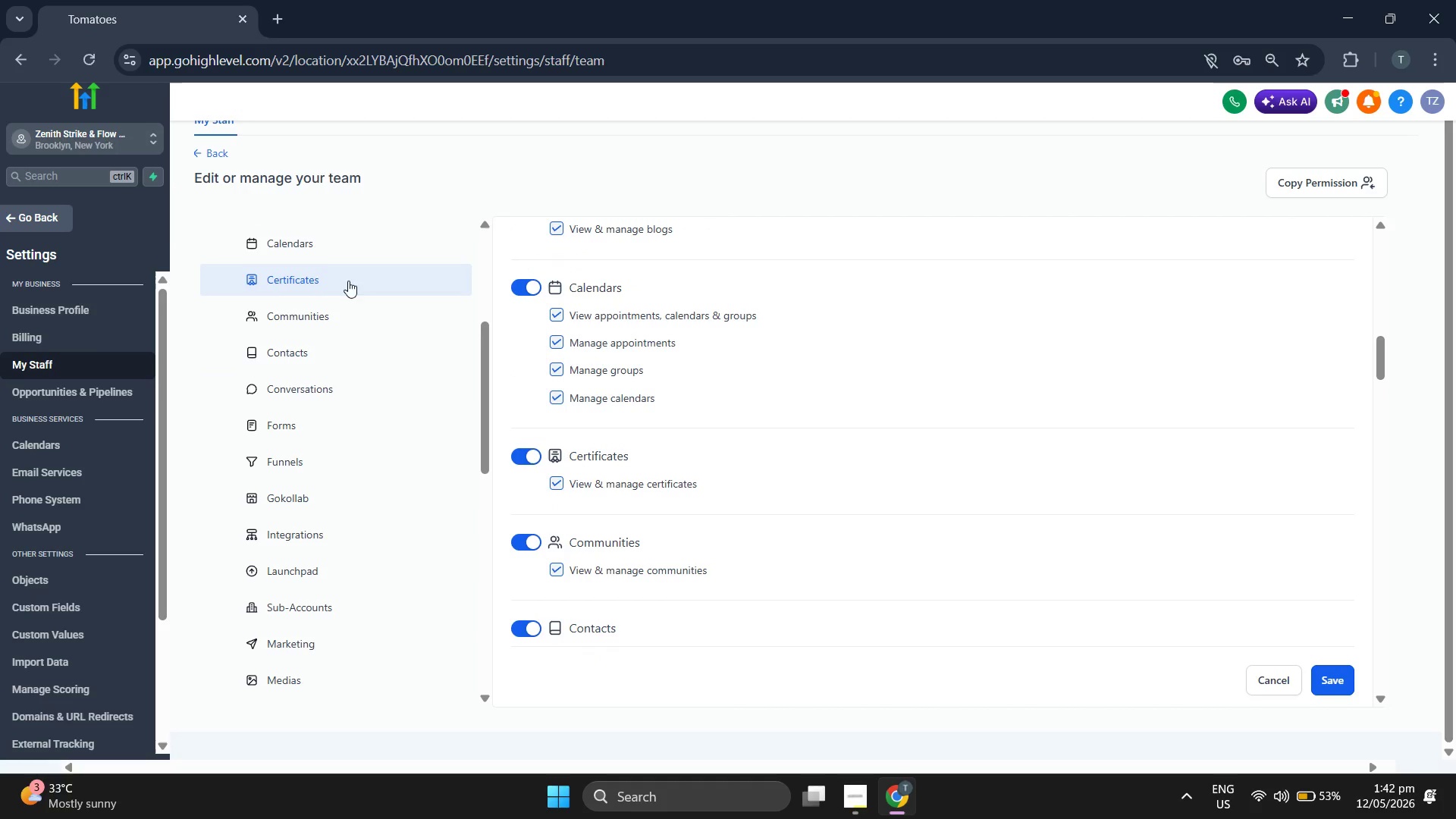 
scroll: coordinate [346, 421], scroll_direction: up, amount: 2.0
 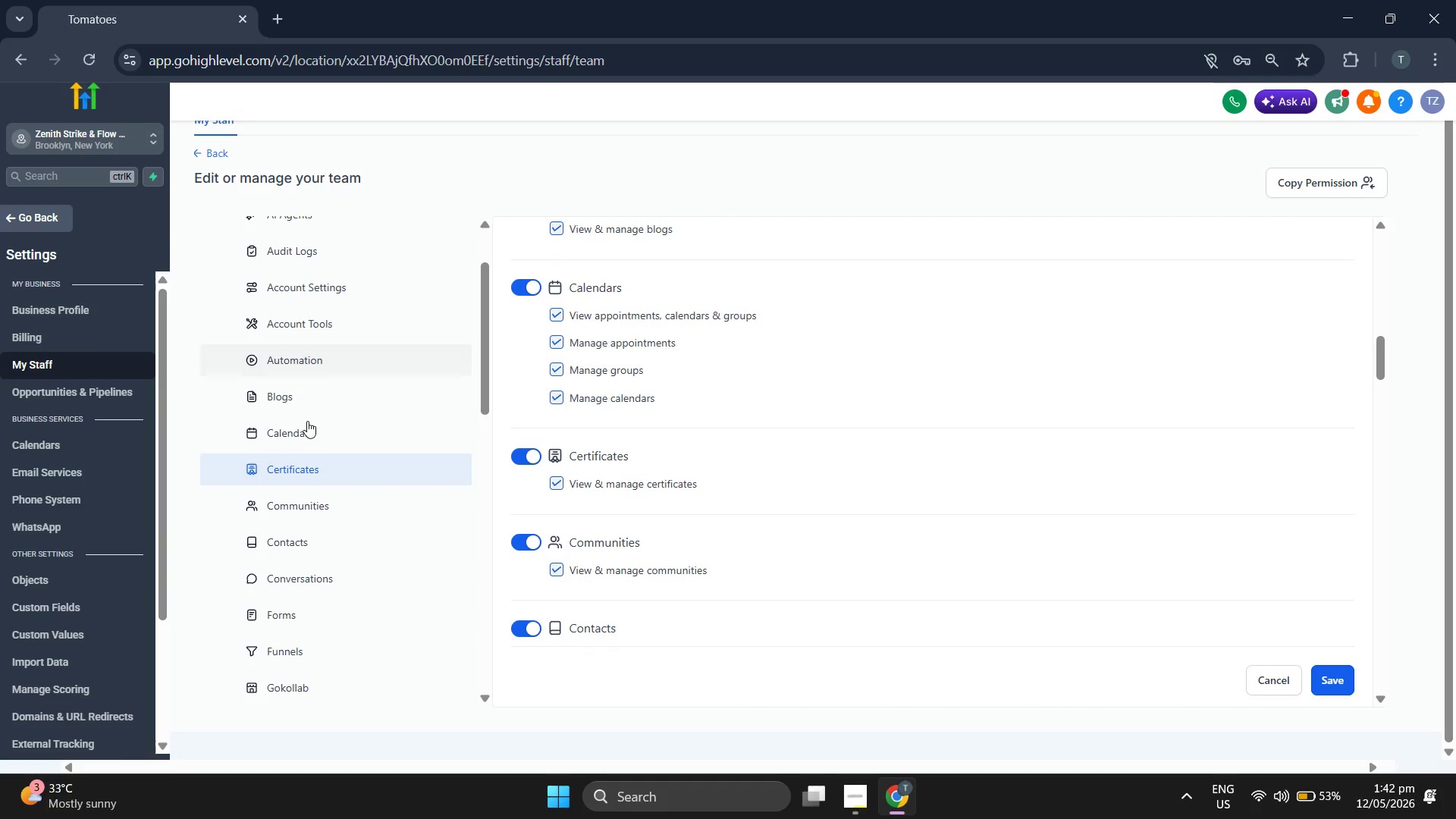 
left_click([306, 431])
 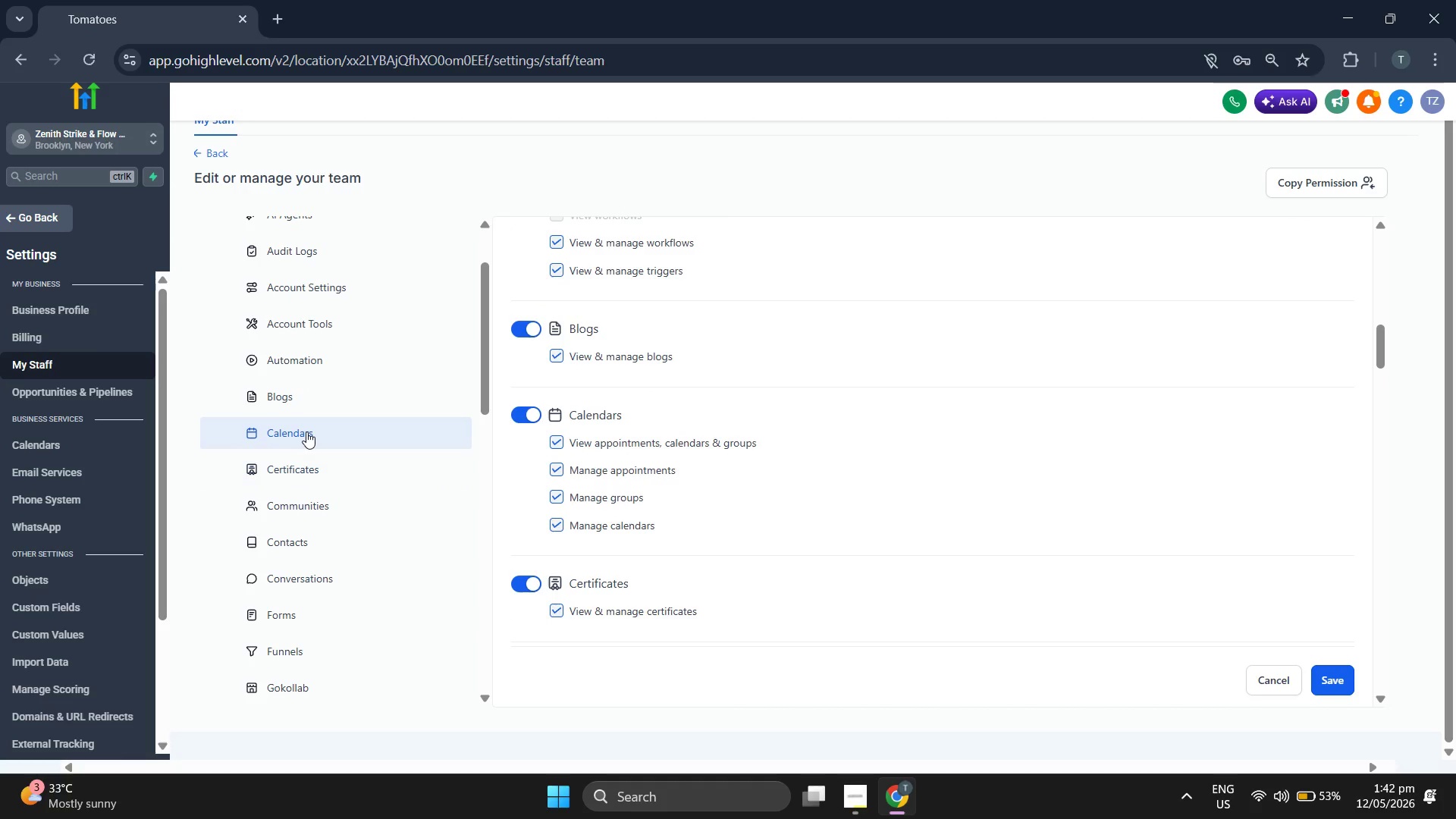 
scroll: coordinate [306, 431], scroll_direction: up, amount: 1.0
 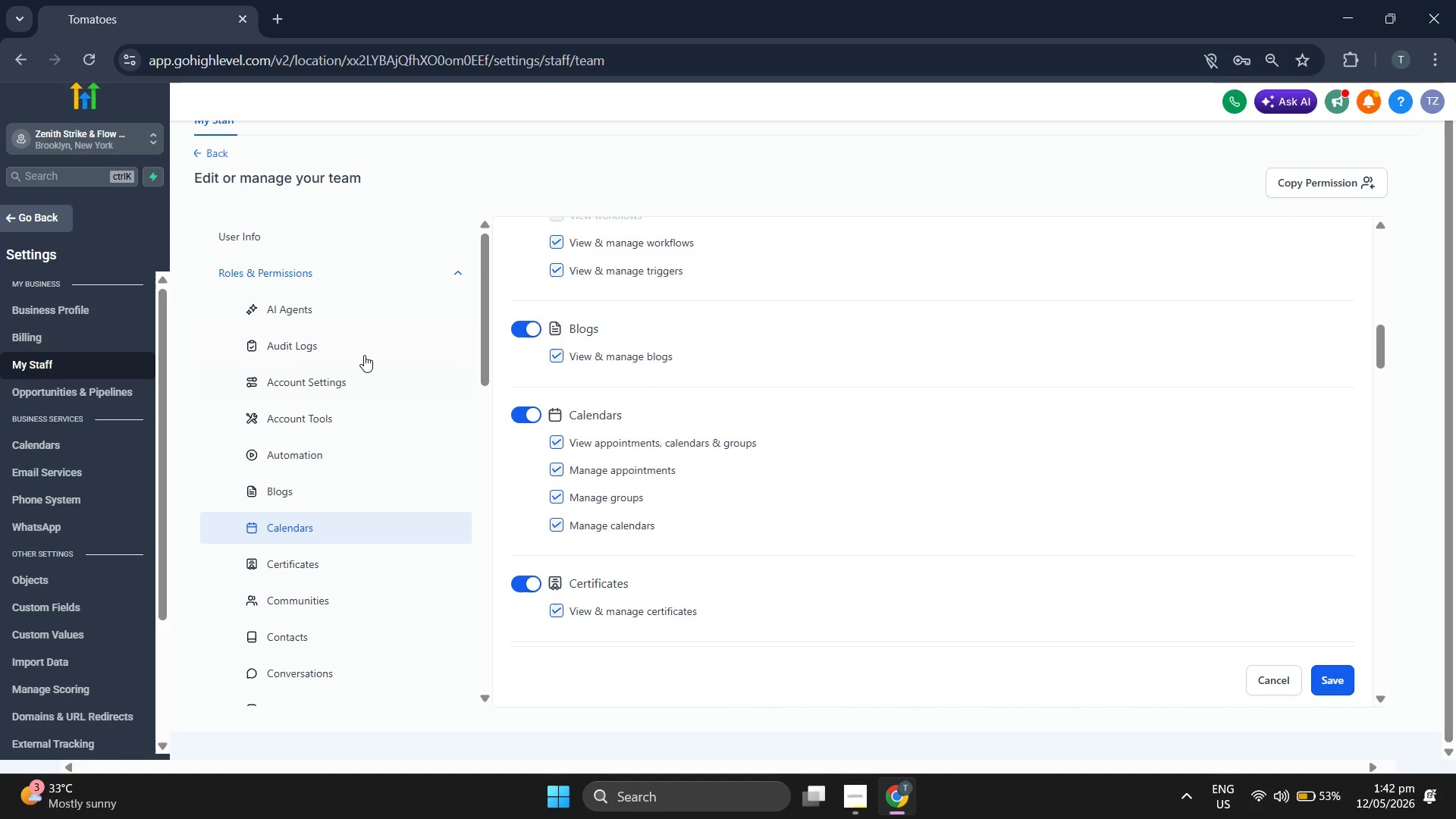 
left_click([364, 355])
 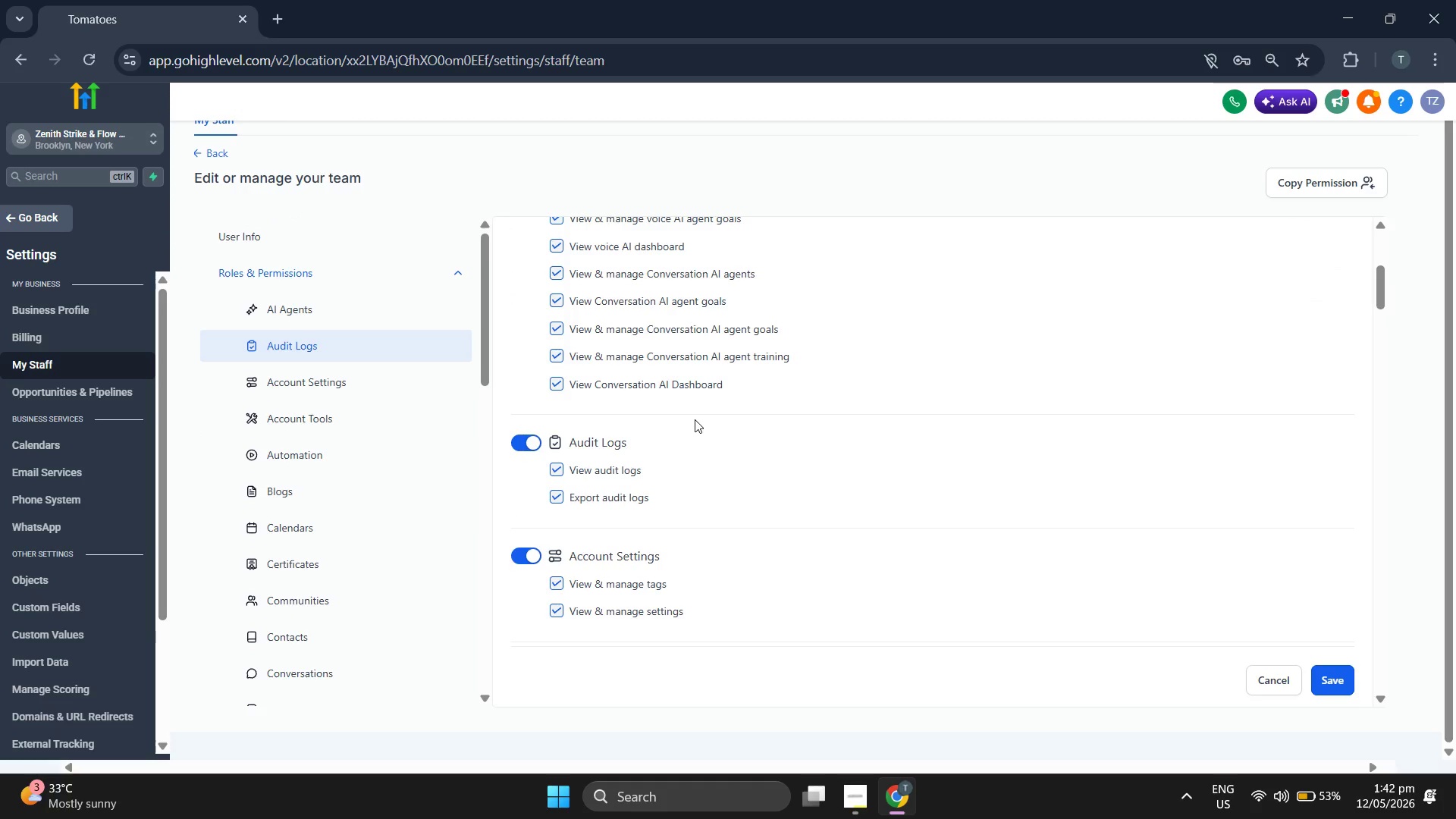 
scroll: coordinate [639, 428], scroll_direction: up, amount: 4.0
 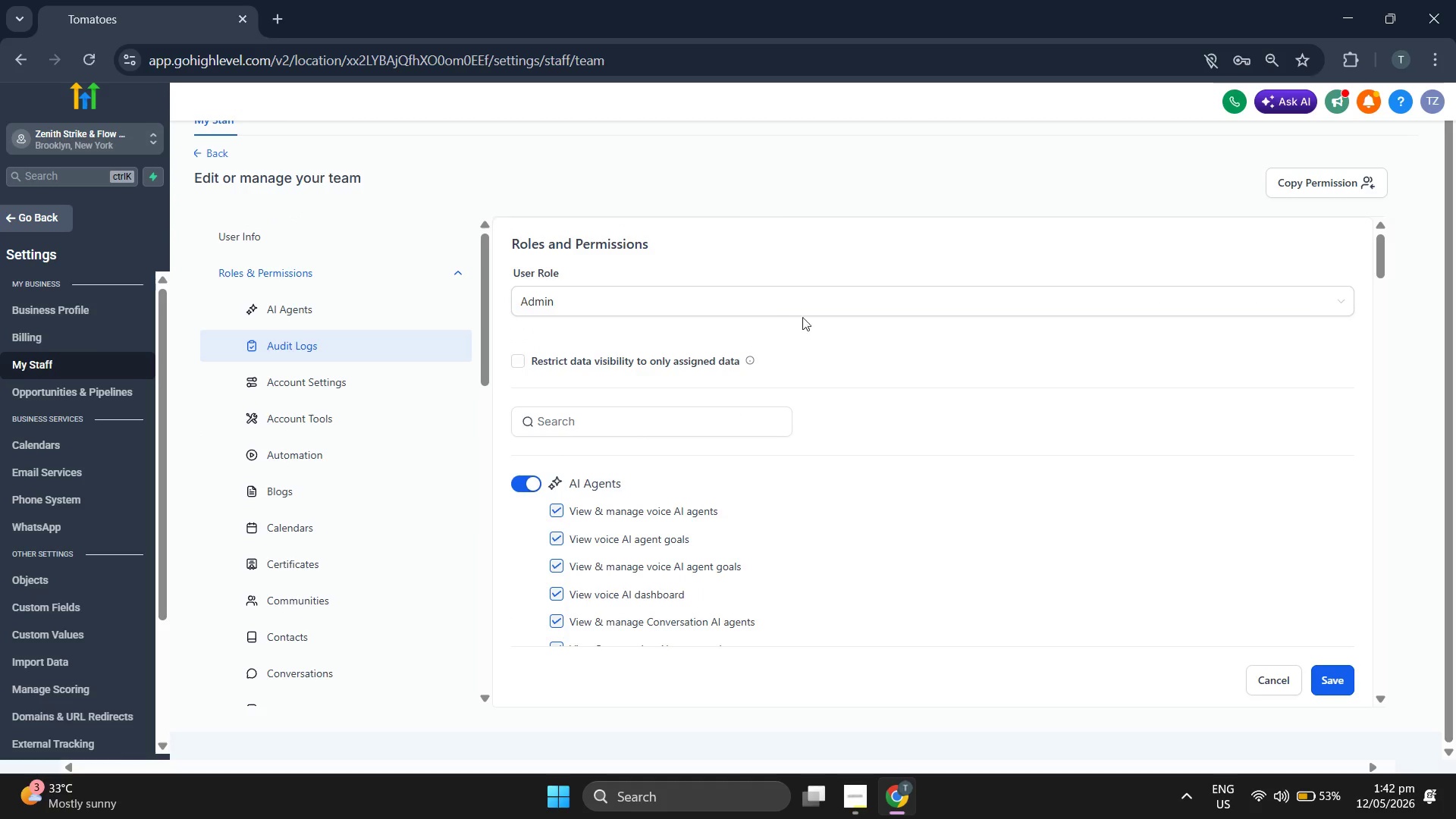 
left_click([824, 300])
 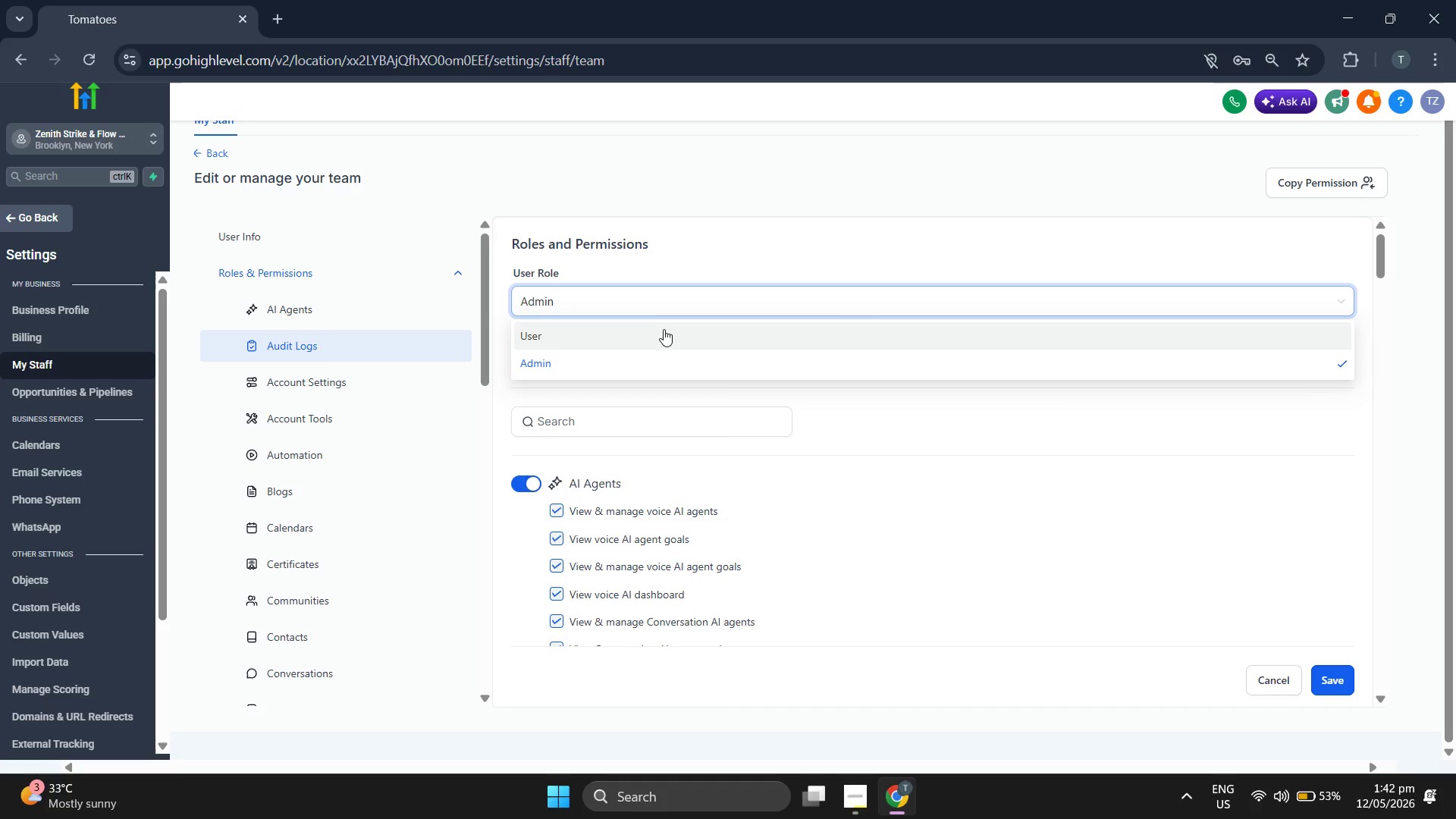 
left_click([662, 331])
 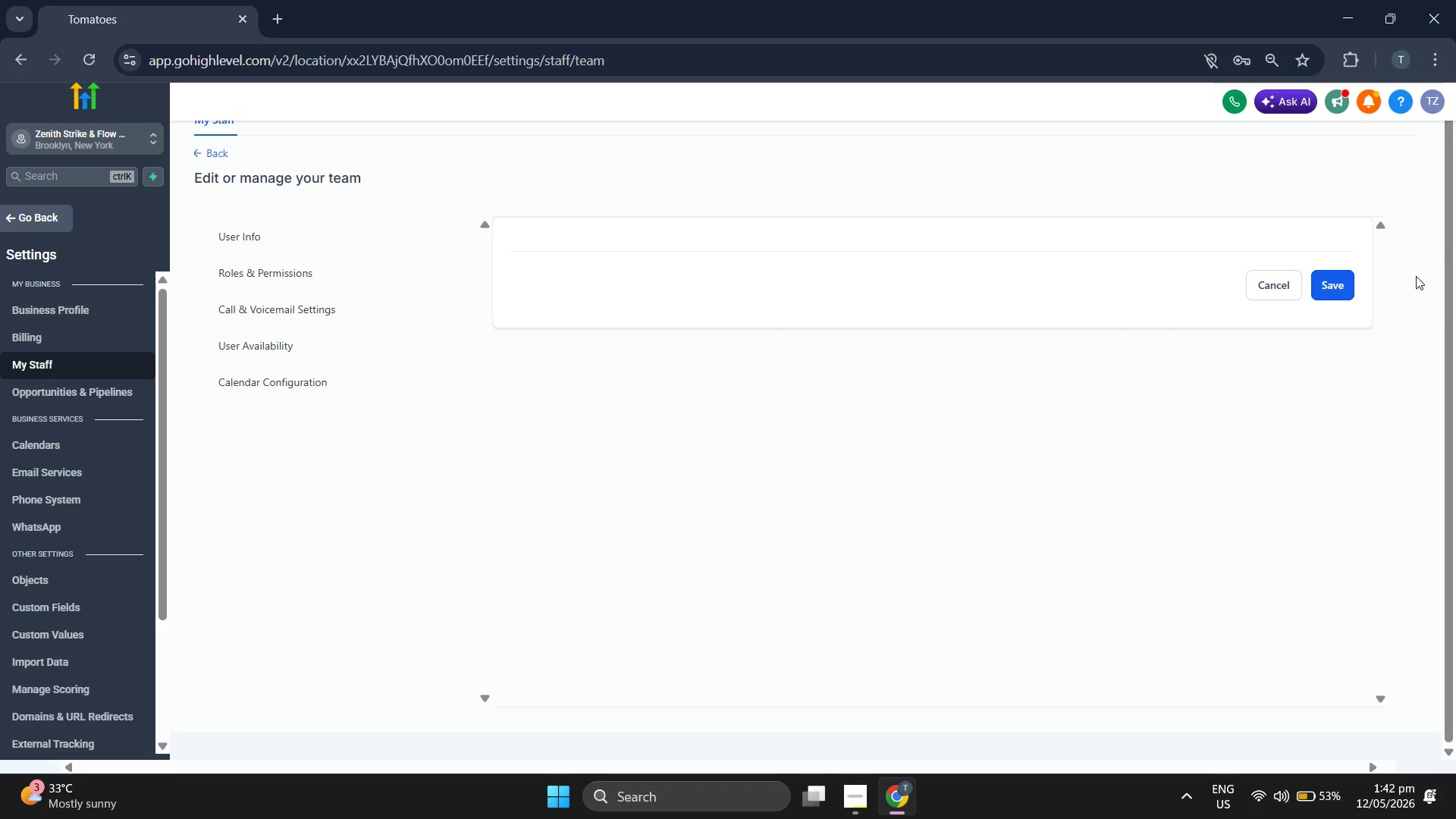 
left_click([1336, 293])
 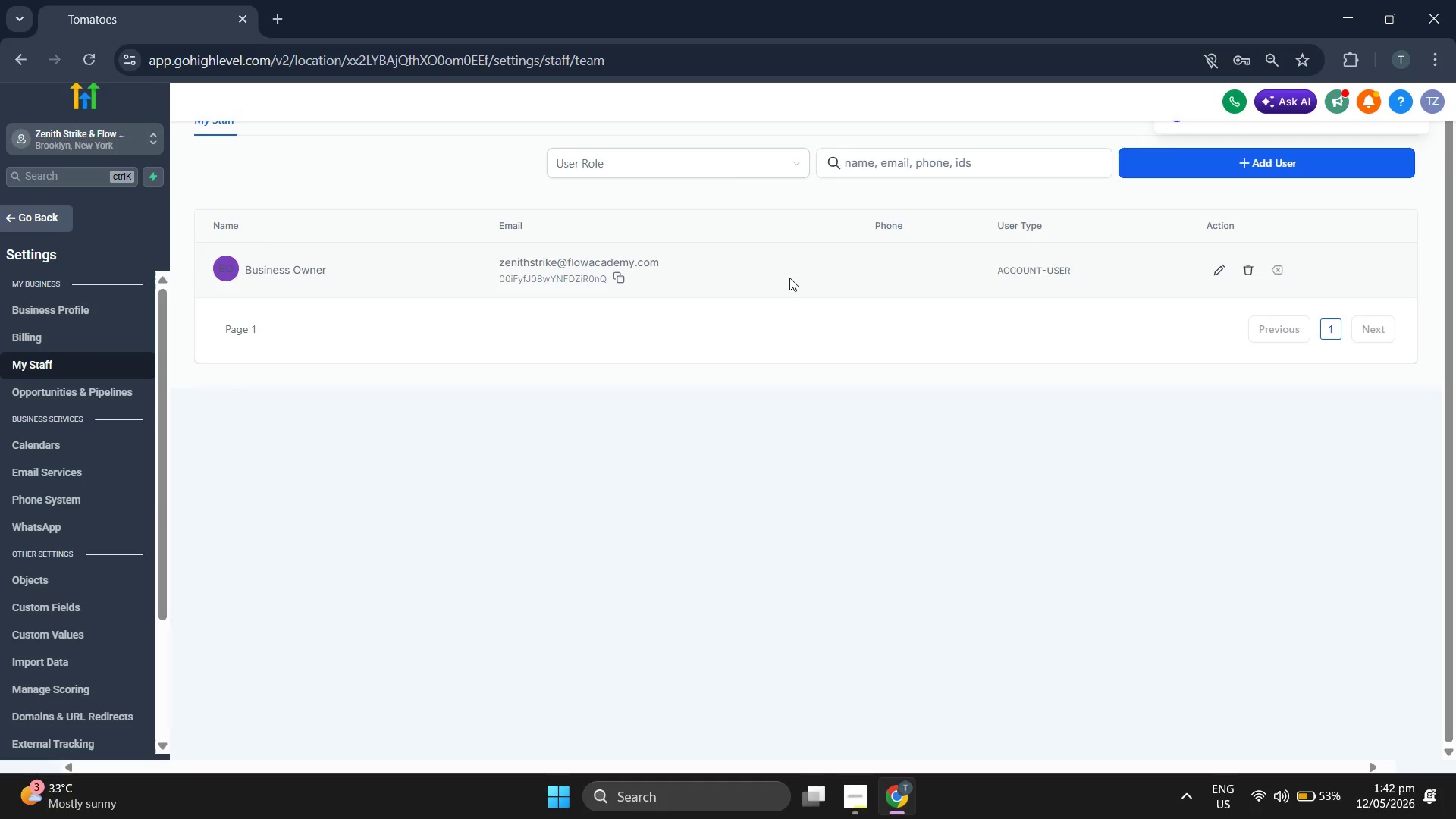 
wait(5.64)
 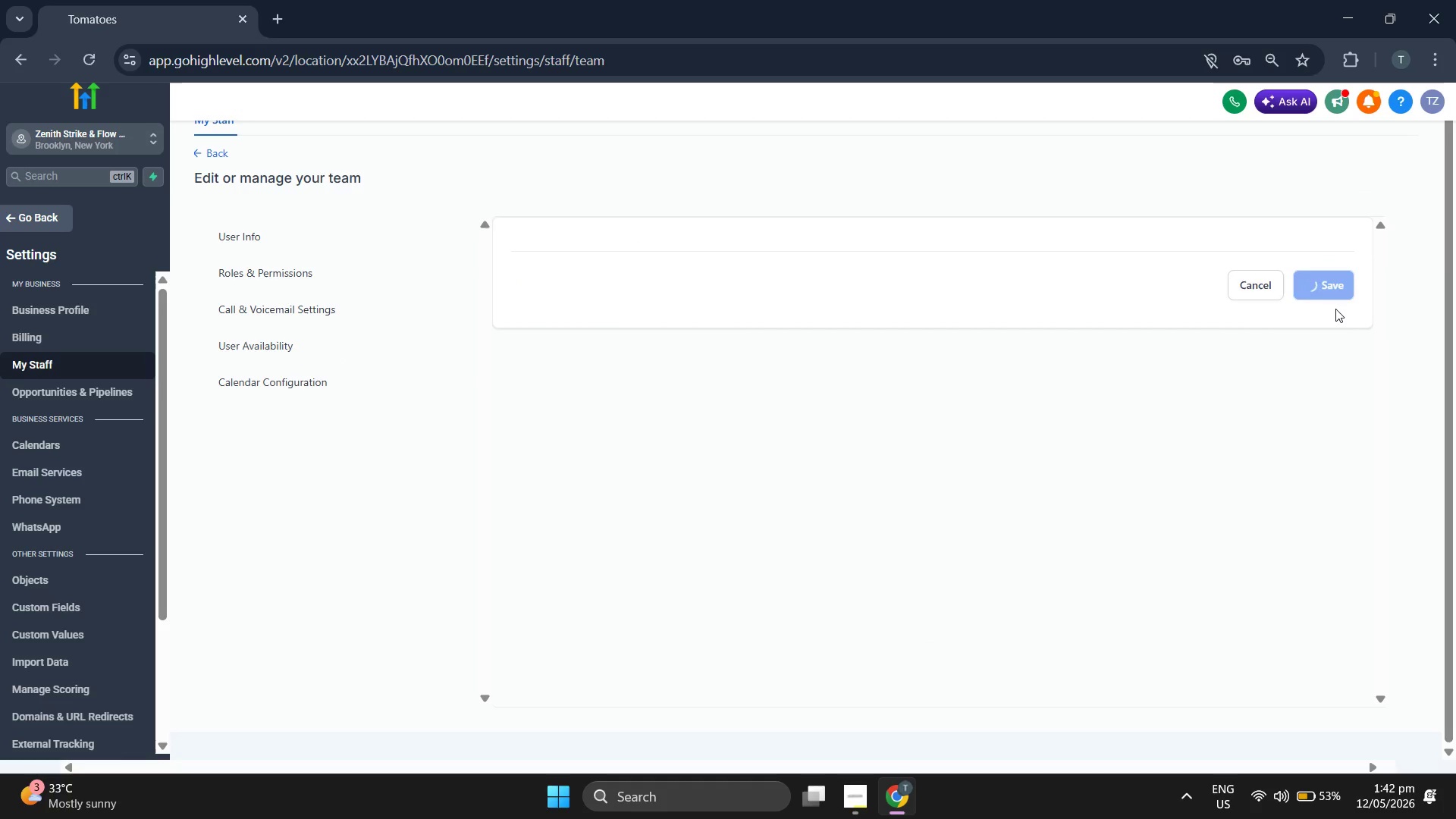 
left_click([621, 280])
 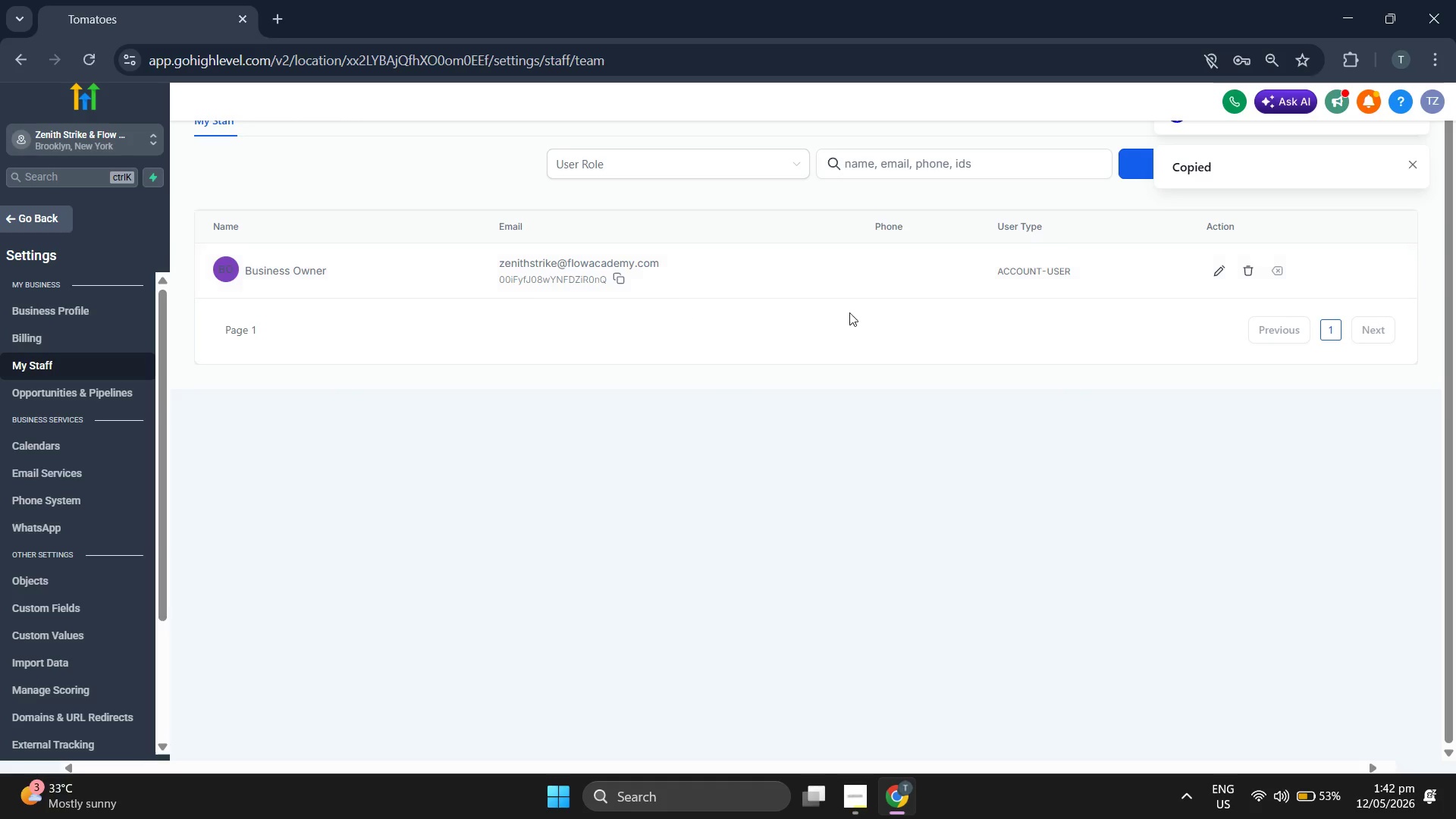 
wait(6.77)
 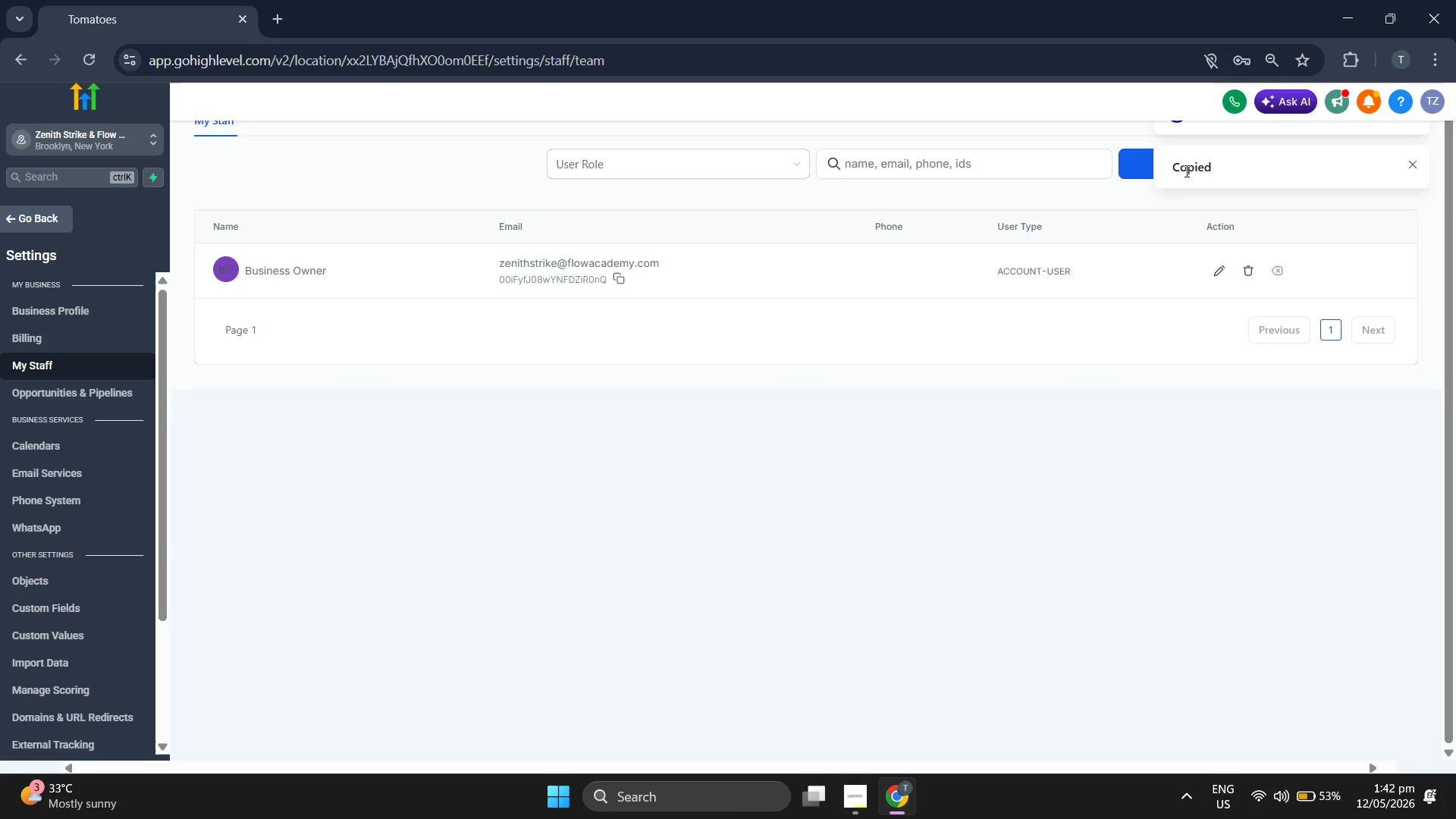 
left_click([64, 228])
 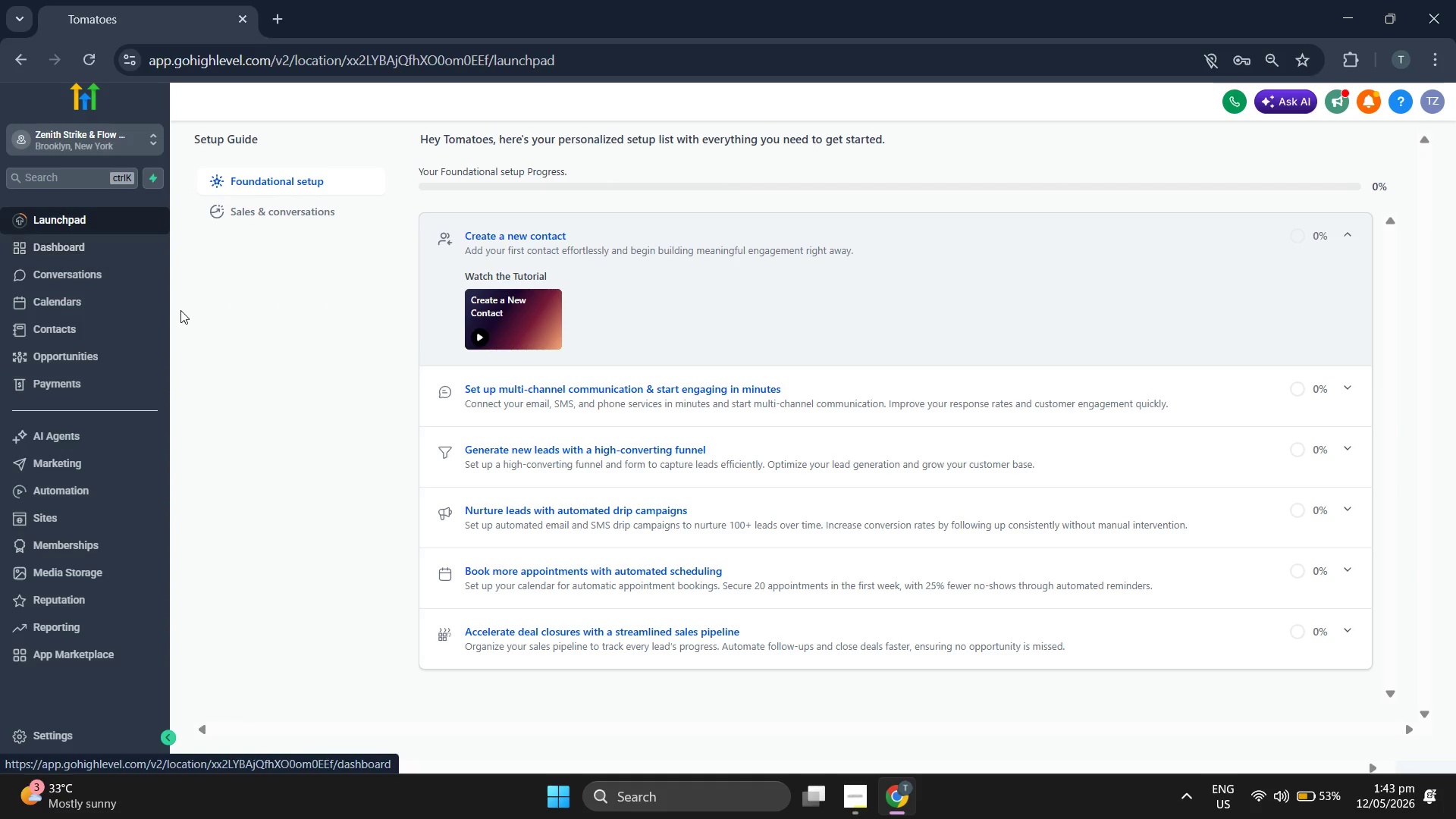 
wait(6.06)
 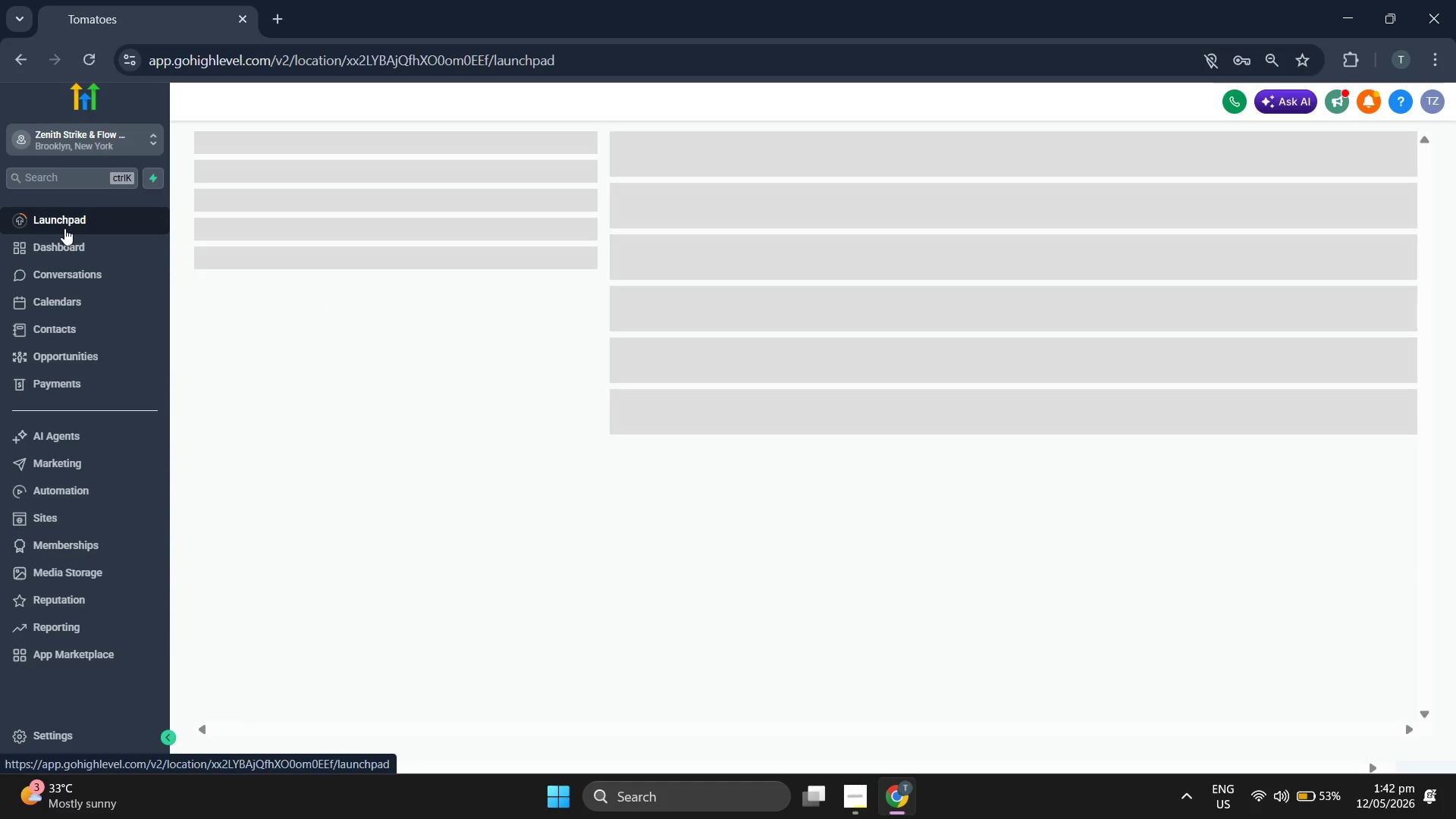 
left_click([111, 311])
 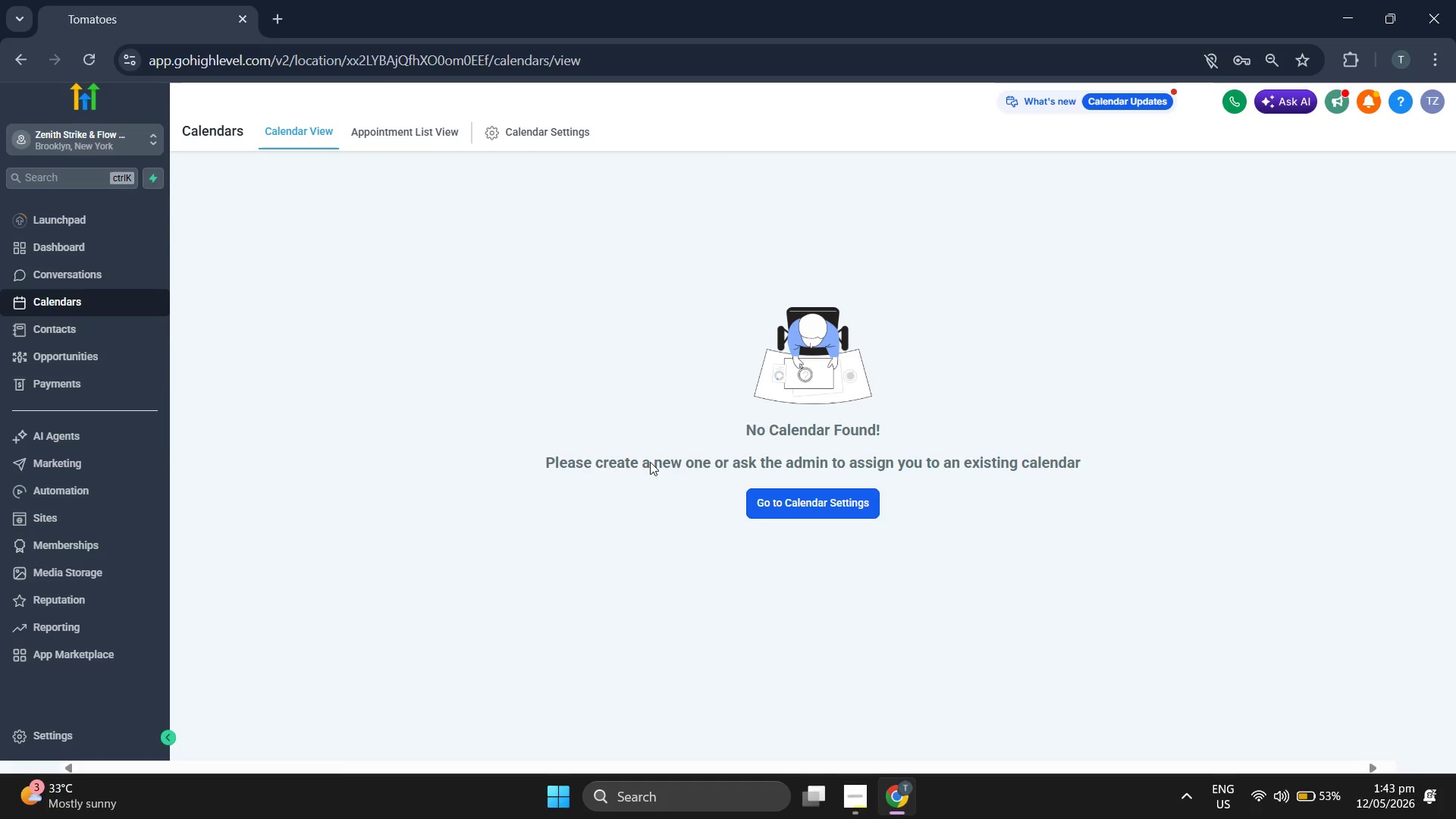 
wait(6.3)
 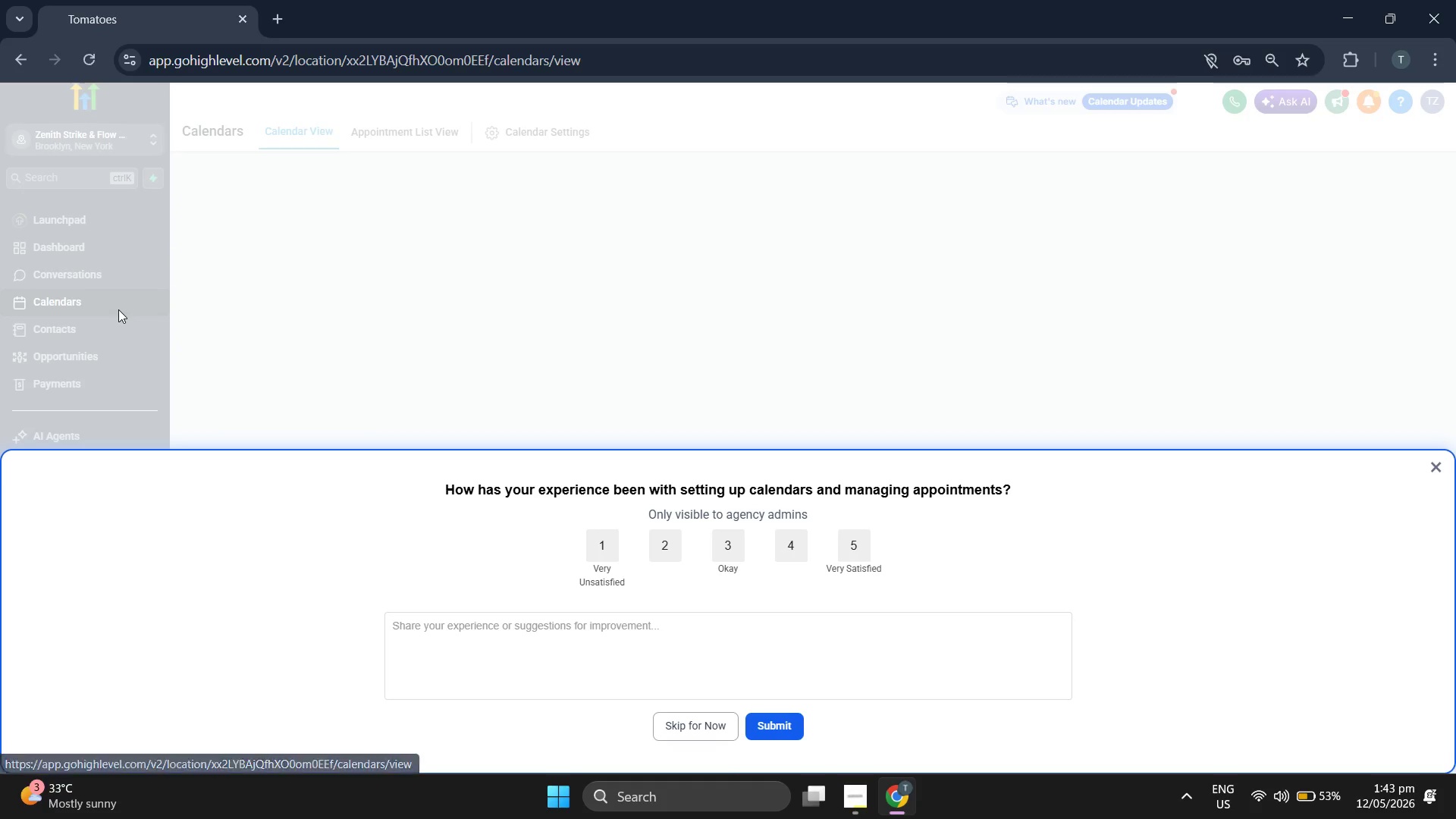 
left_click([566, 139])
 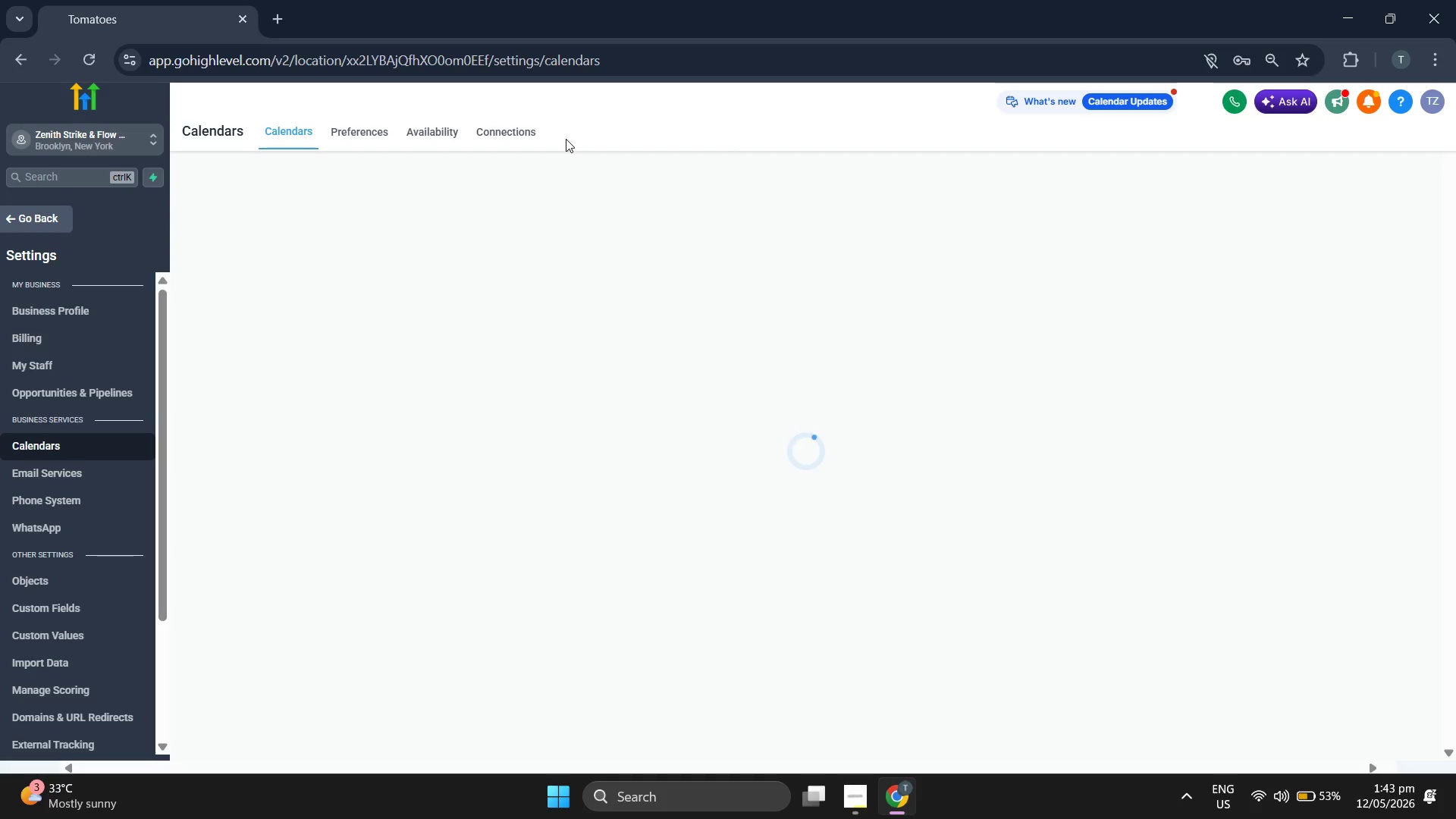 
mouse_move([598, 214])
 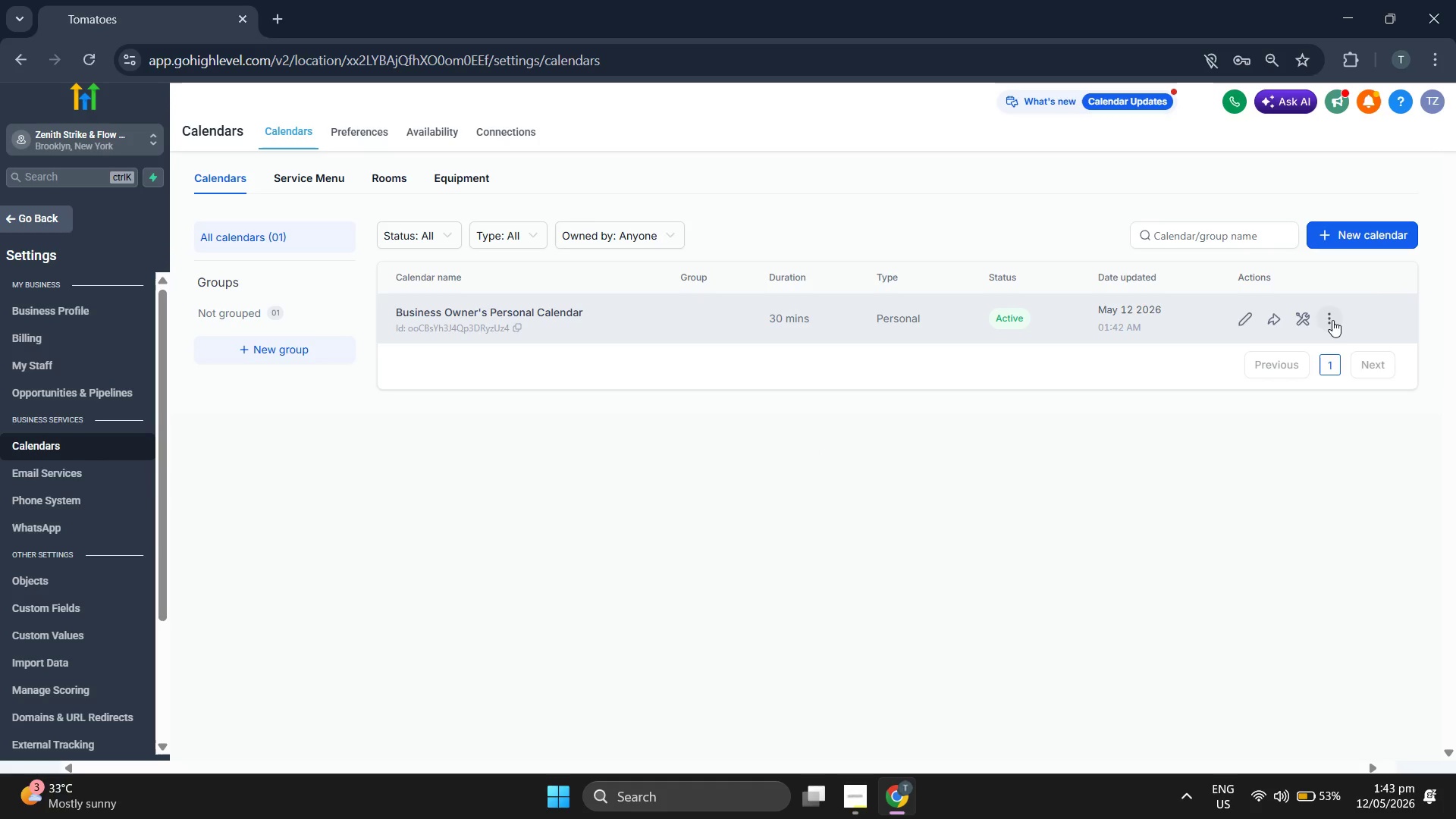 
left_click([1332, 320])
 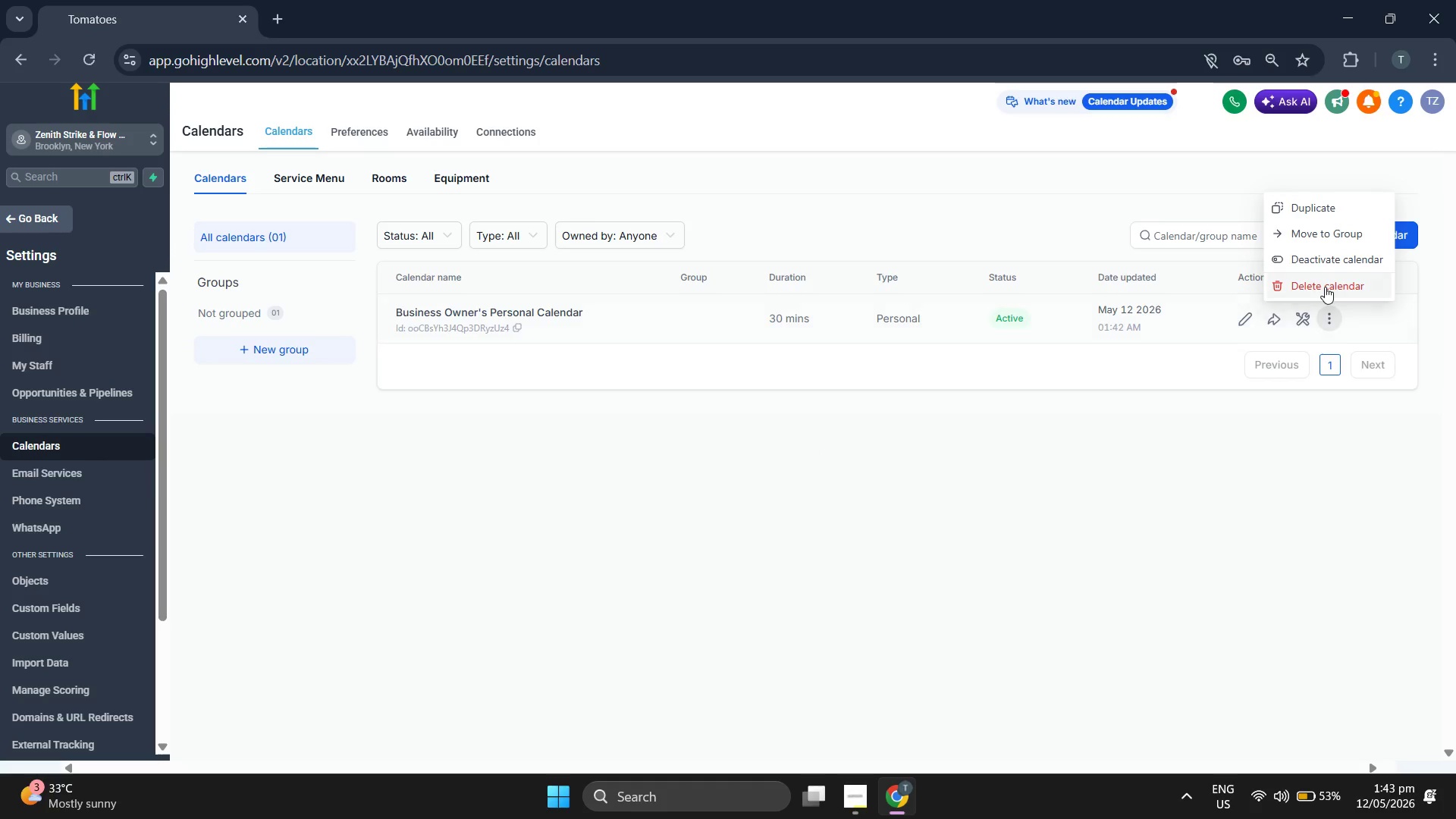 
left_click([1325, 286])
 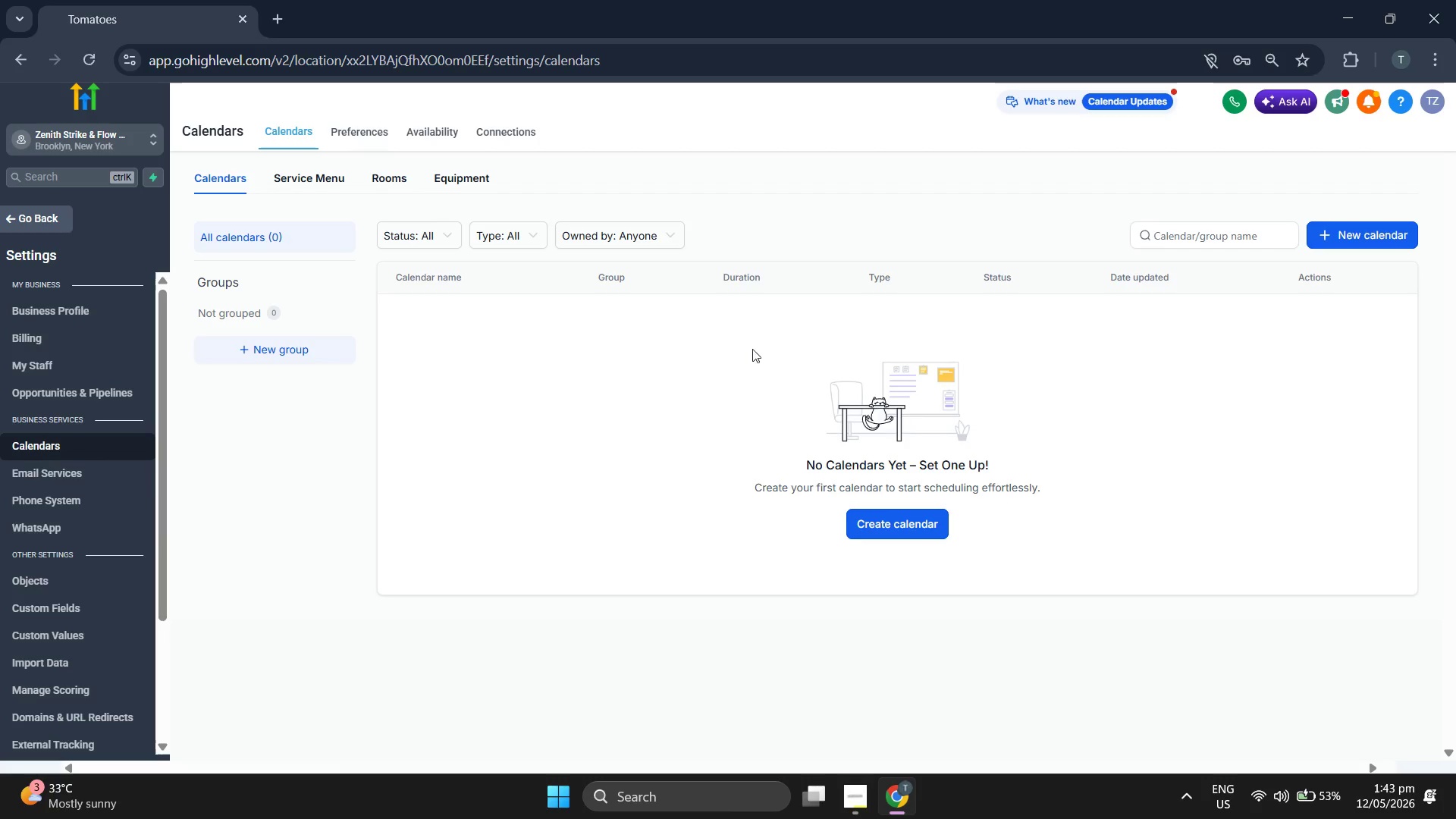 
wait(7.06)
 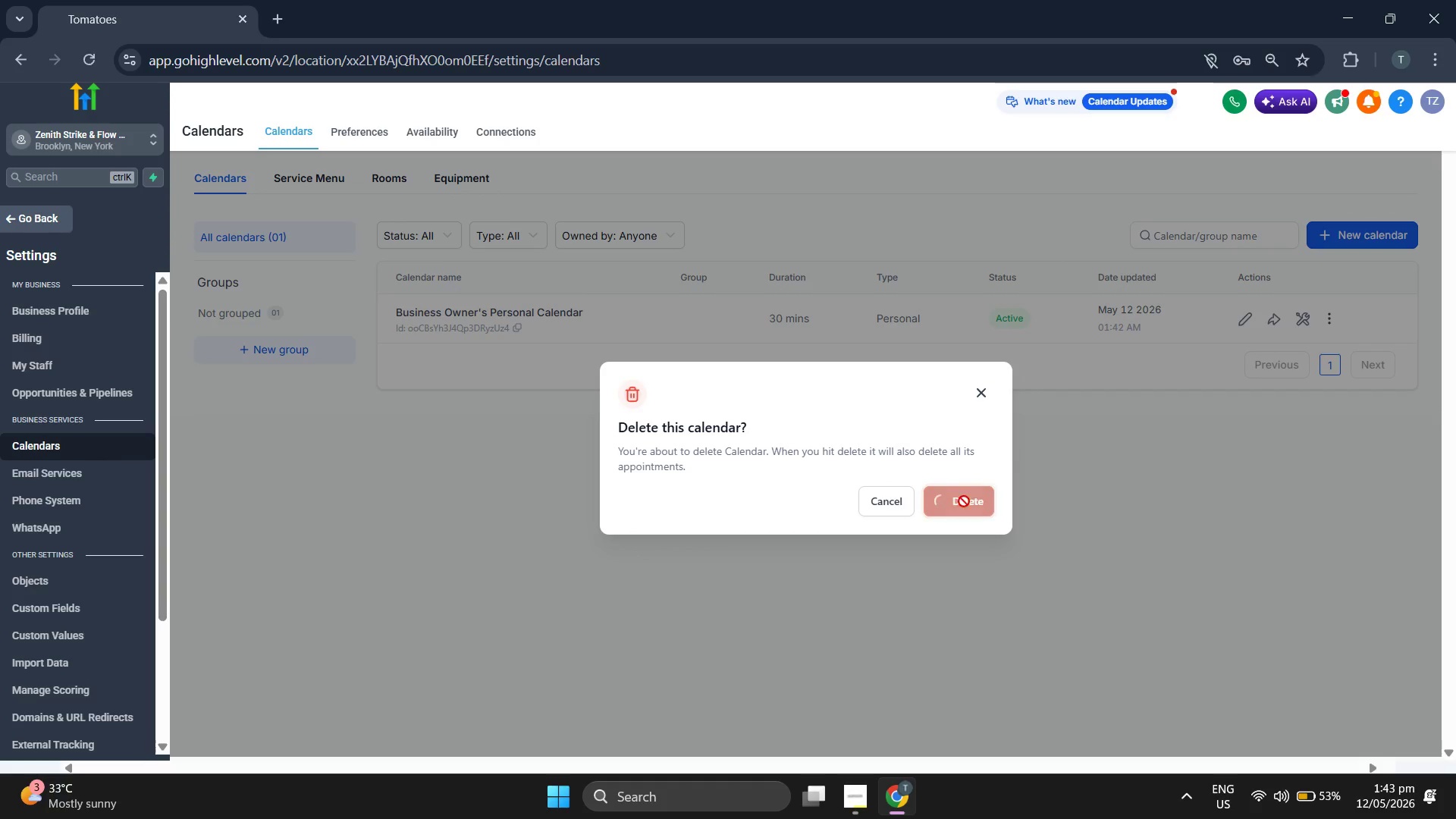 
left_click([1348, 231])
 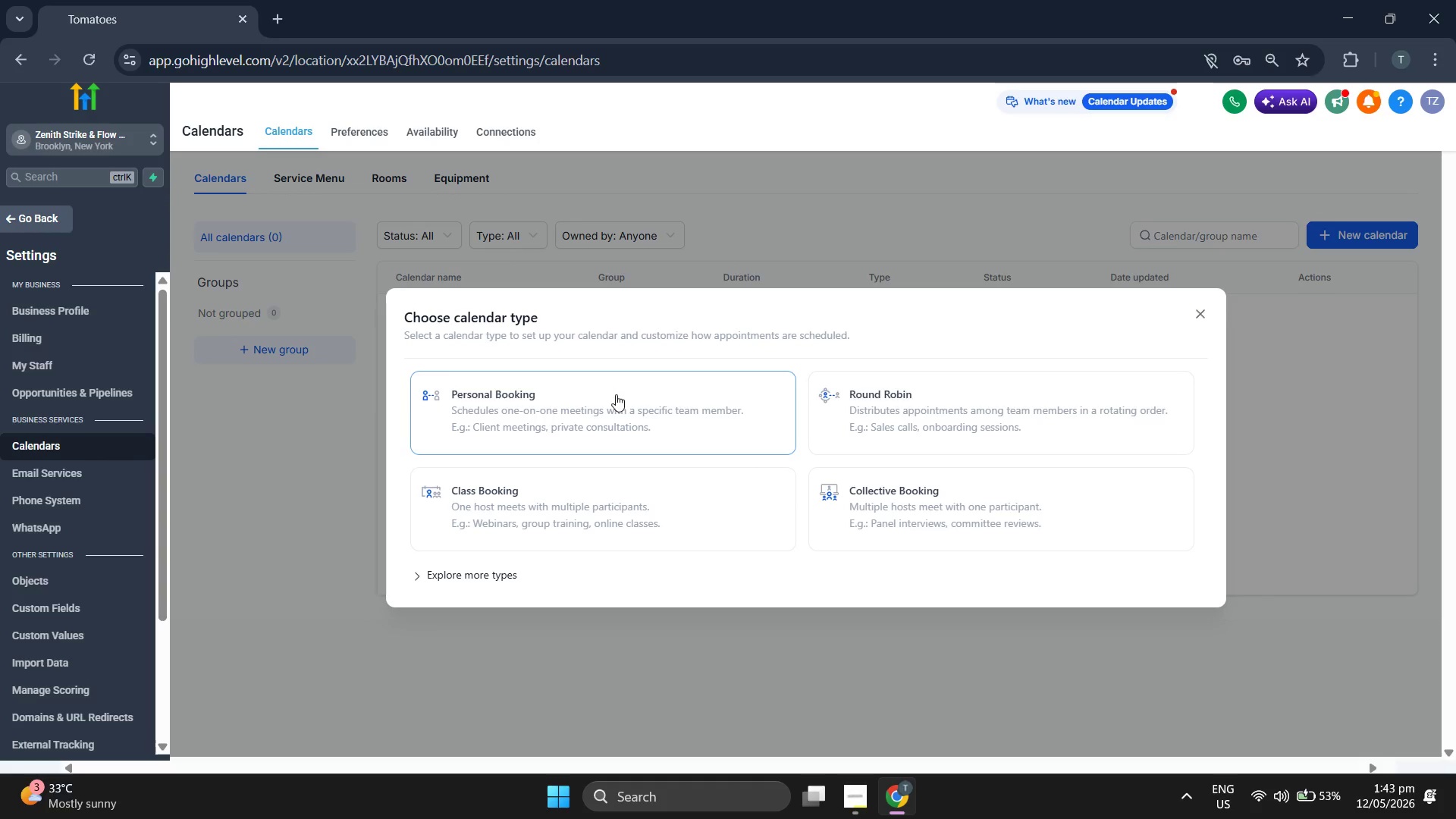 
left_click([616, 394])
 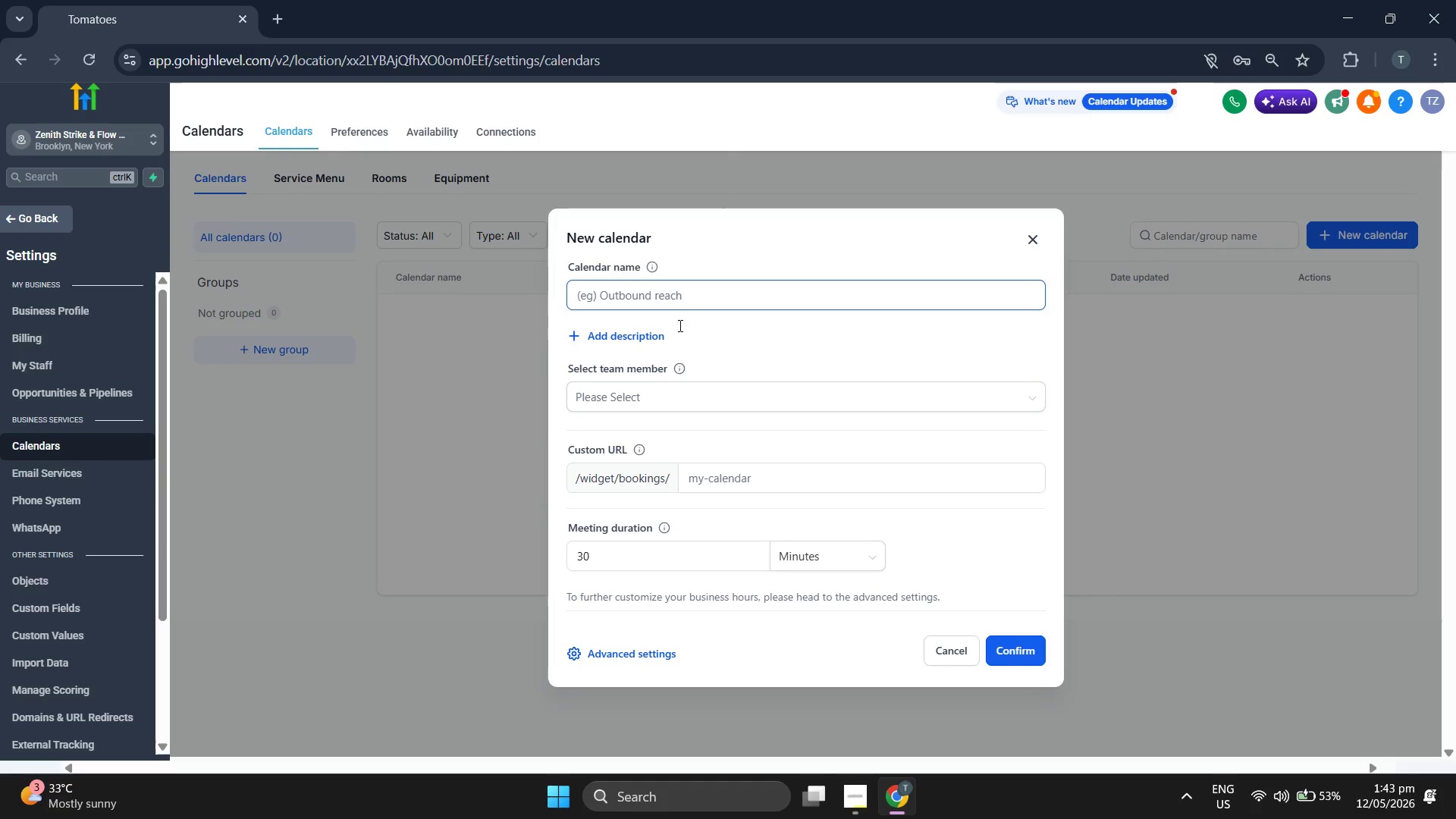 
left_click([663, 386])
 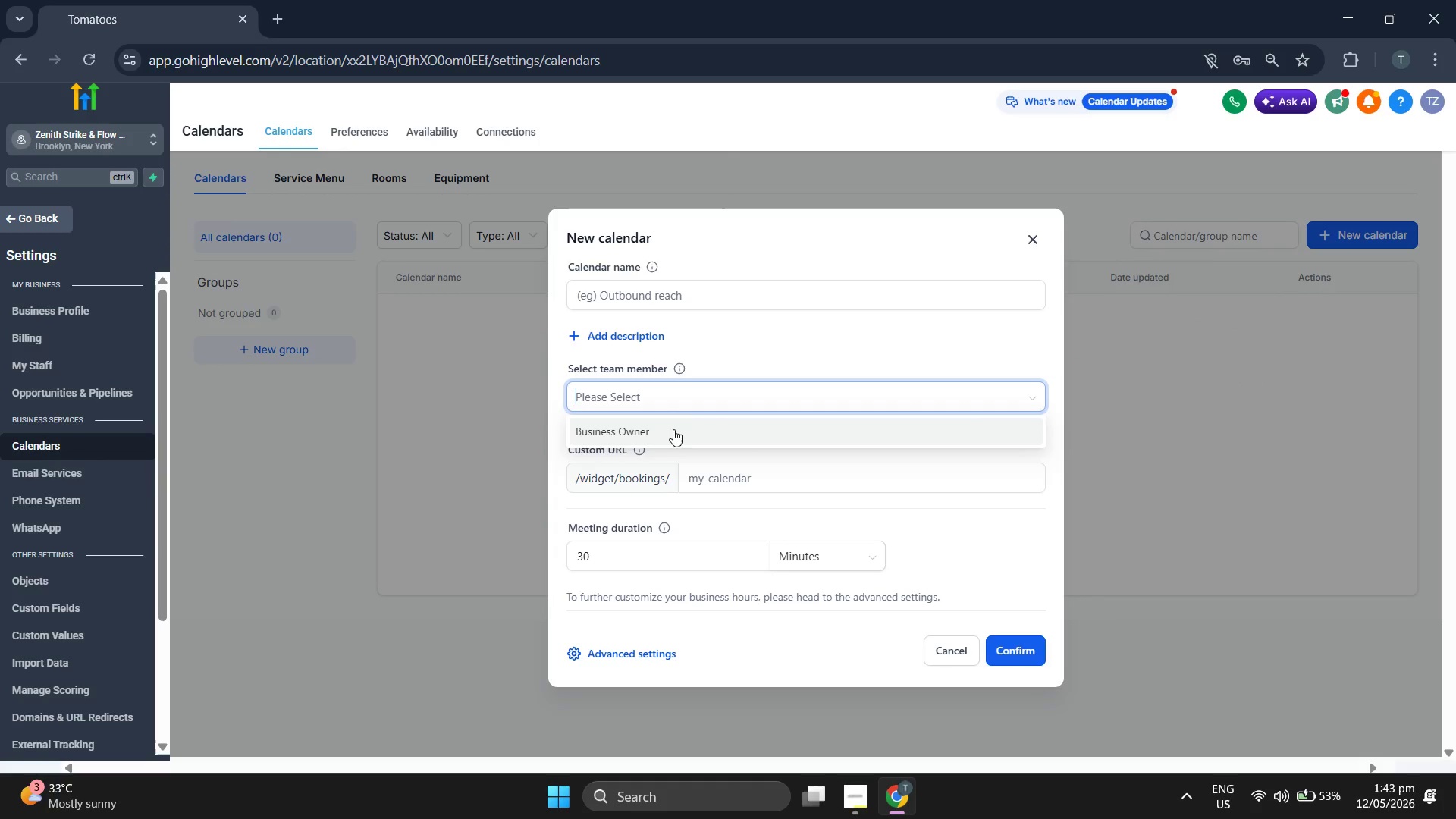 
left_click([673, 427])
 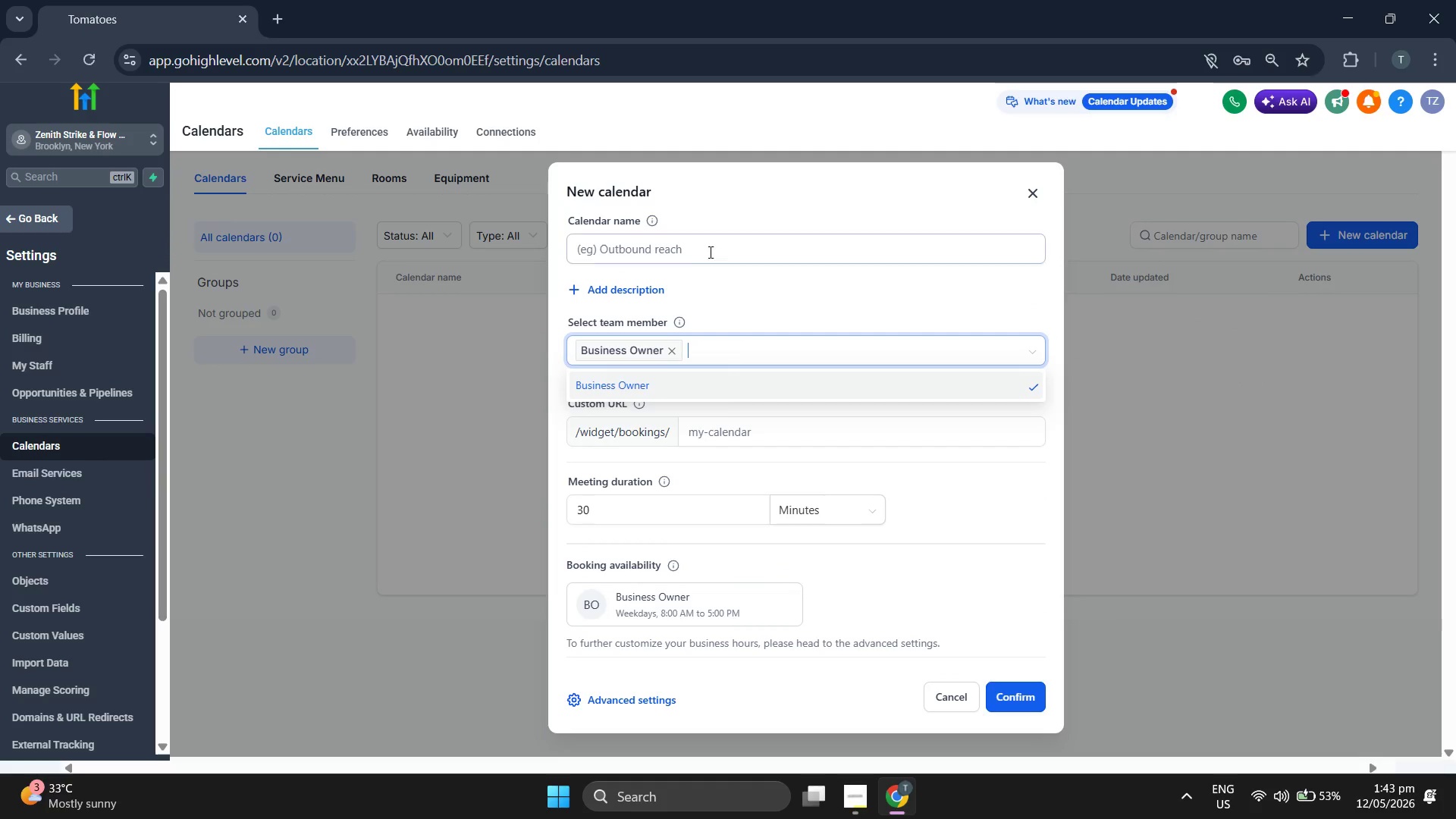 
left_click([710, 252])
 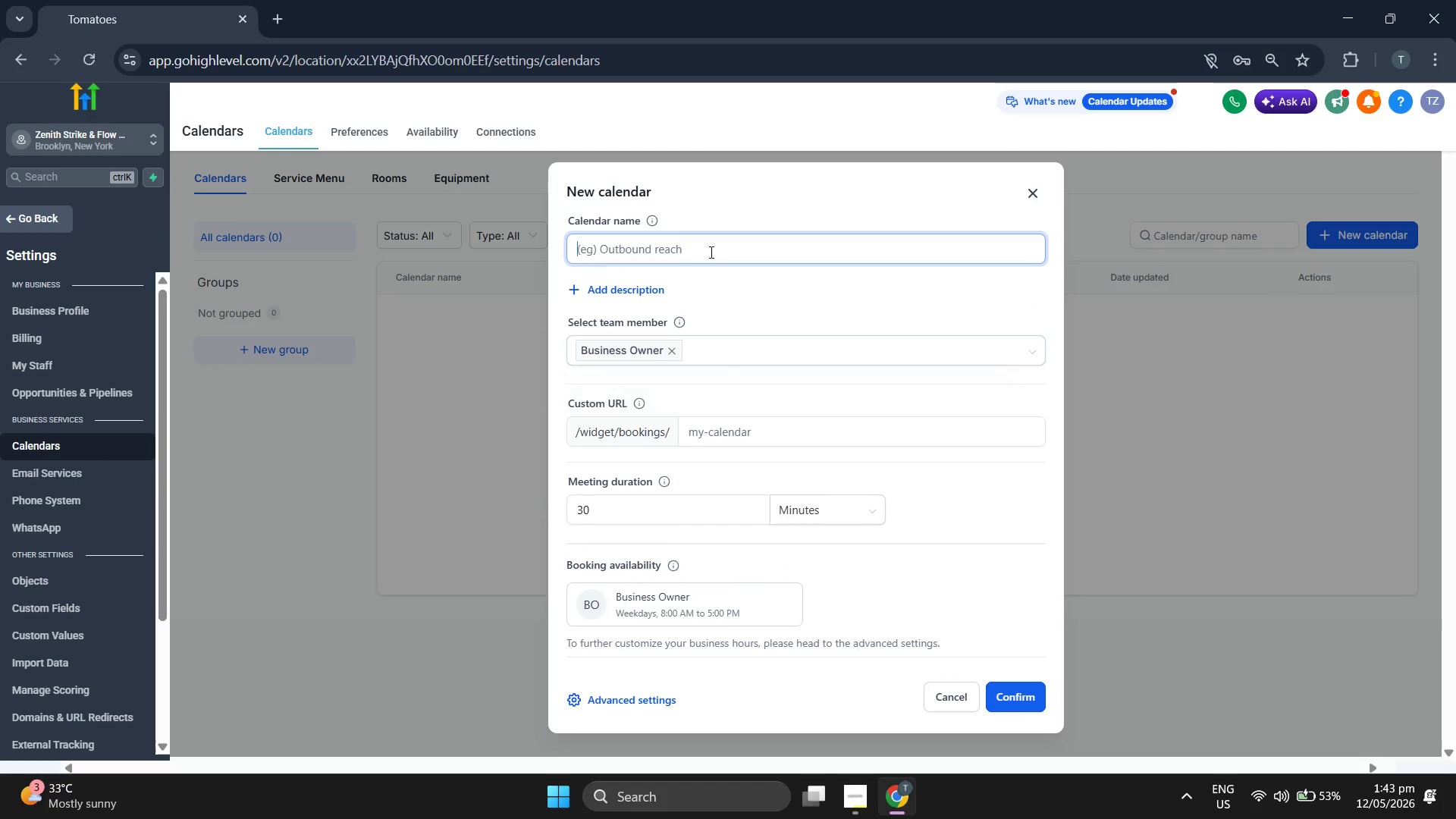 
type(Booking Appointment)
 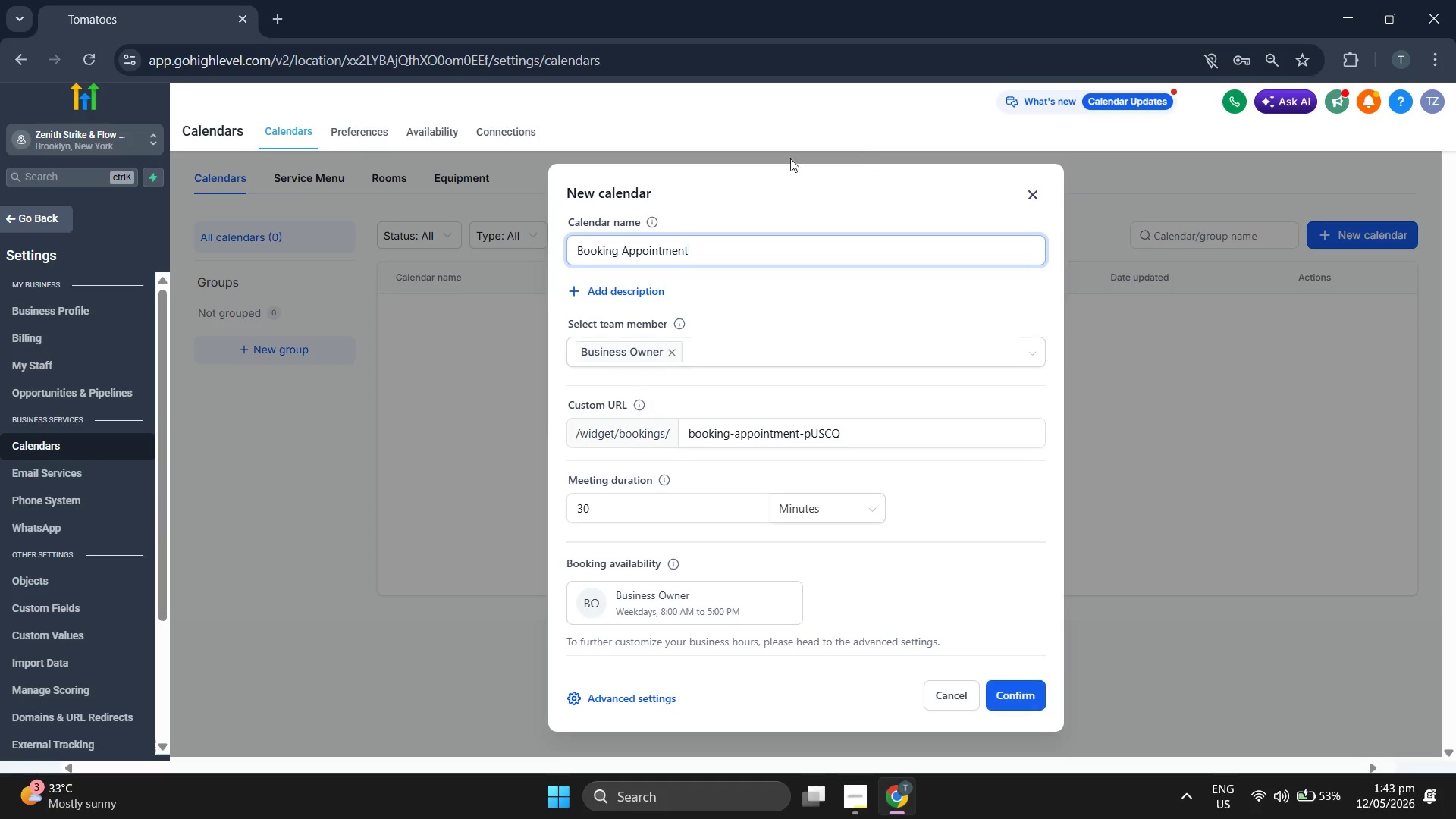 
left_click([783, 278])
 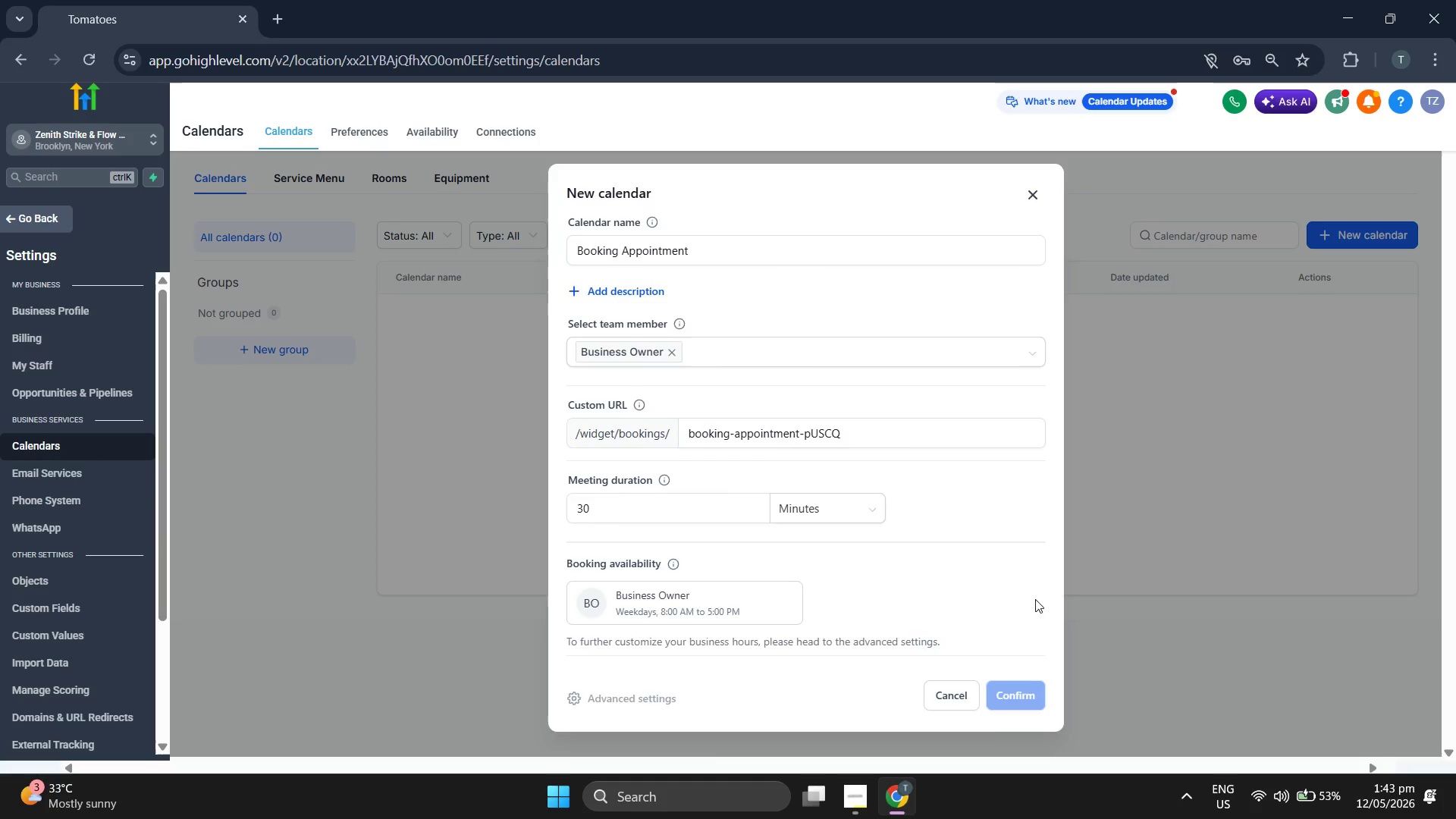 
wait(5.41)
 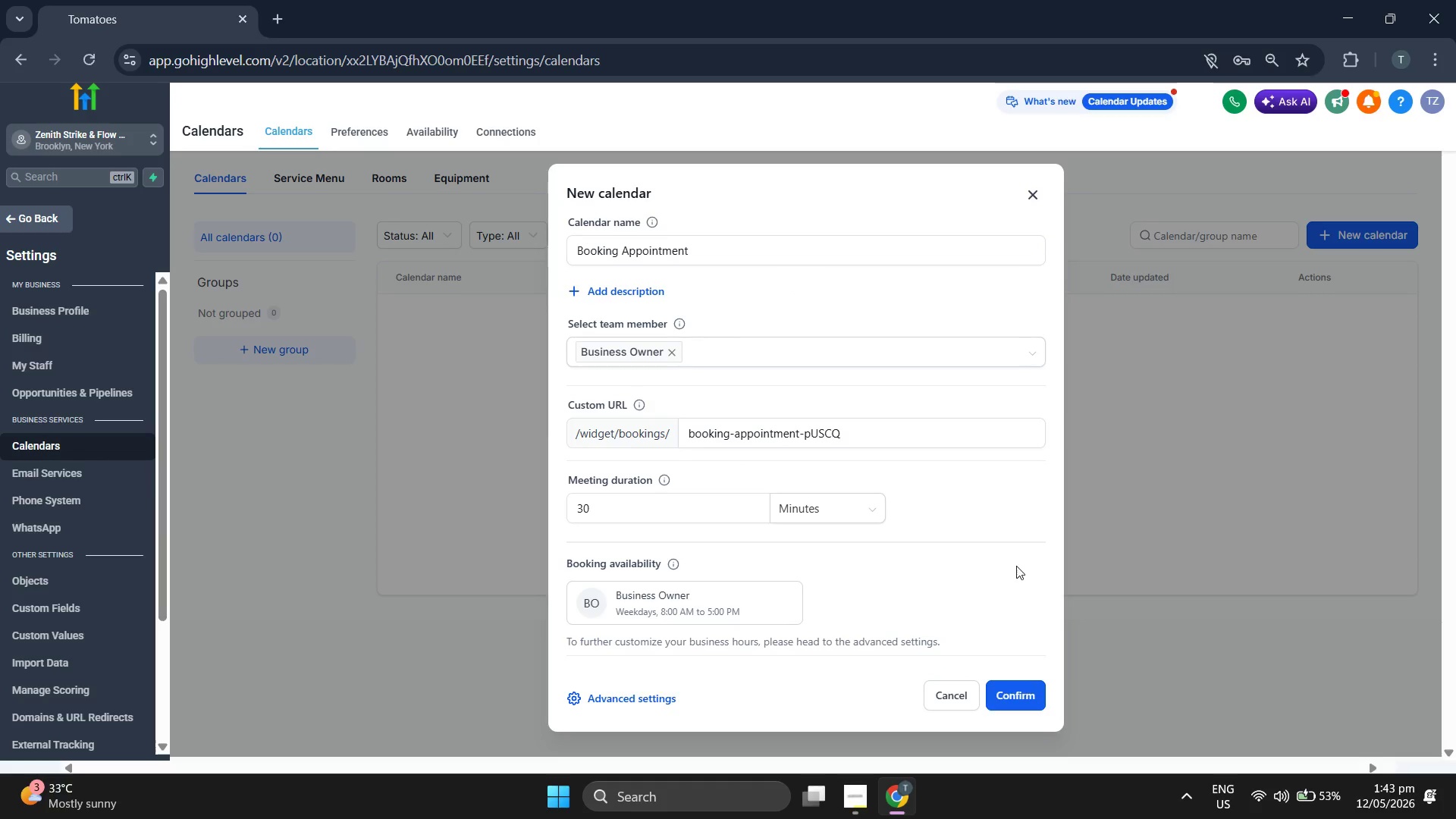 
left_click([950, 588])
 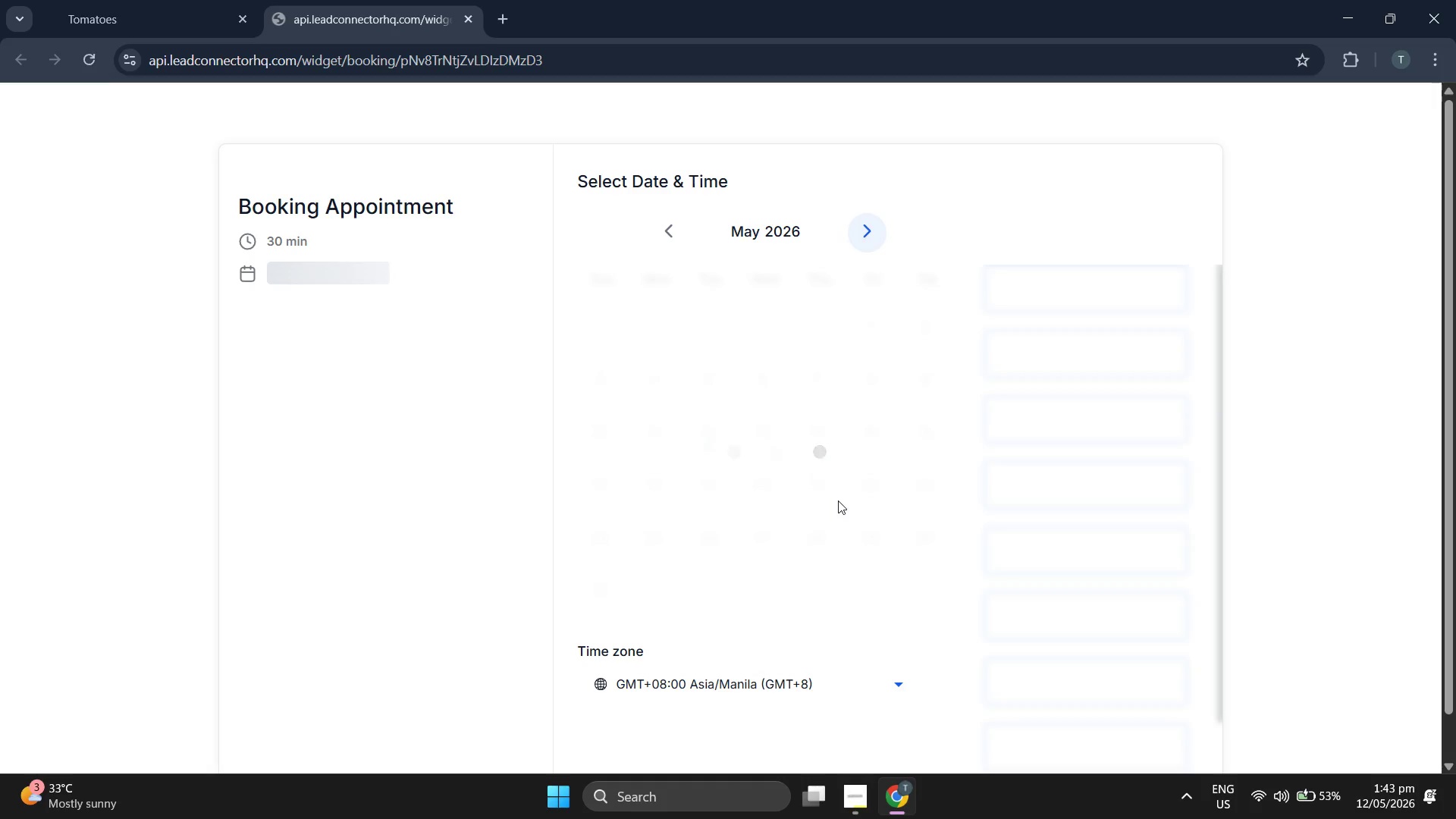 
scroll: coordinate [1369, 470], scroll_direction: down, amount: 2.0
 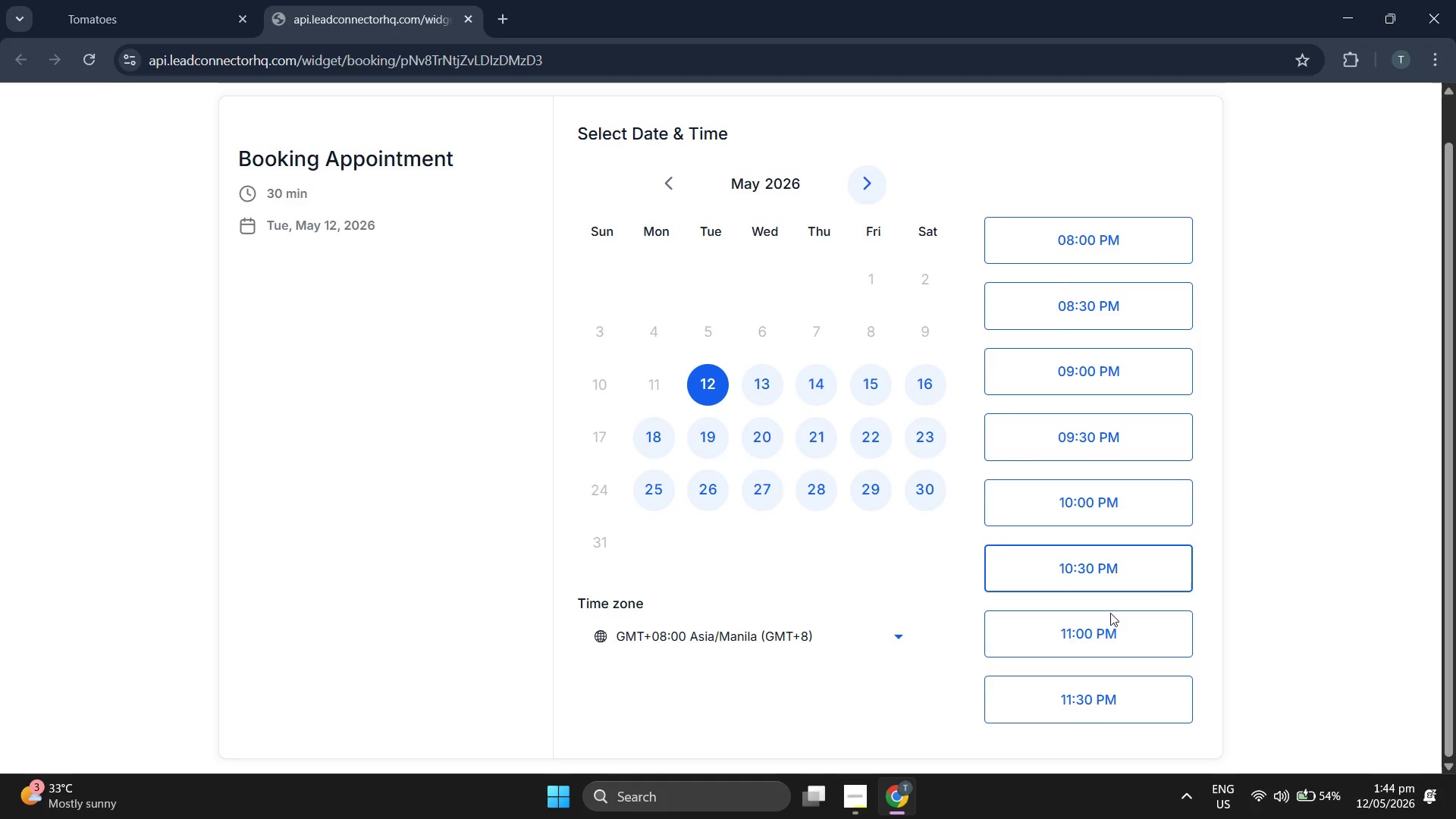 
left_click([818, 640])
 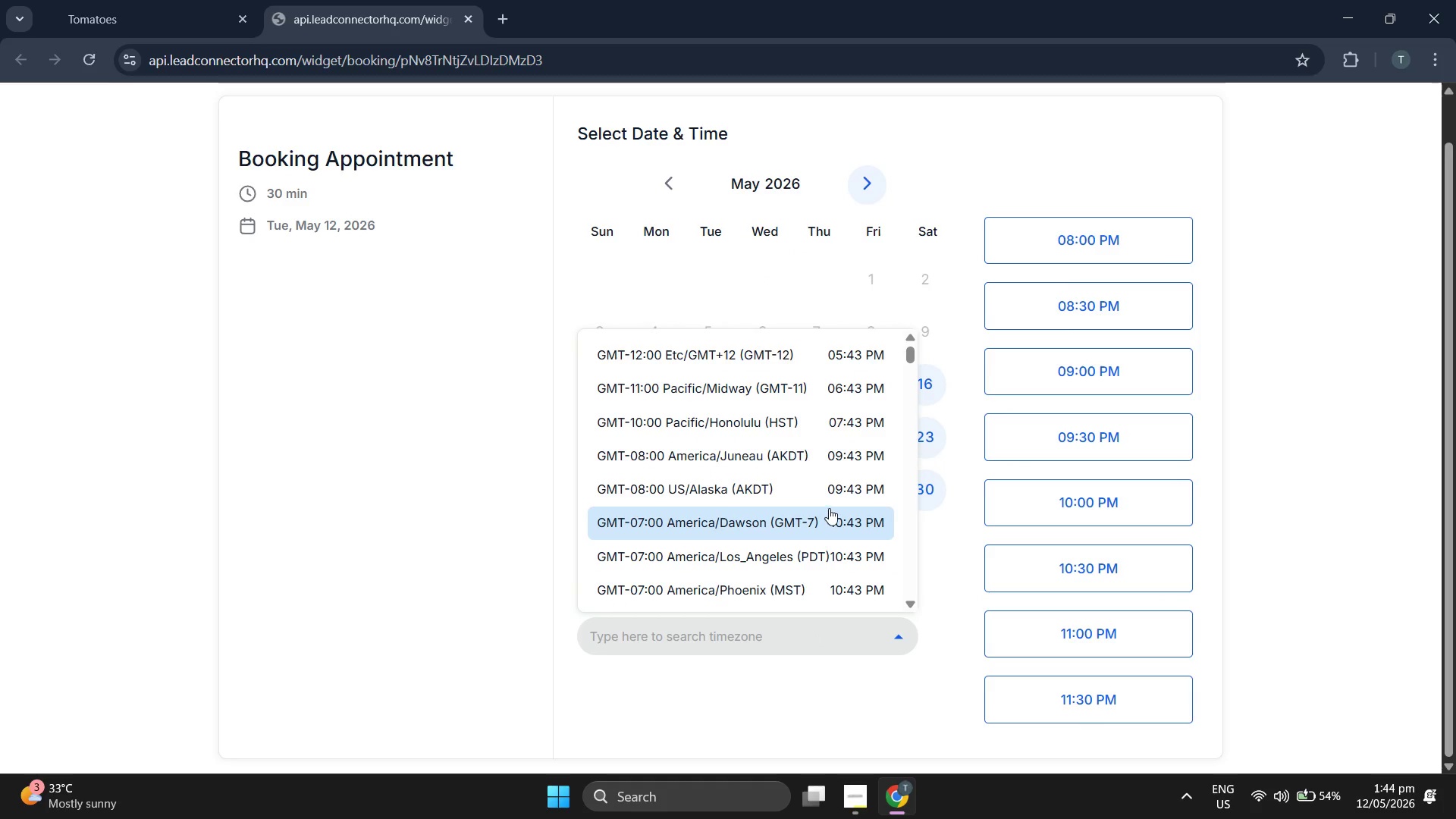 
scroll: coordinate [804, 480], scroll_direction: down, amount: 5.0
 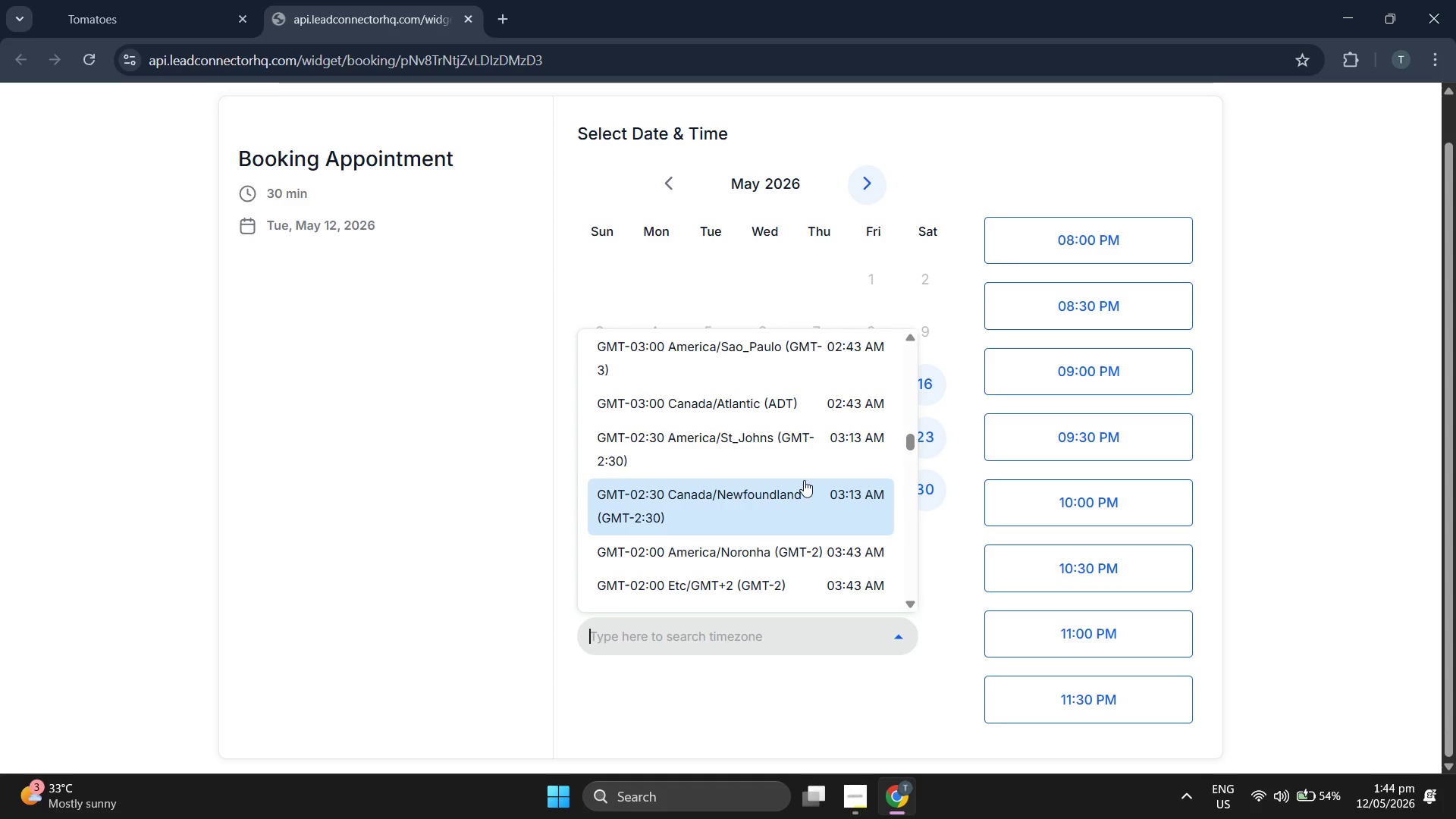 
scroll: coordinate [804, 480], scroll_direction: down, amount: 5.0
 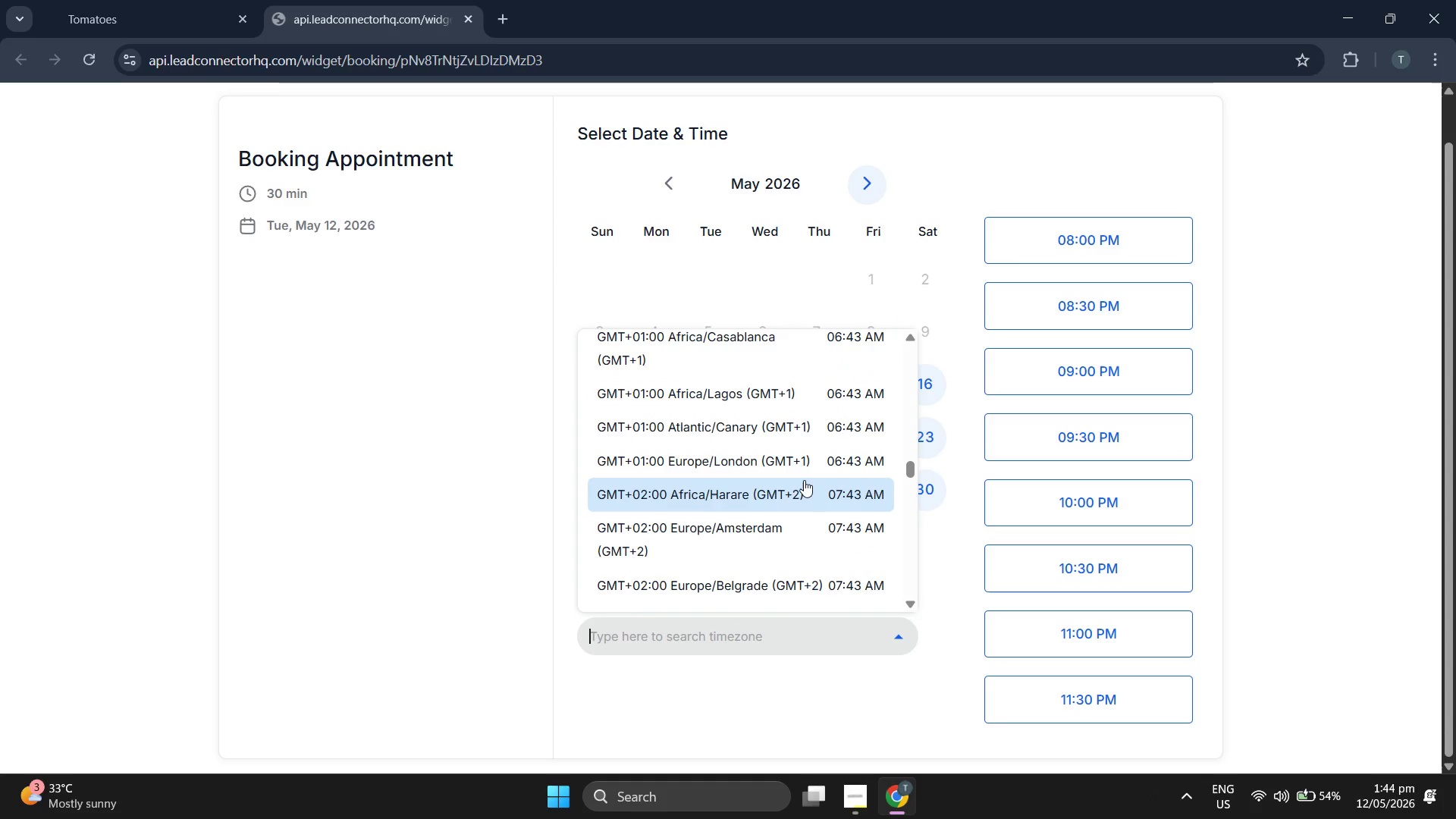 
scroll: coordinate [804, 480], scroll_direction: down, amount: 2.0
 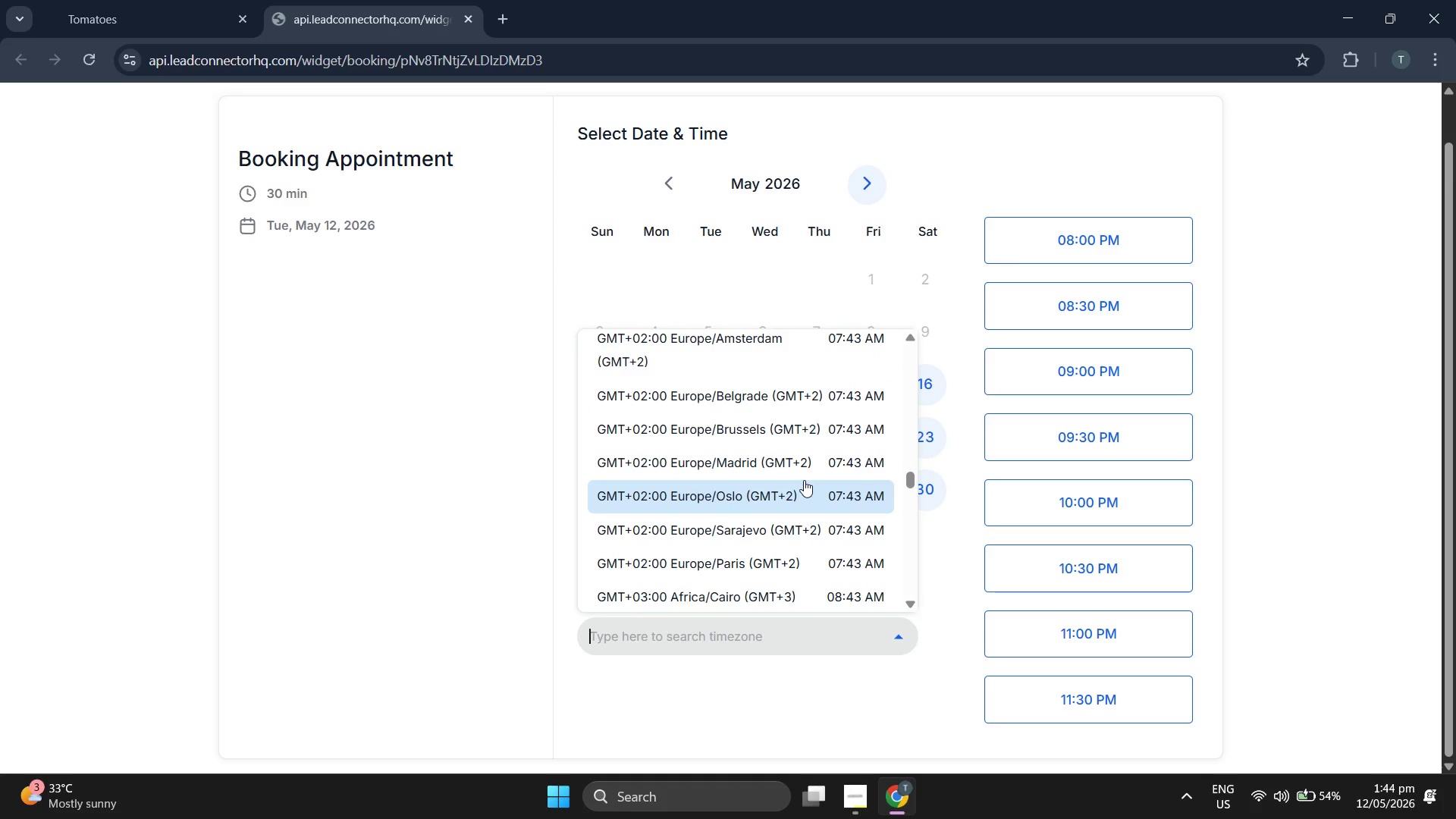 
scroll: coordinate [804, 480], scroll_direction: up, amount: 1.0
 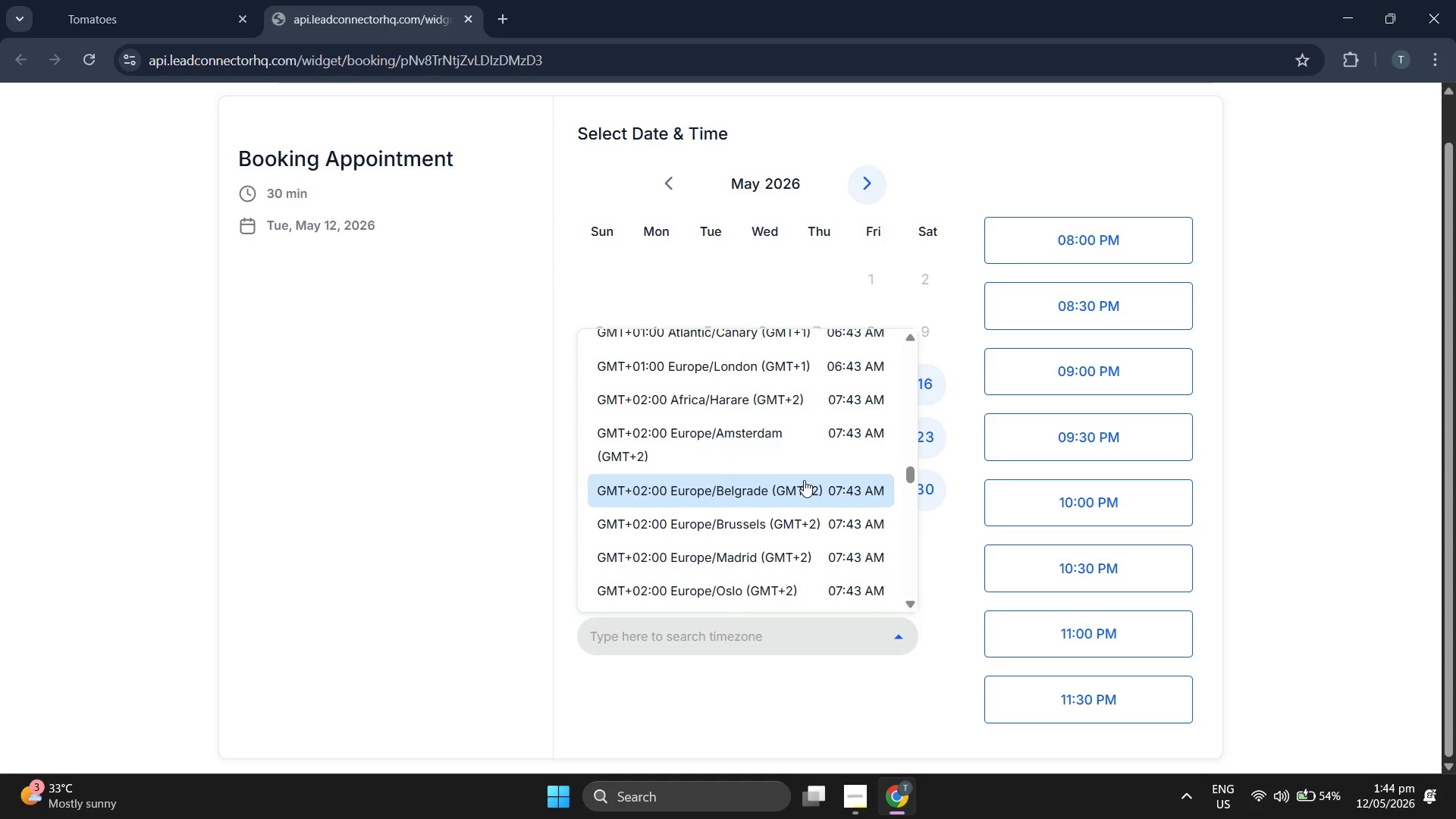 
scroll: coordinate [804, 480], scroll_direction: down, amount: 5.0
 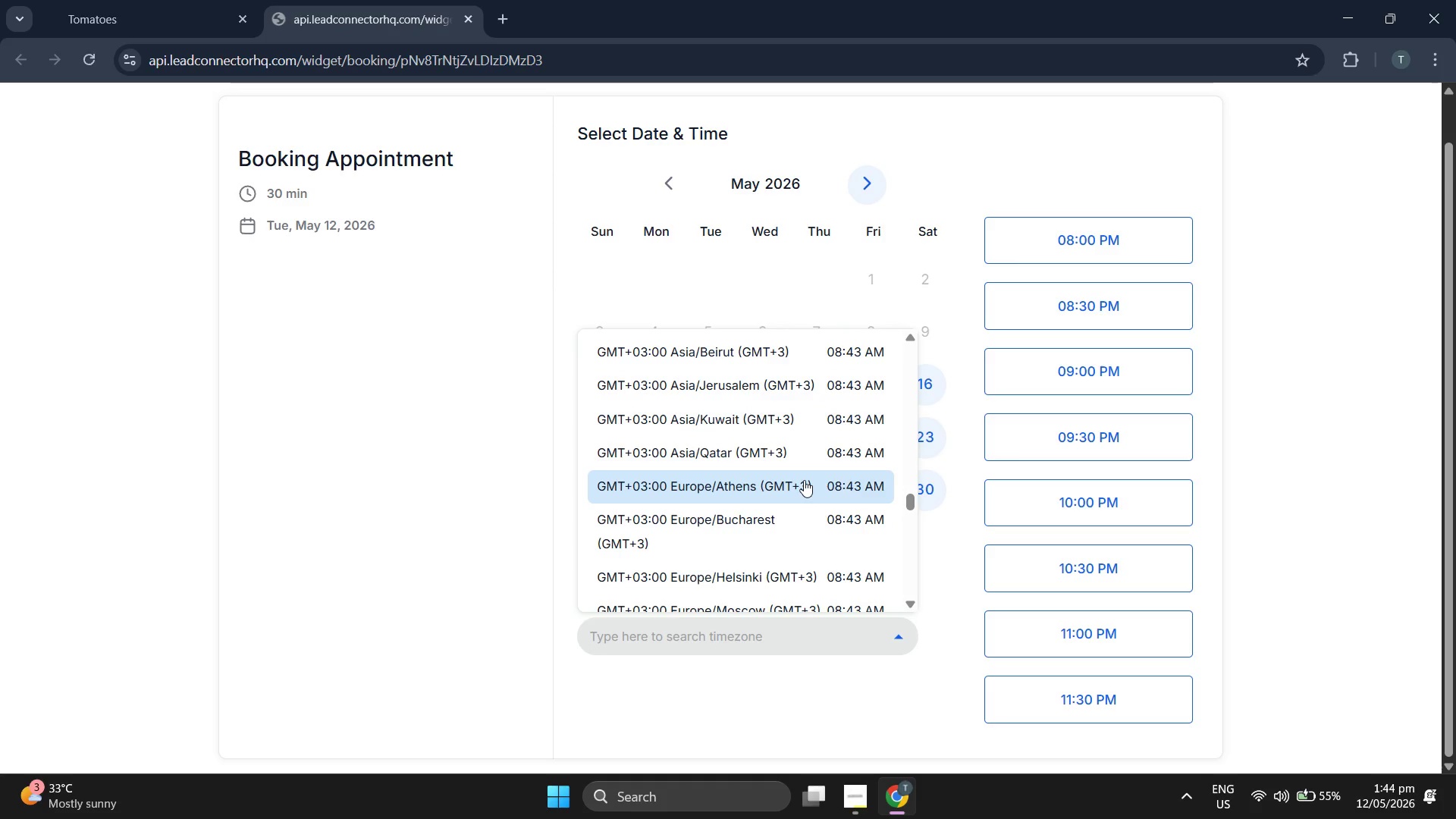 
scroll: coordinate [804, 480], scroll_direction: down, amount: 5.0
 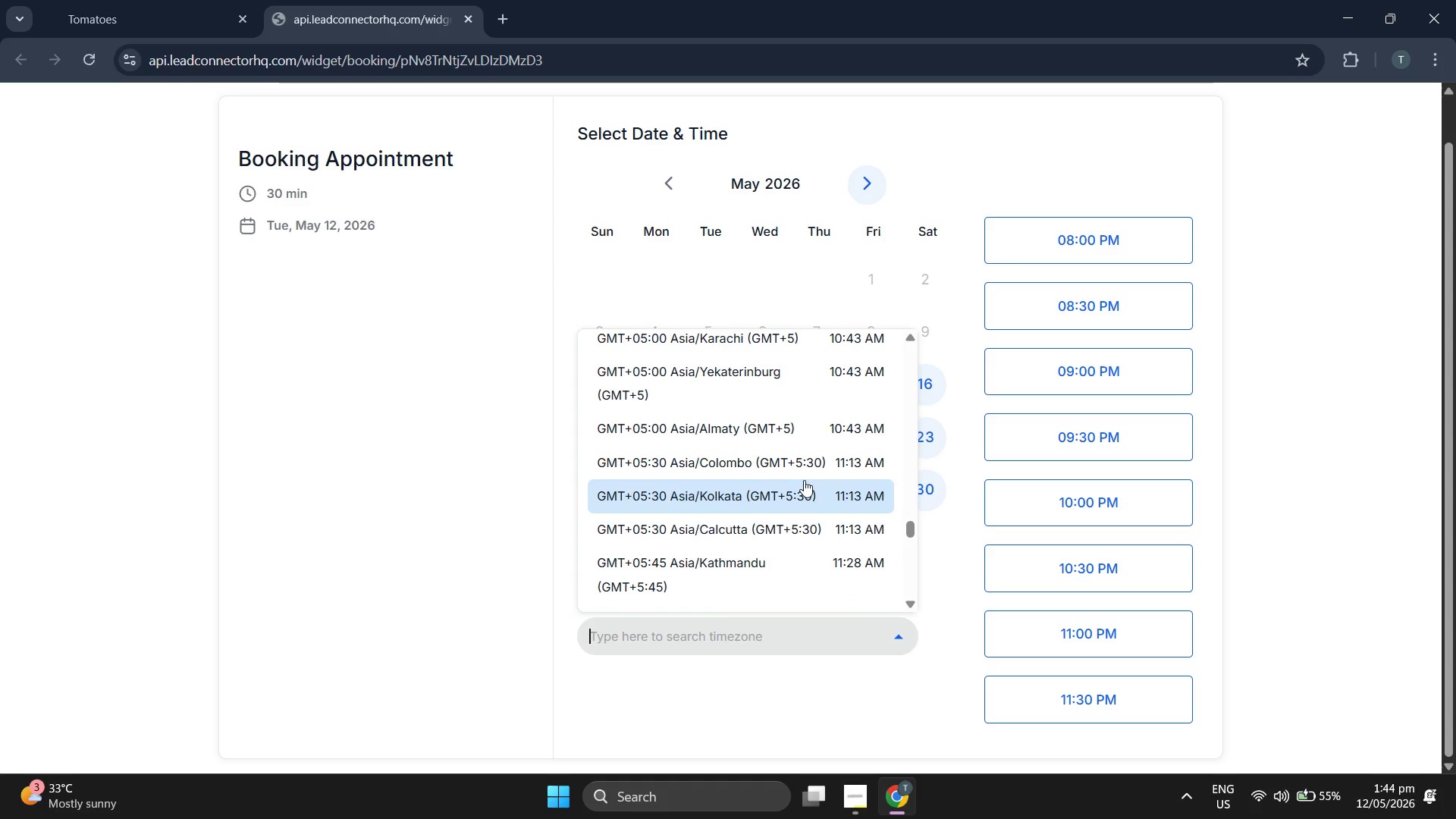 
scroll: coordinate [804, 480], scroll_direction: down, amount: 5.0
 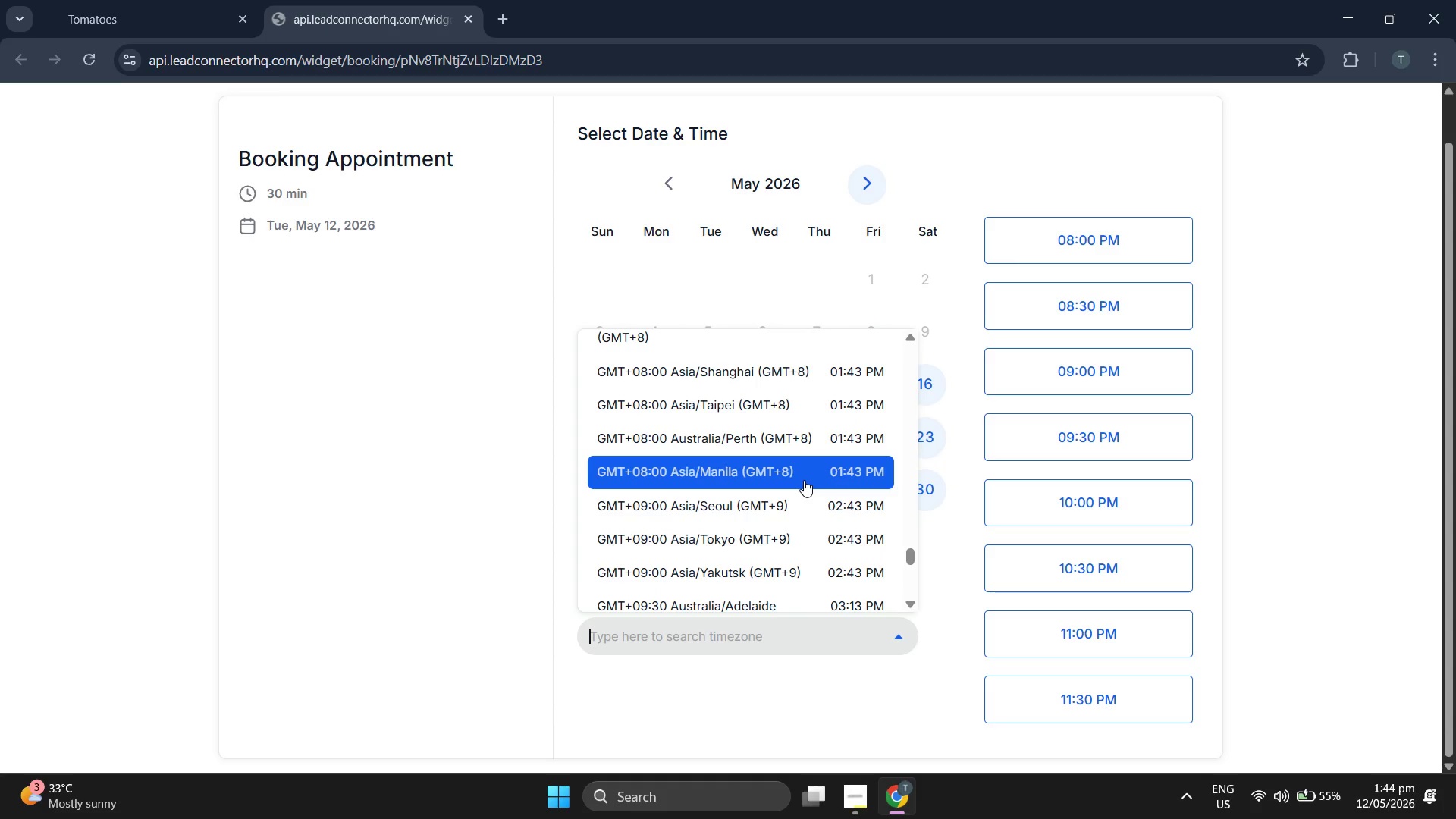 
scroll: coordinate [804, 480], scroll_direction: down, amount: 5.0
 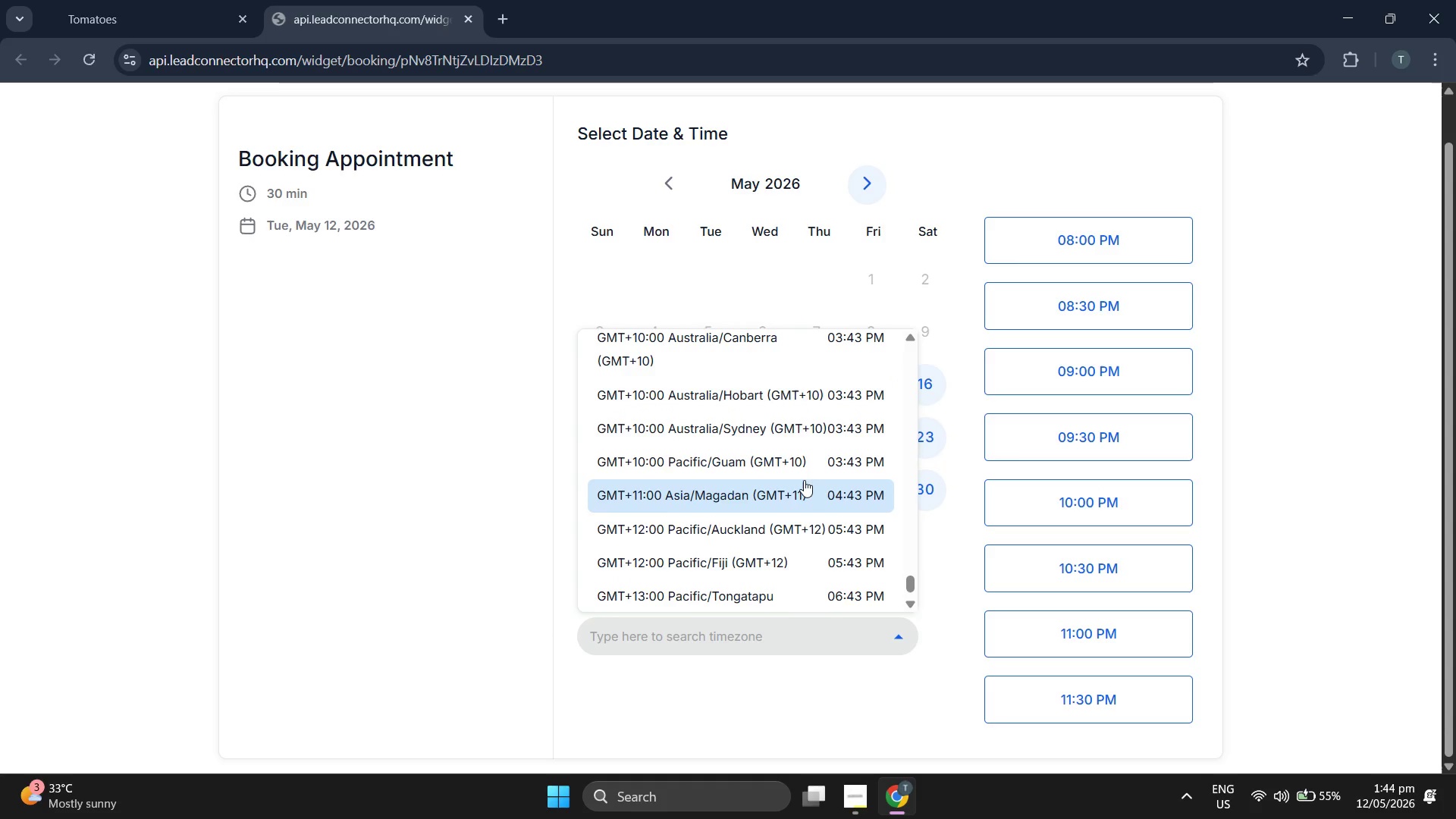 
scroll: coordinate [804, 480], scroll_direction: down, amount: 1.0
 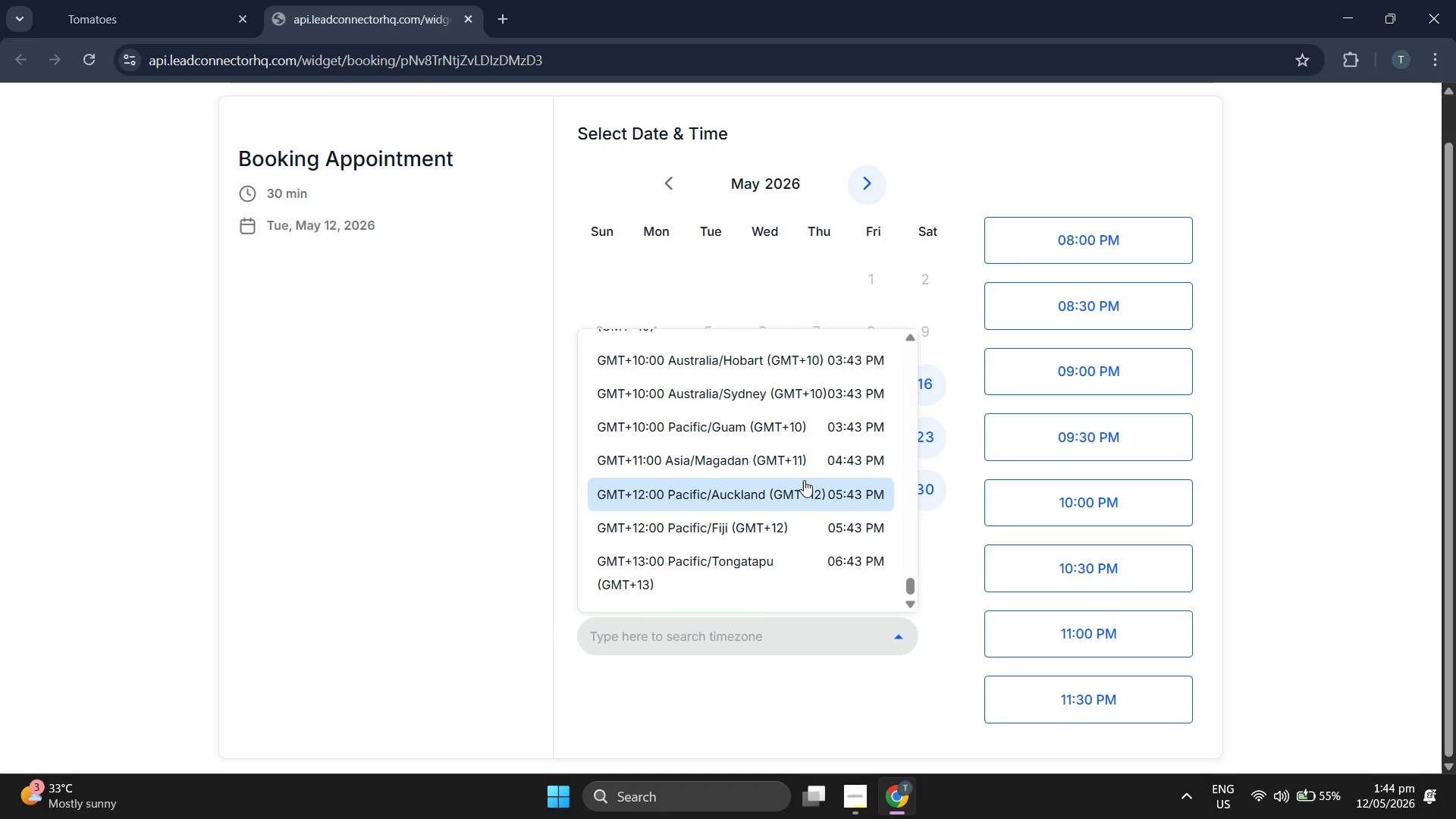 
scroll: coordinate [804, 480], scroll_direction: up, amount: 5.0
 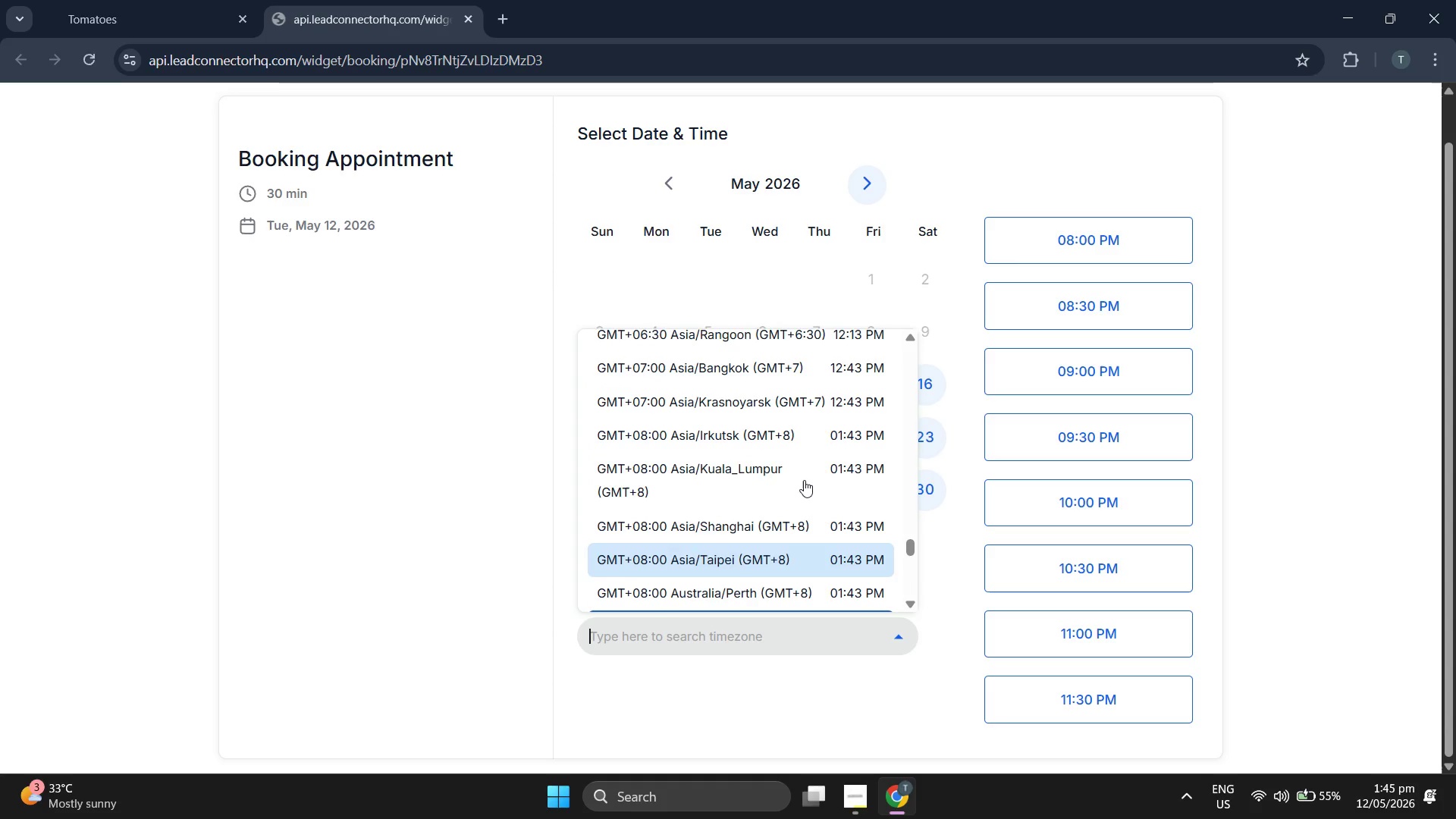 
scroll: coordinate [804, 480], scroll_direction: up, amount: 5.0
 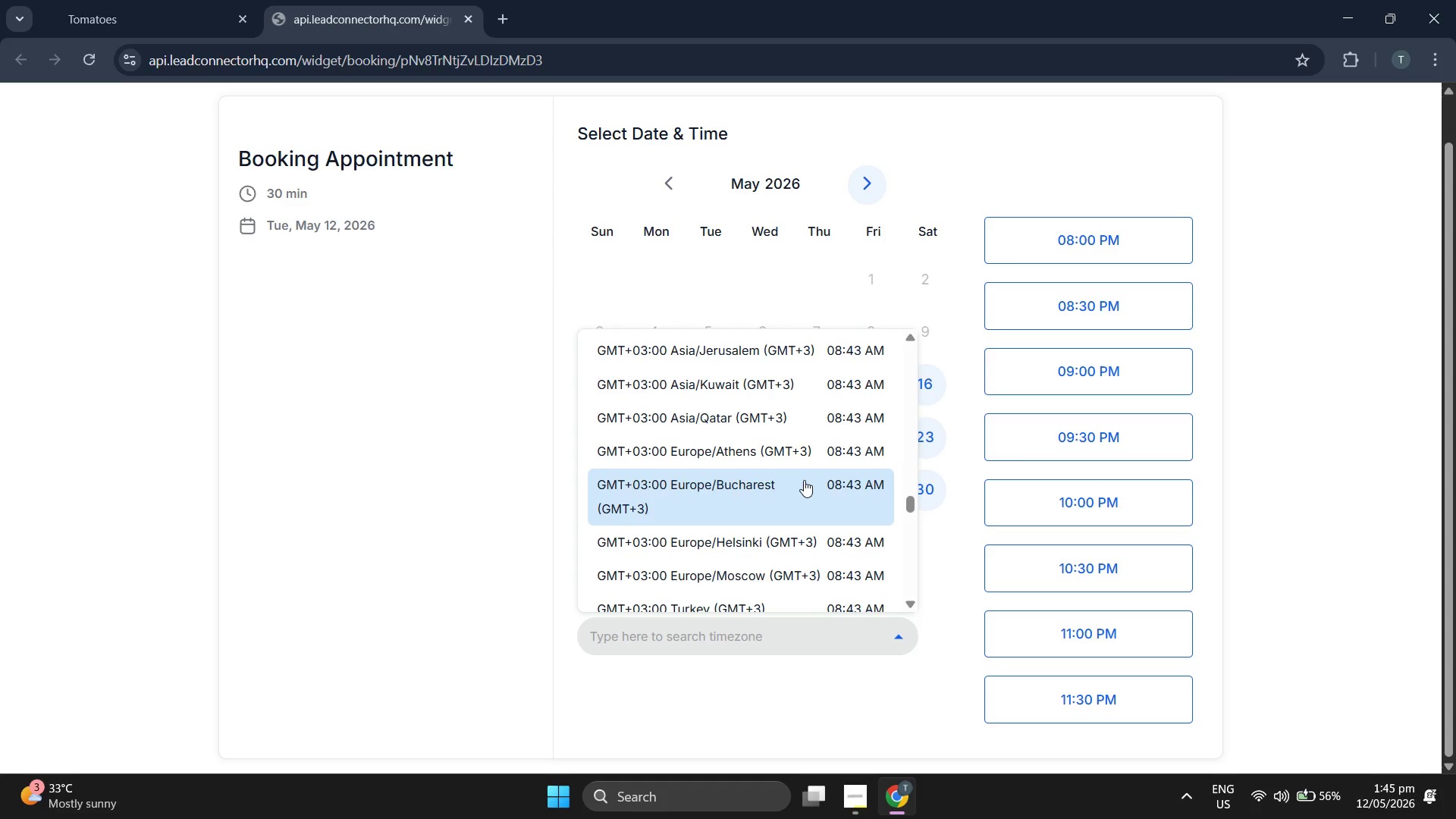 
scroll: coordinate [804, 480], scroll_direction: up, amount: 2.0
 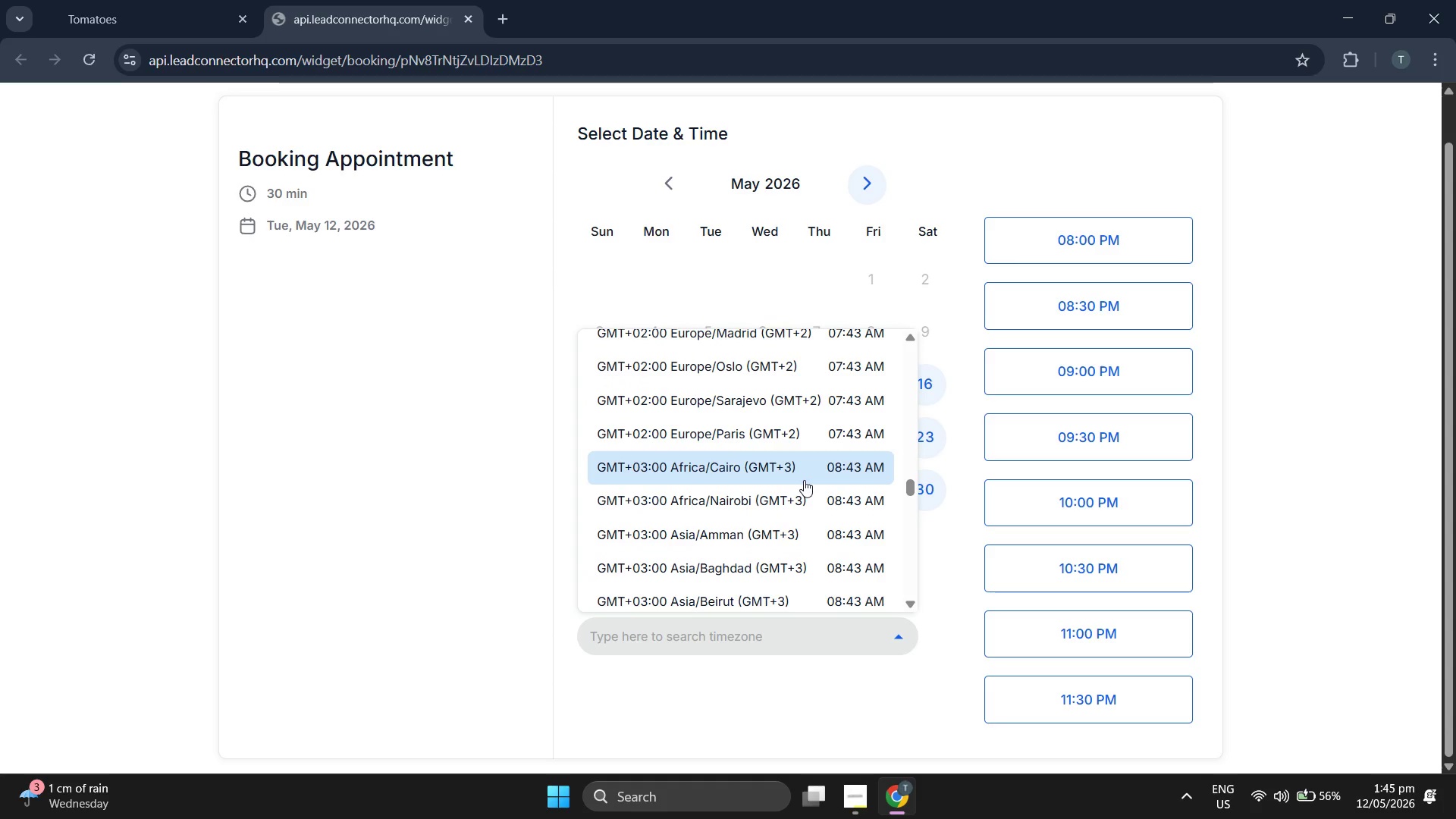 
scroll: coordinate [804, 480], scroll_direction: down, amount: 5.0
 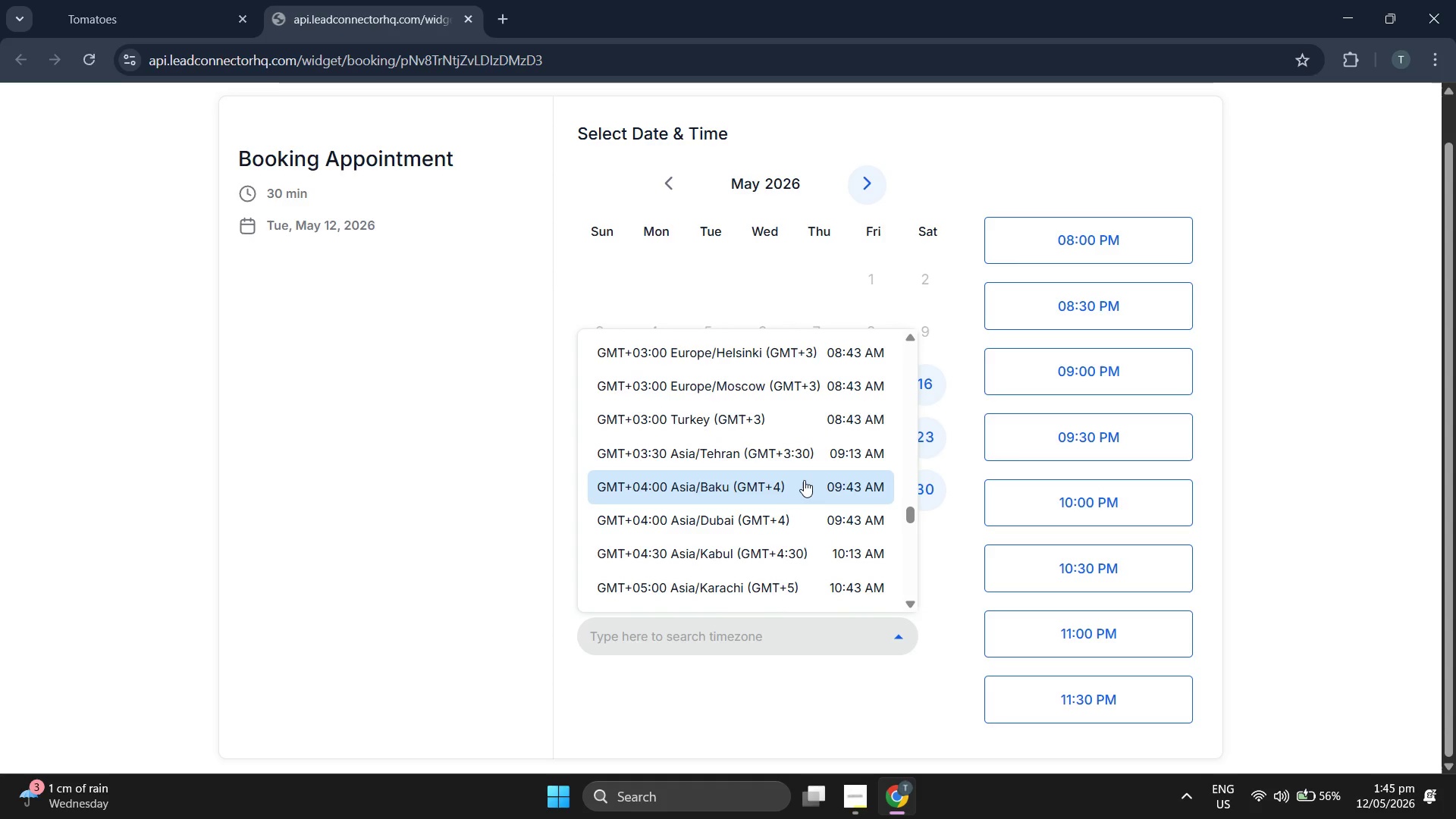 
scroll: coordinate [804, 480], scroll_direction: down, amount: 4.0
 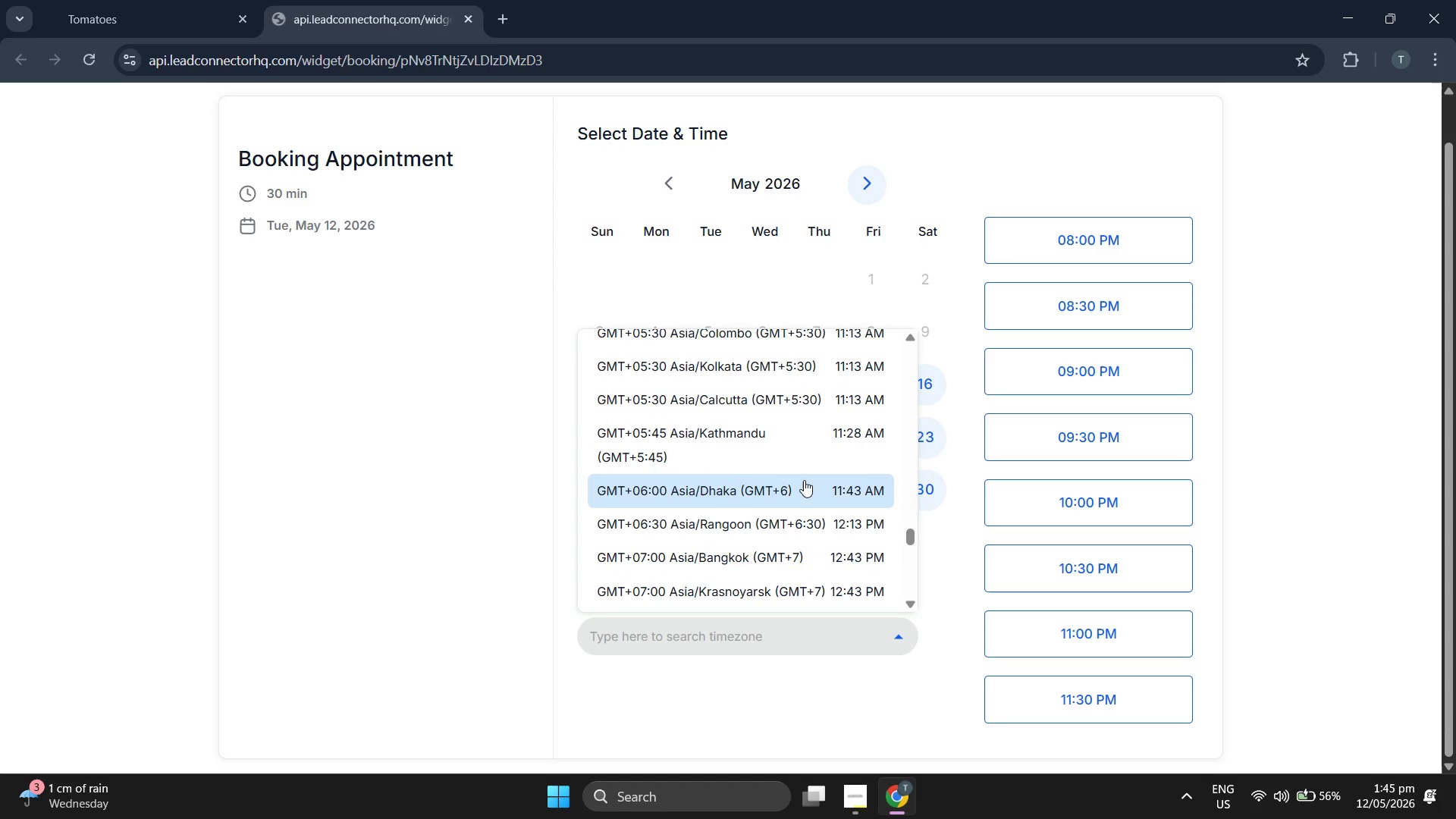 
type(ne)
 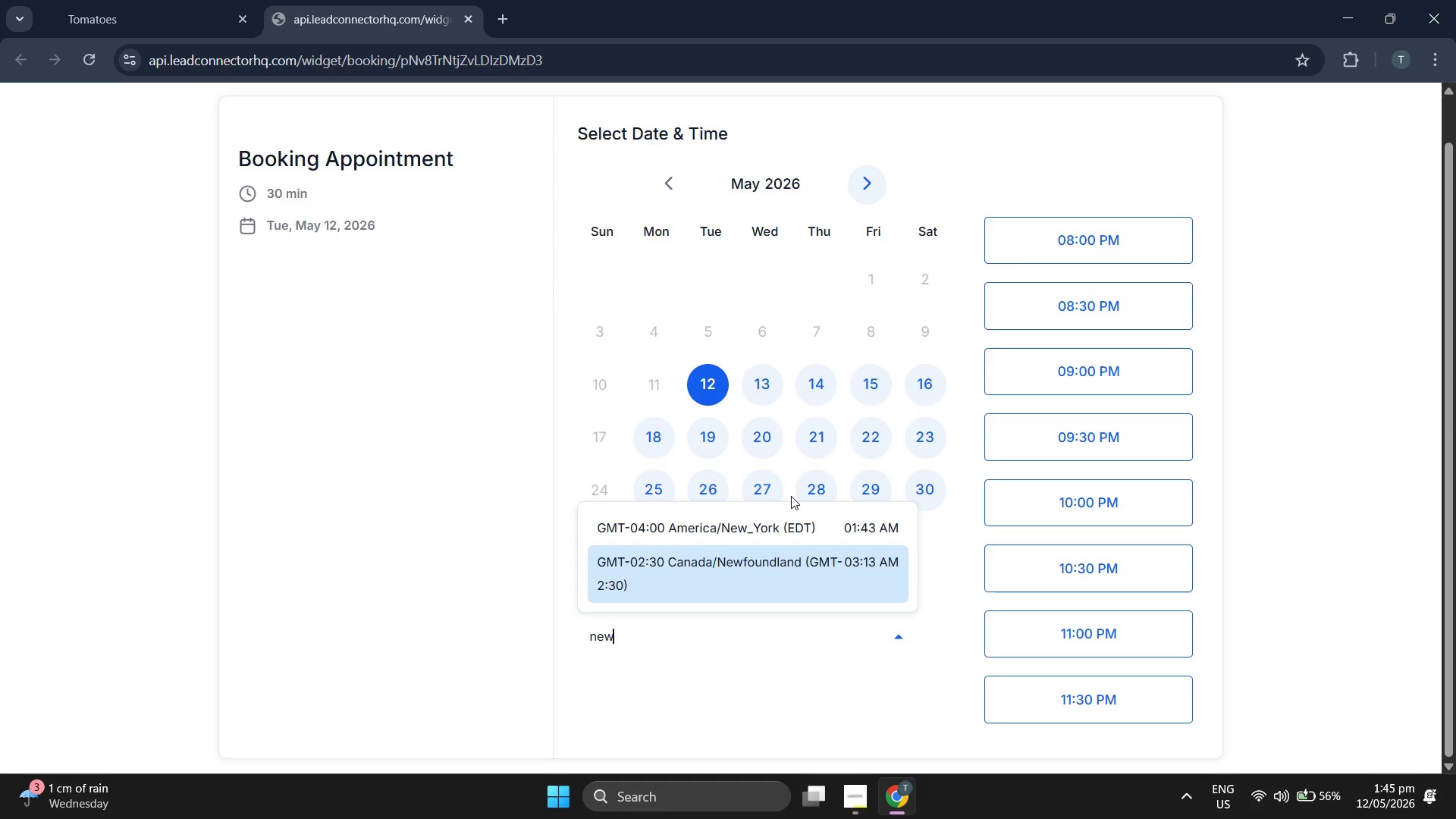 
key(W)
 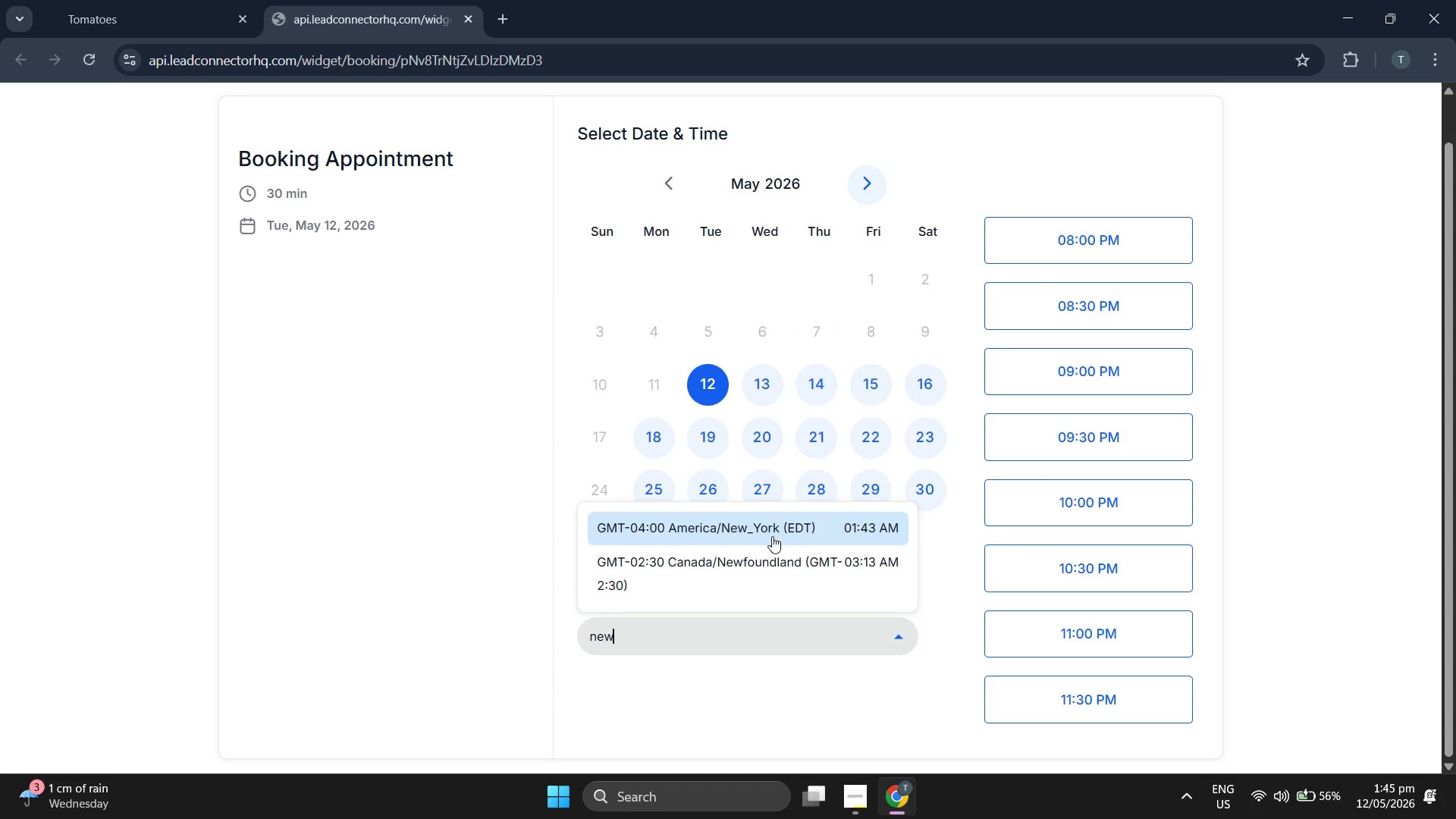 
left_click([772, 536])
 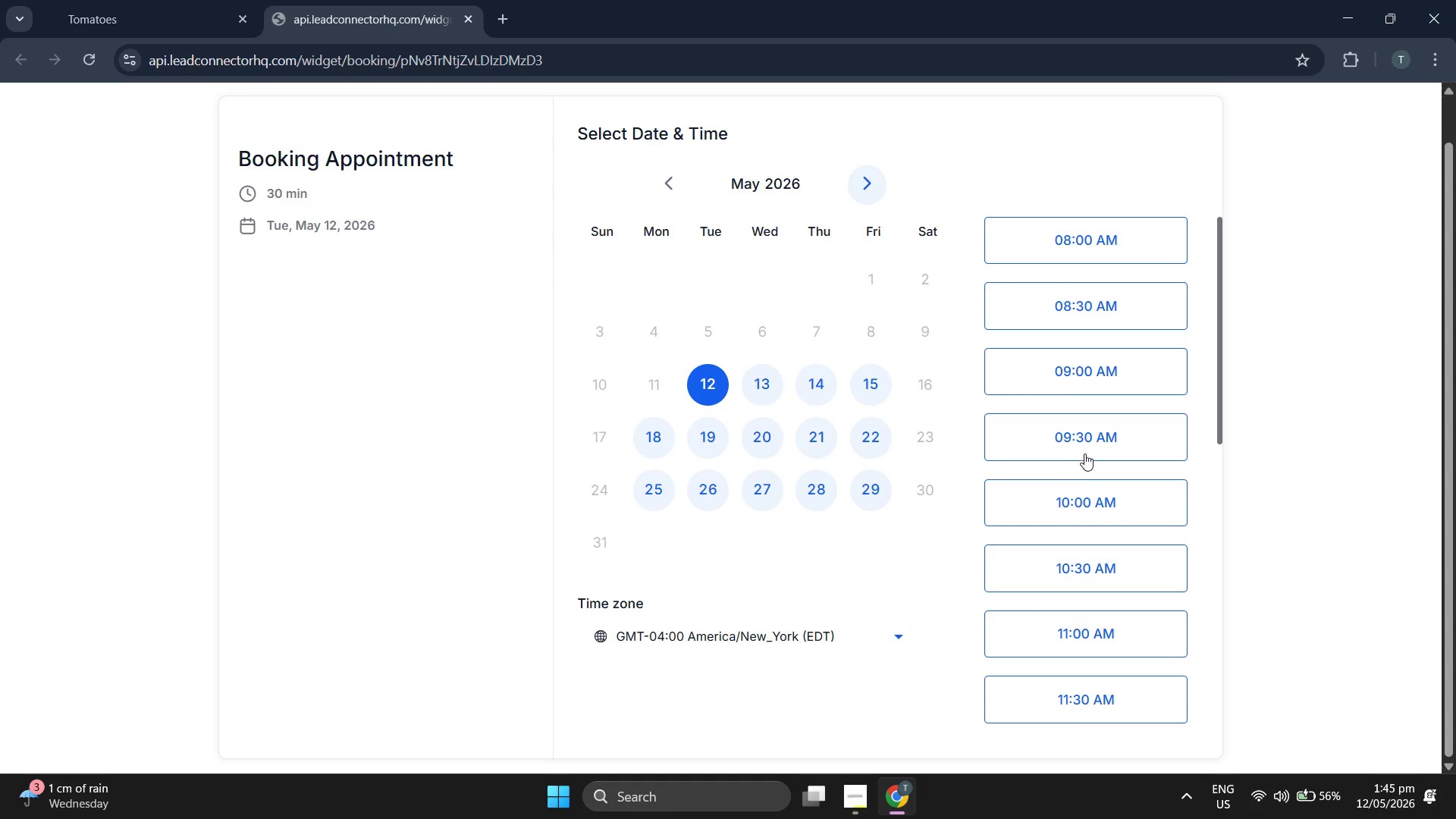 
scroll: coordinate [1111, 577], scroll_direction: down, amount: 9.0
 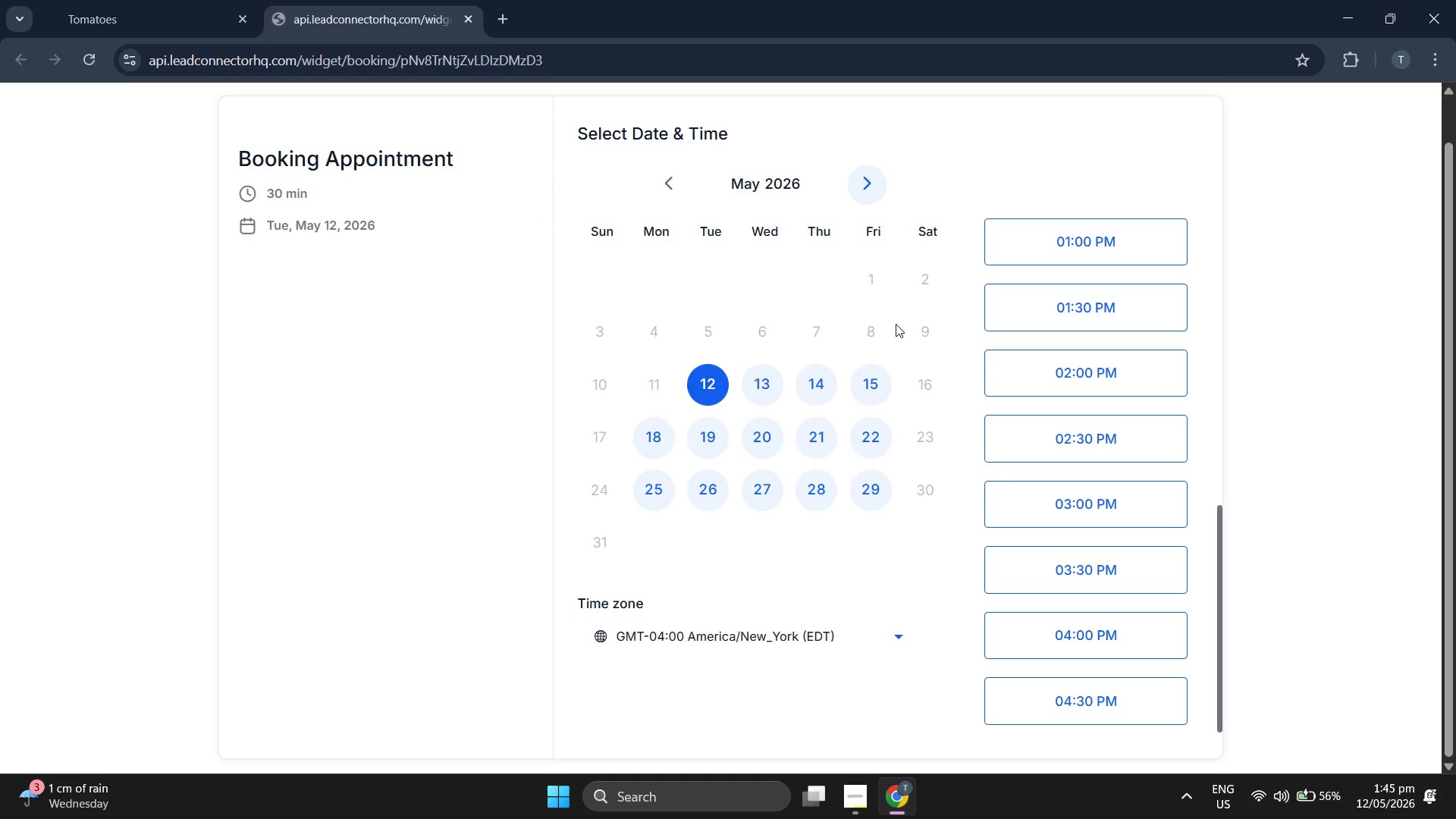 
scroll: coordinate [1128, 453], scroll_direction: up, amount: 9.0
 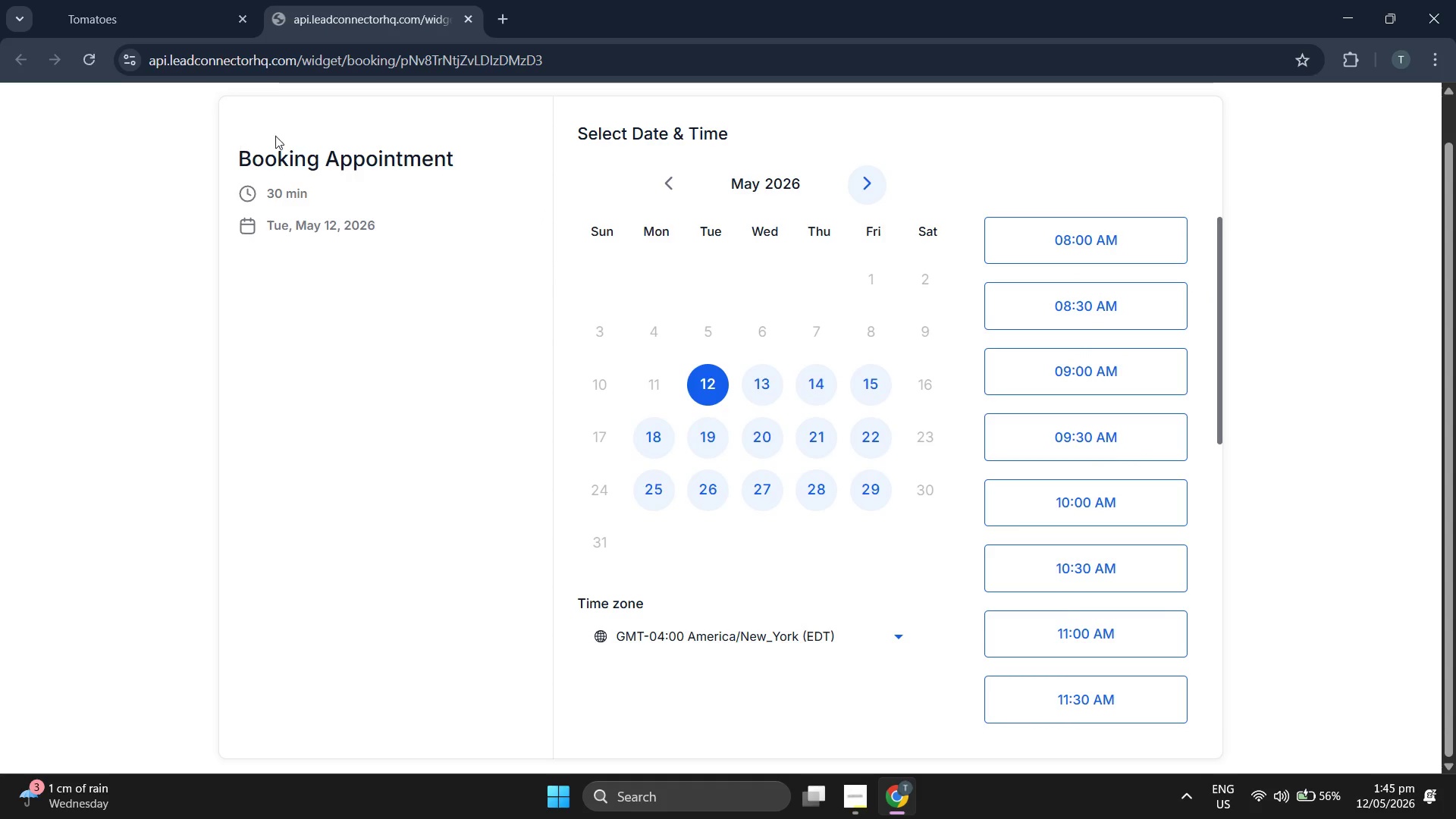 
double_click([337, 157])
 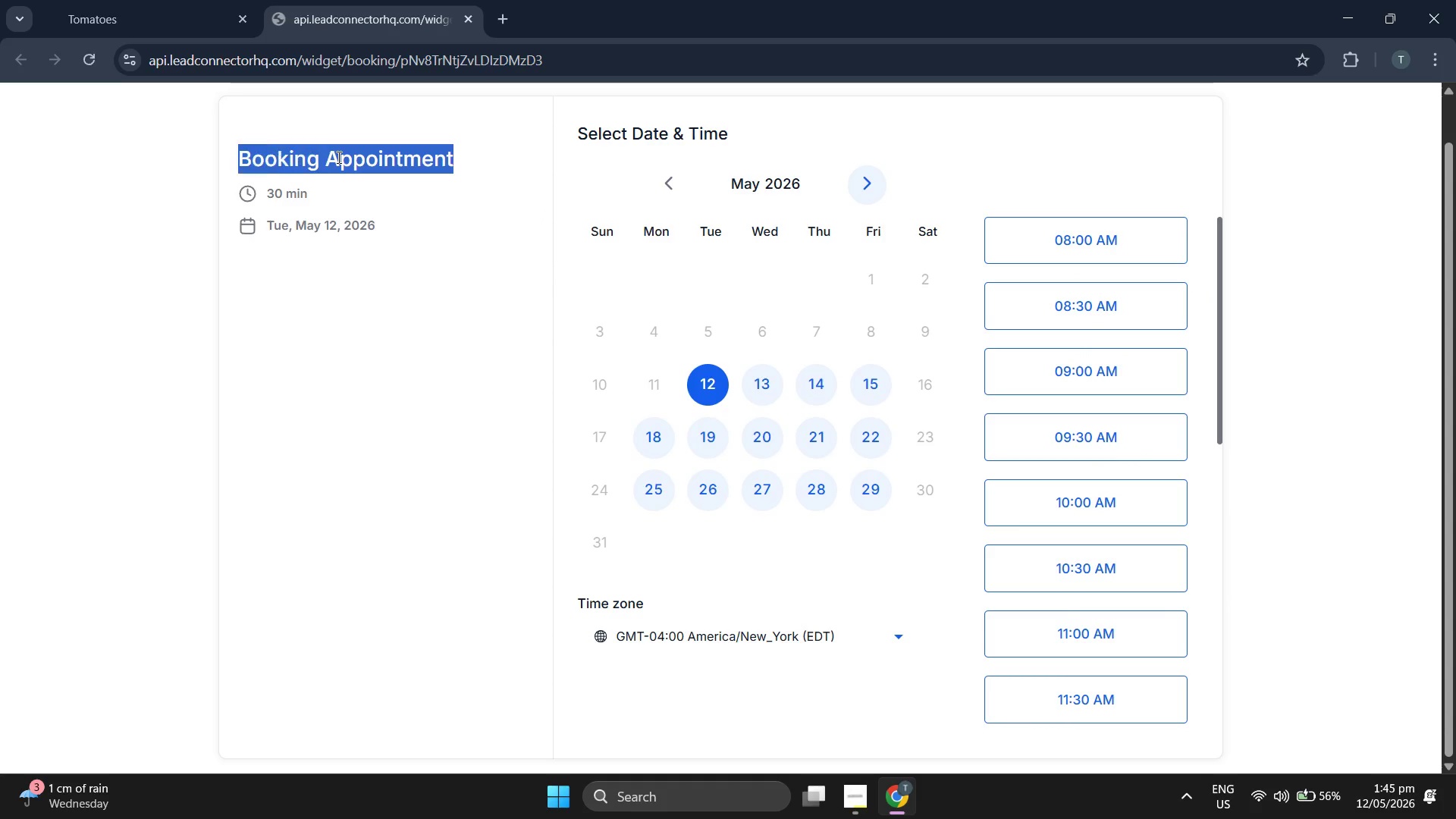 
triple_click([337, 157])
 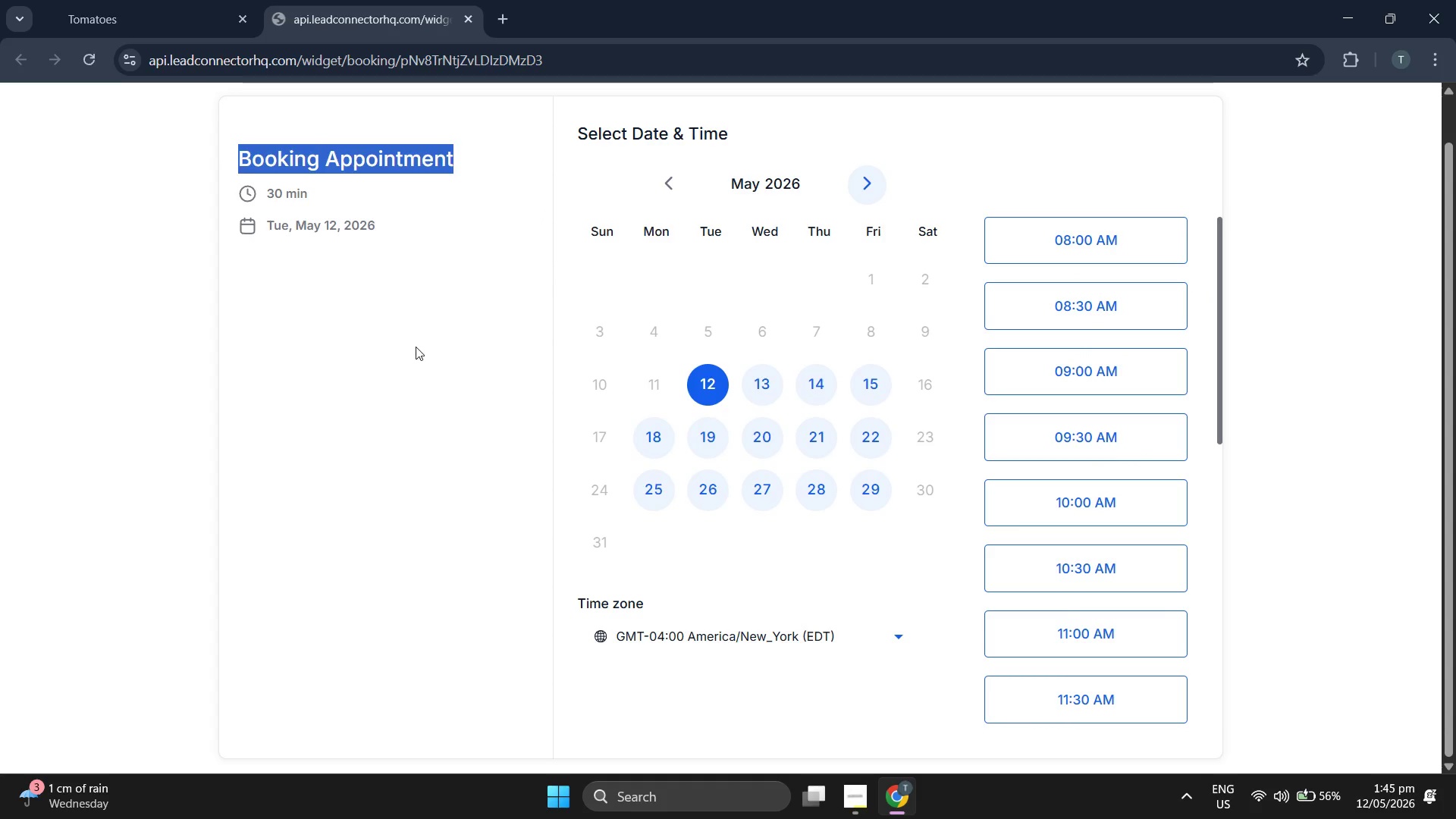 
triple_click([416, 347])
 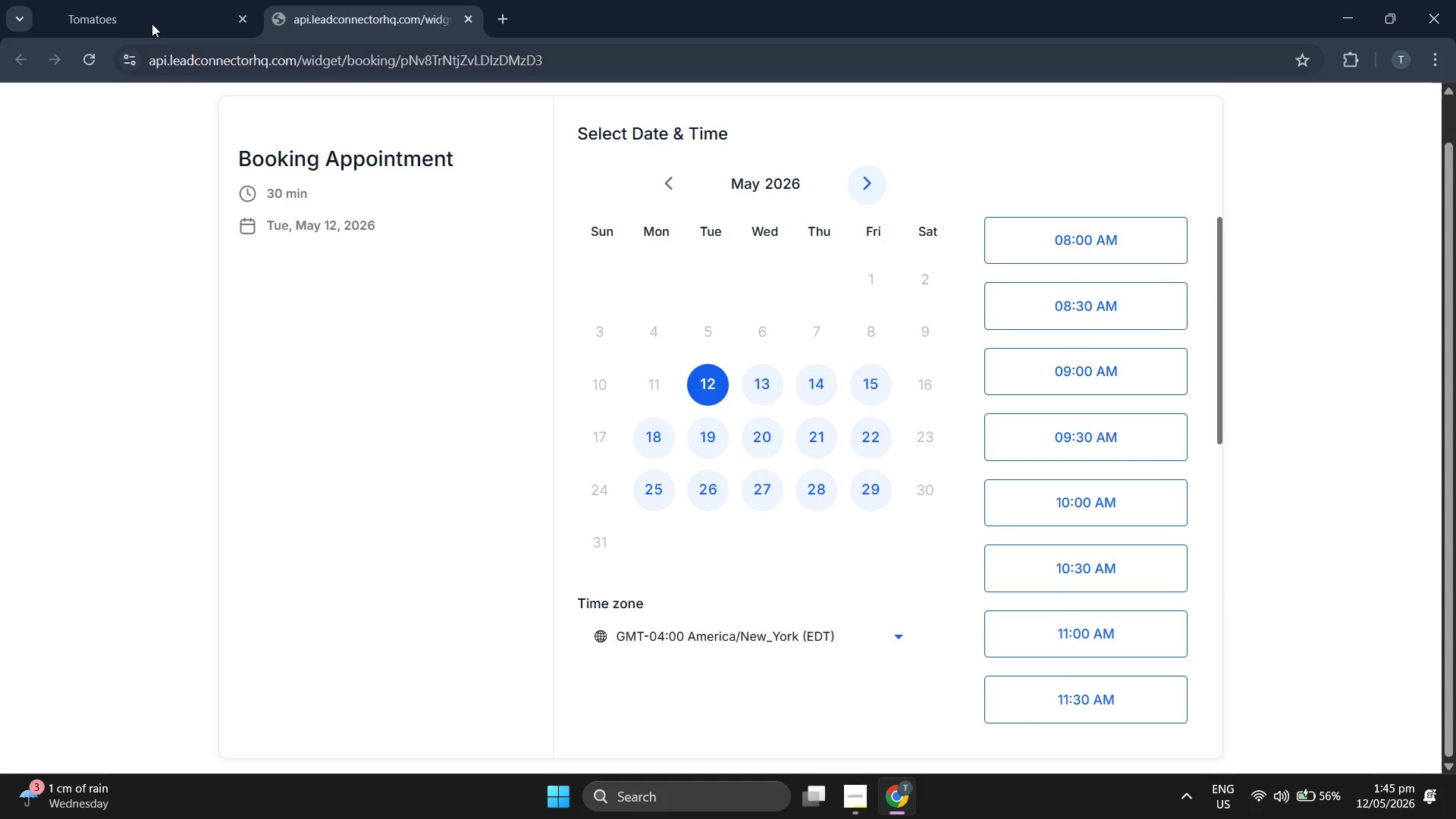 
left_click_drag(start_coordinate=[132, 0], to_coordinate=[805, 595])
 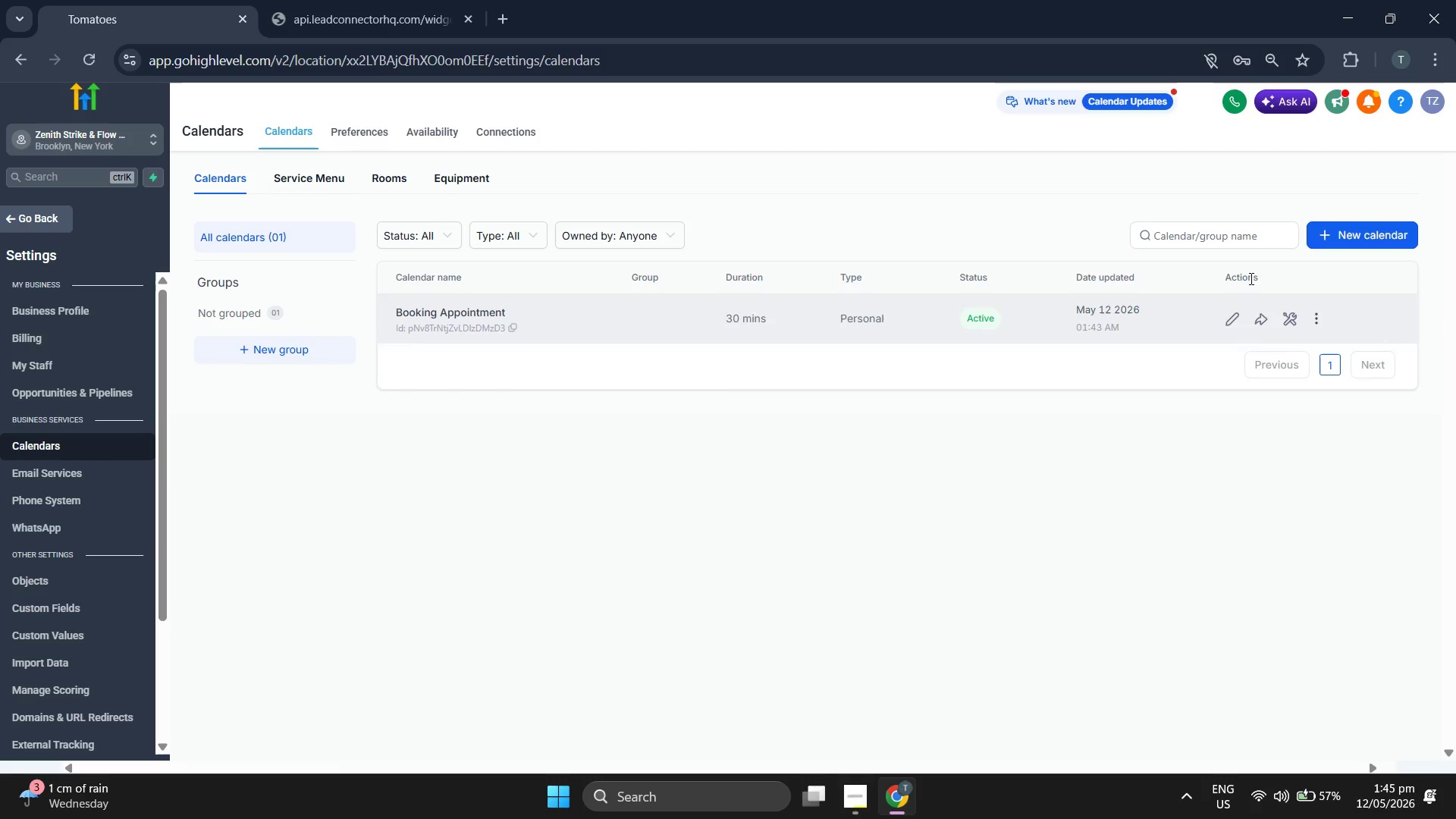 
left_click([805, 595])
 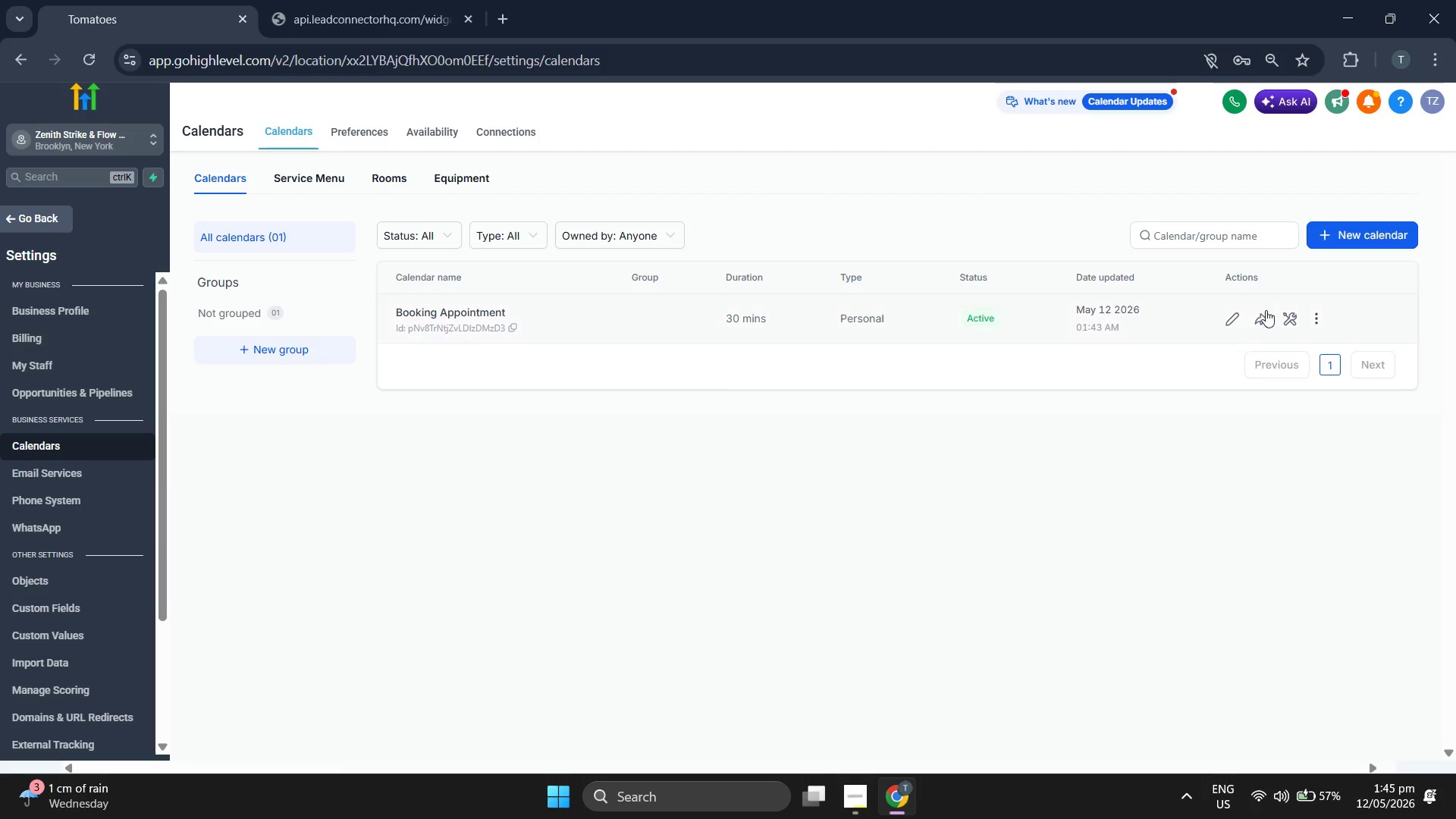 
left_click([1250, 325])
 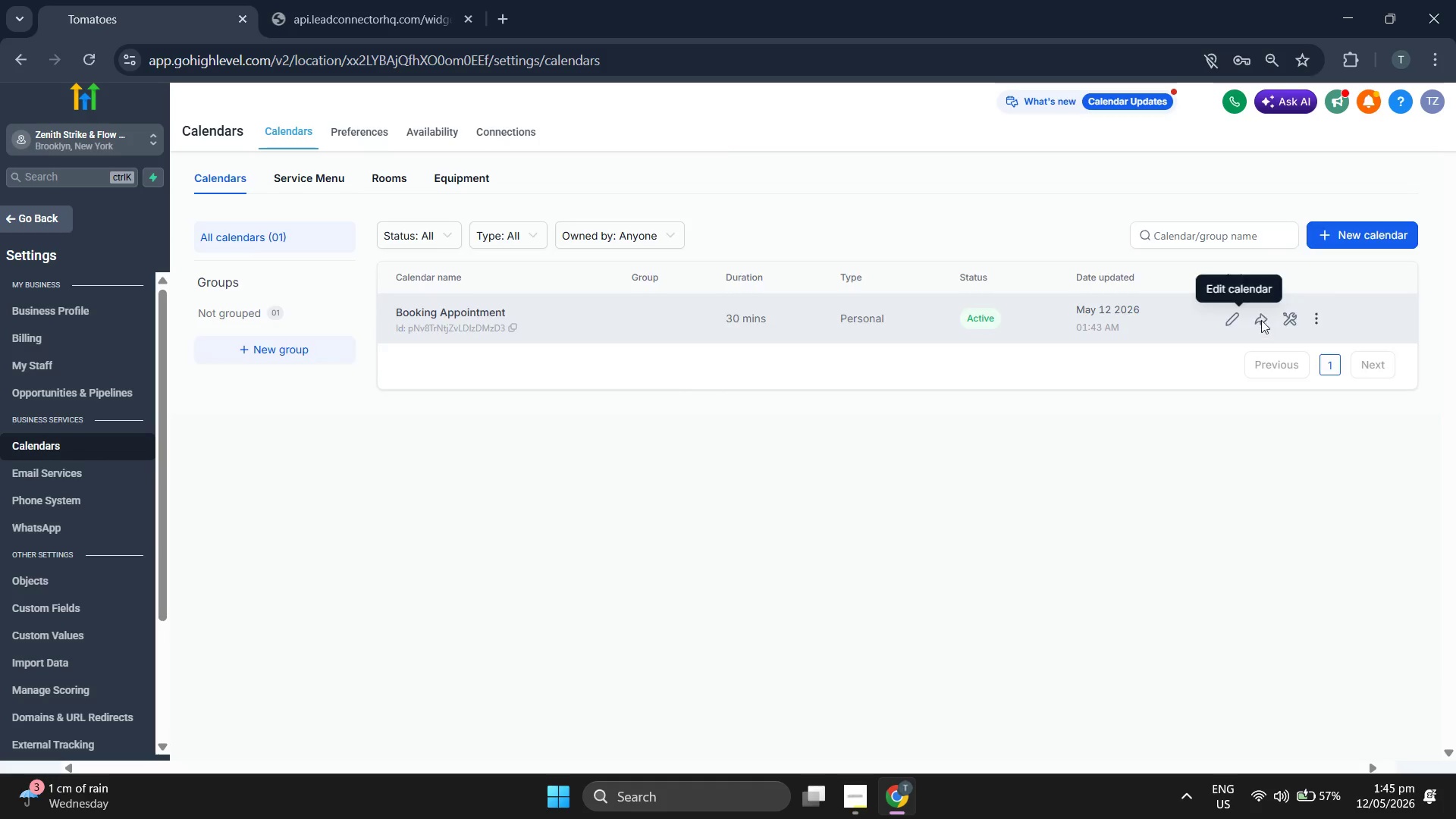 
left_click([1261, 320])
 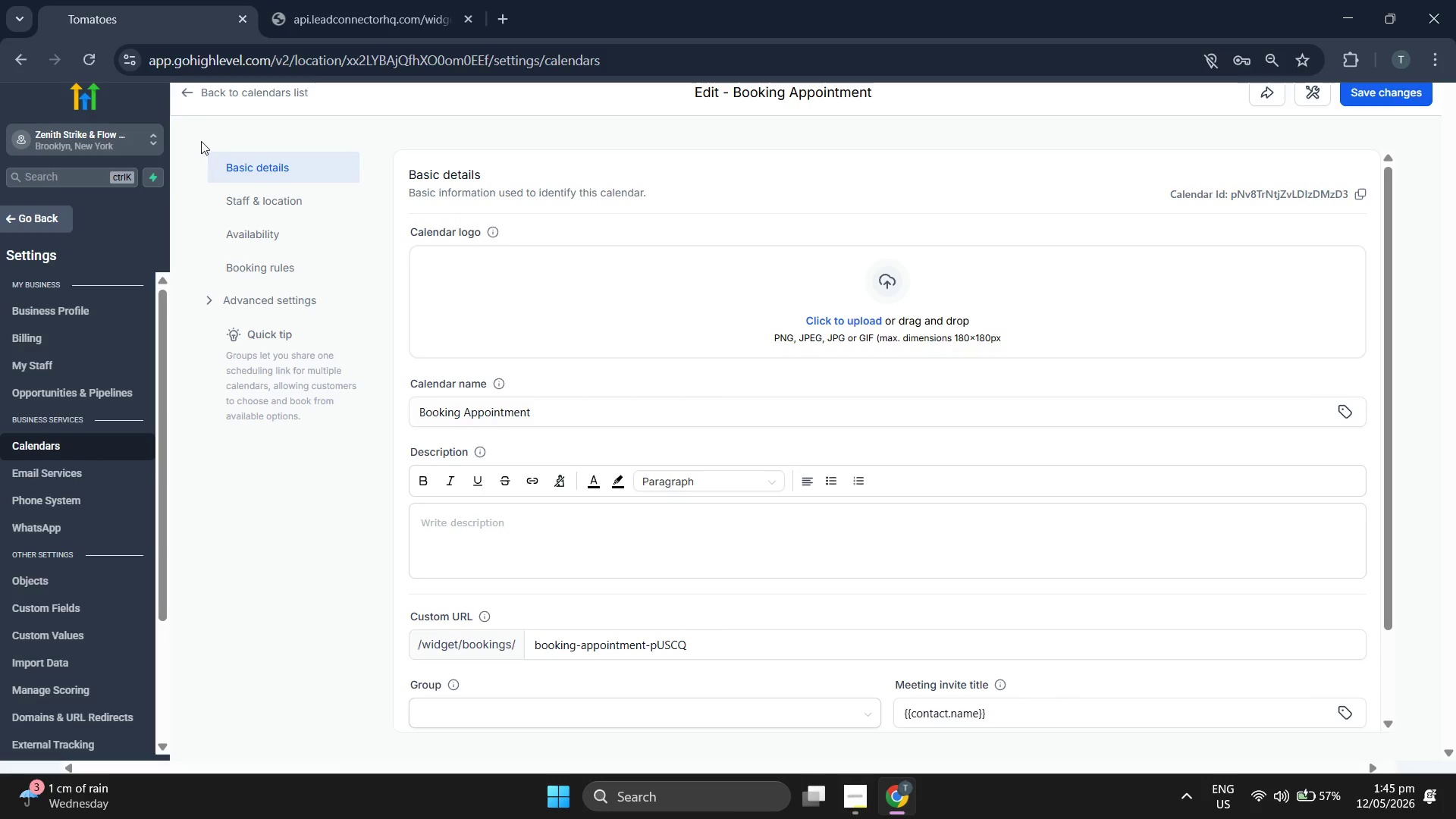 
left_click([191, 92])
 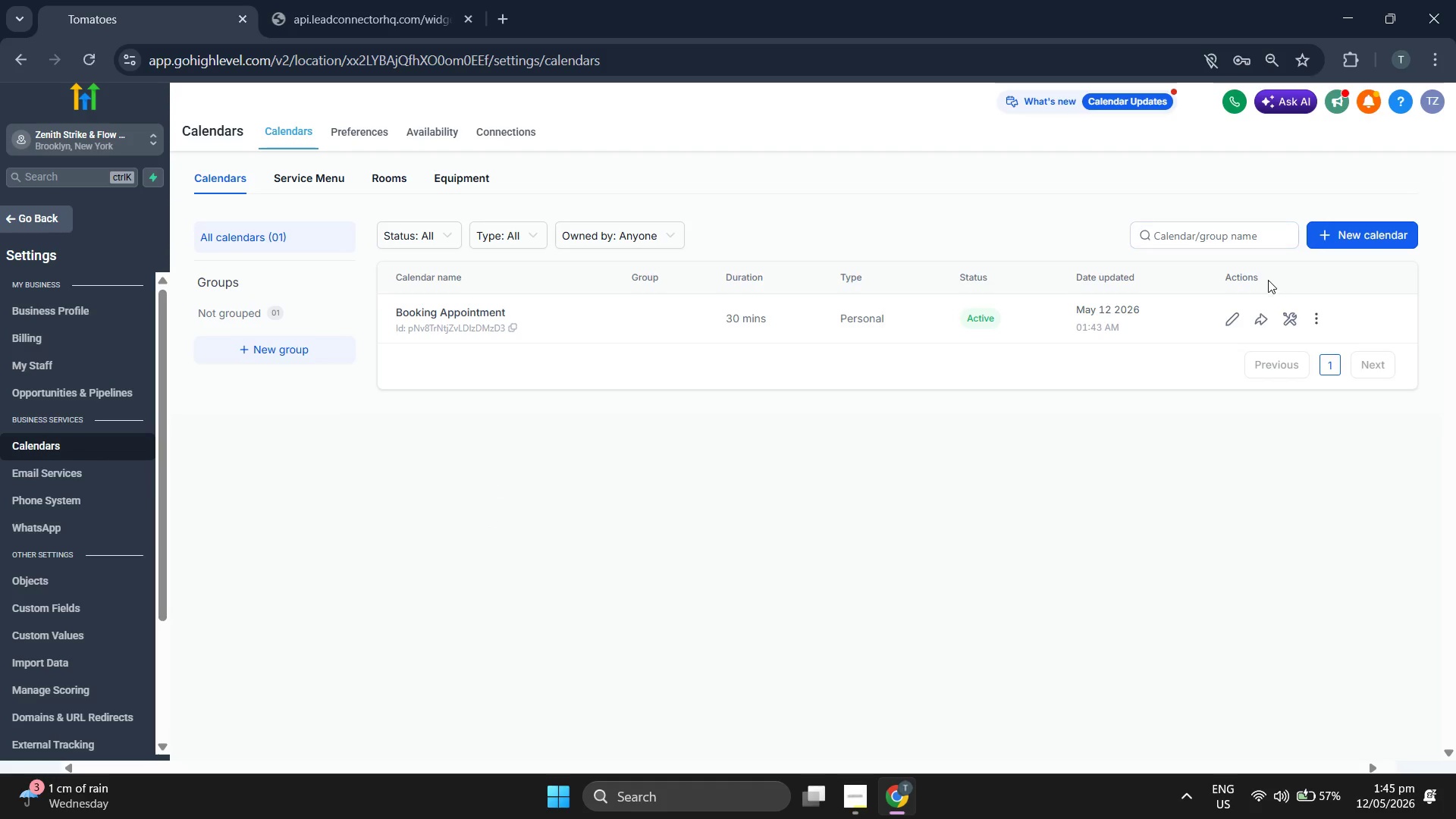 
left_click([1257, 317])
 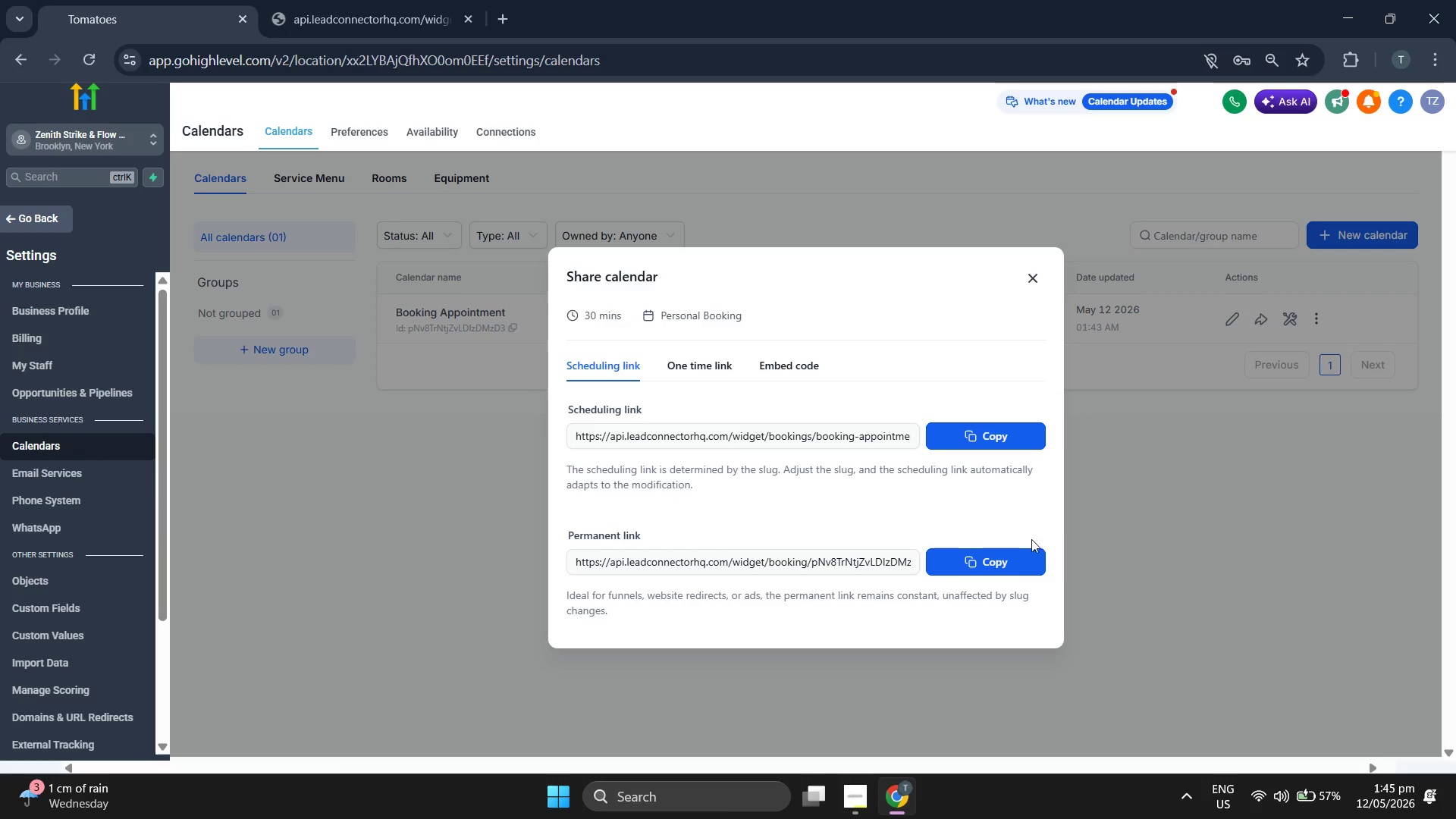 
left_click([1016, 556])
 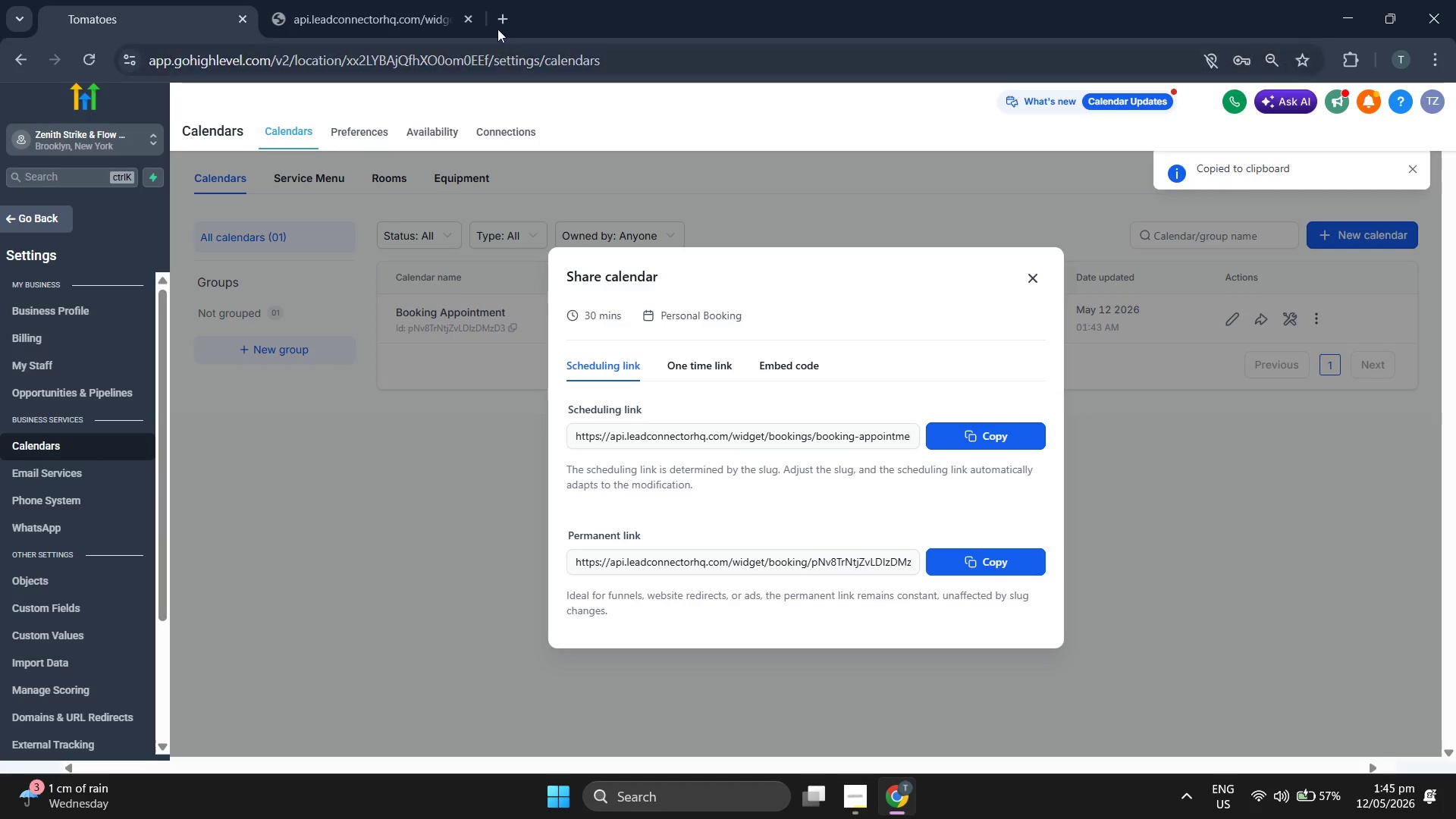 
left_click([505, 20])
 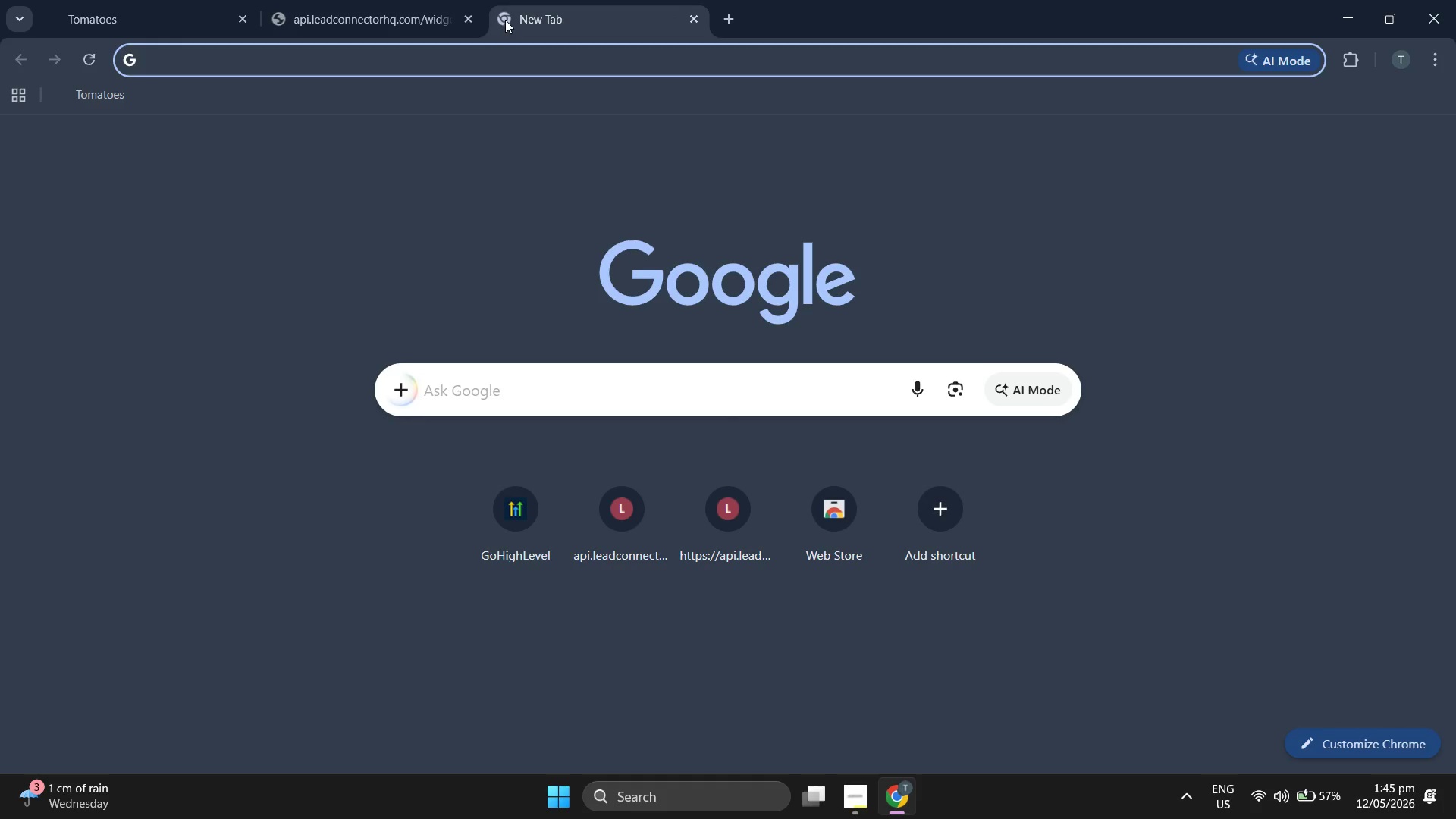 
key(Control+V)
 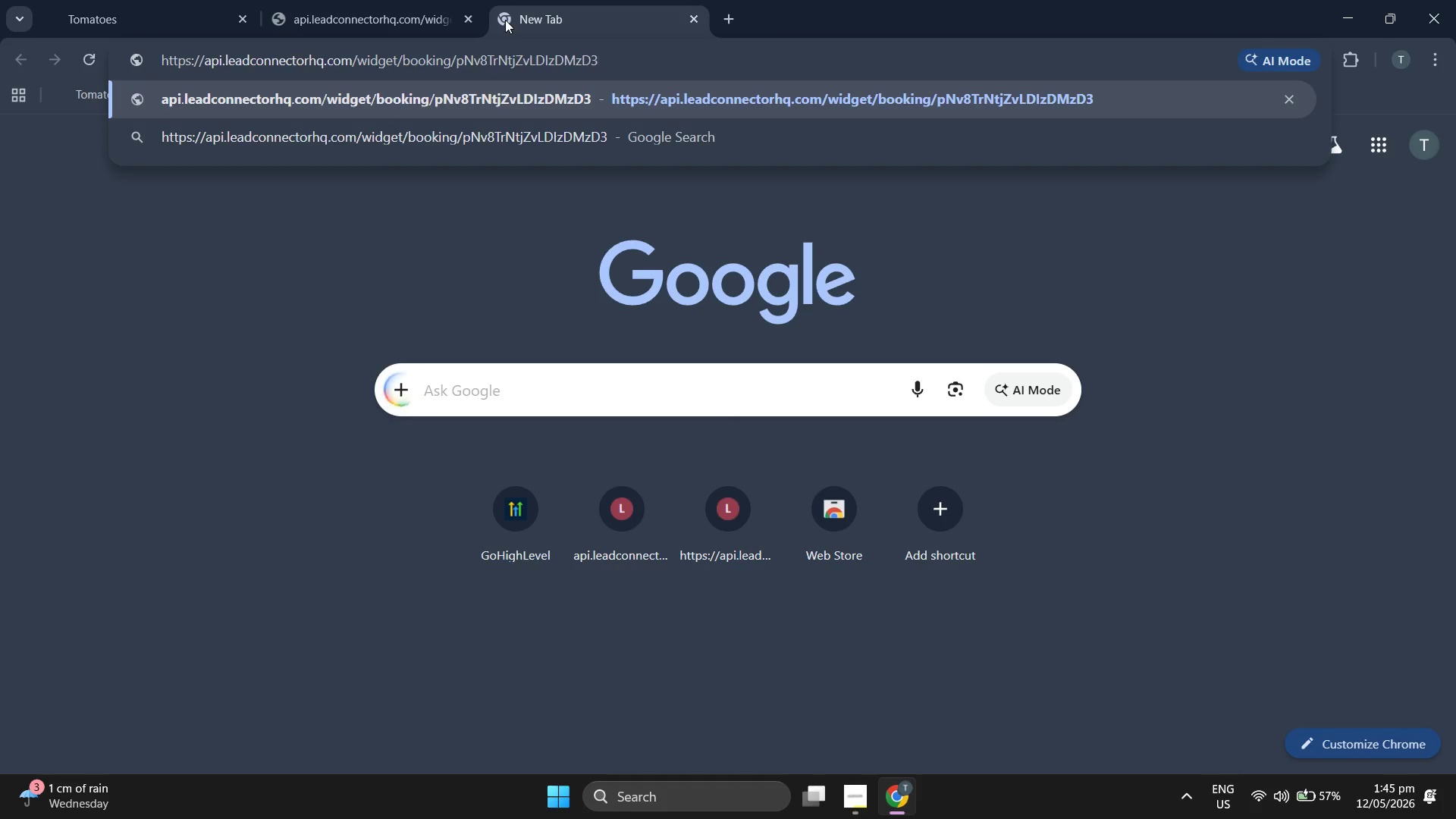 
key(Enter)
 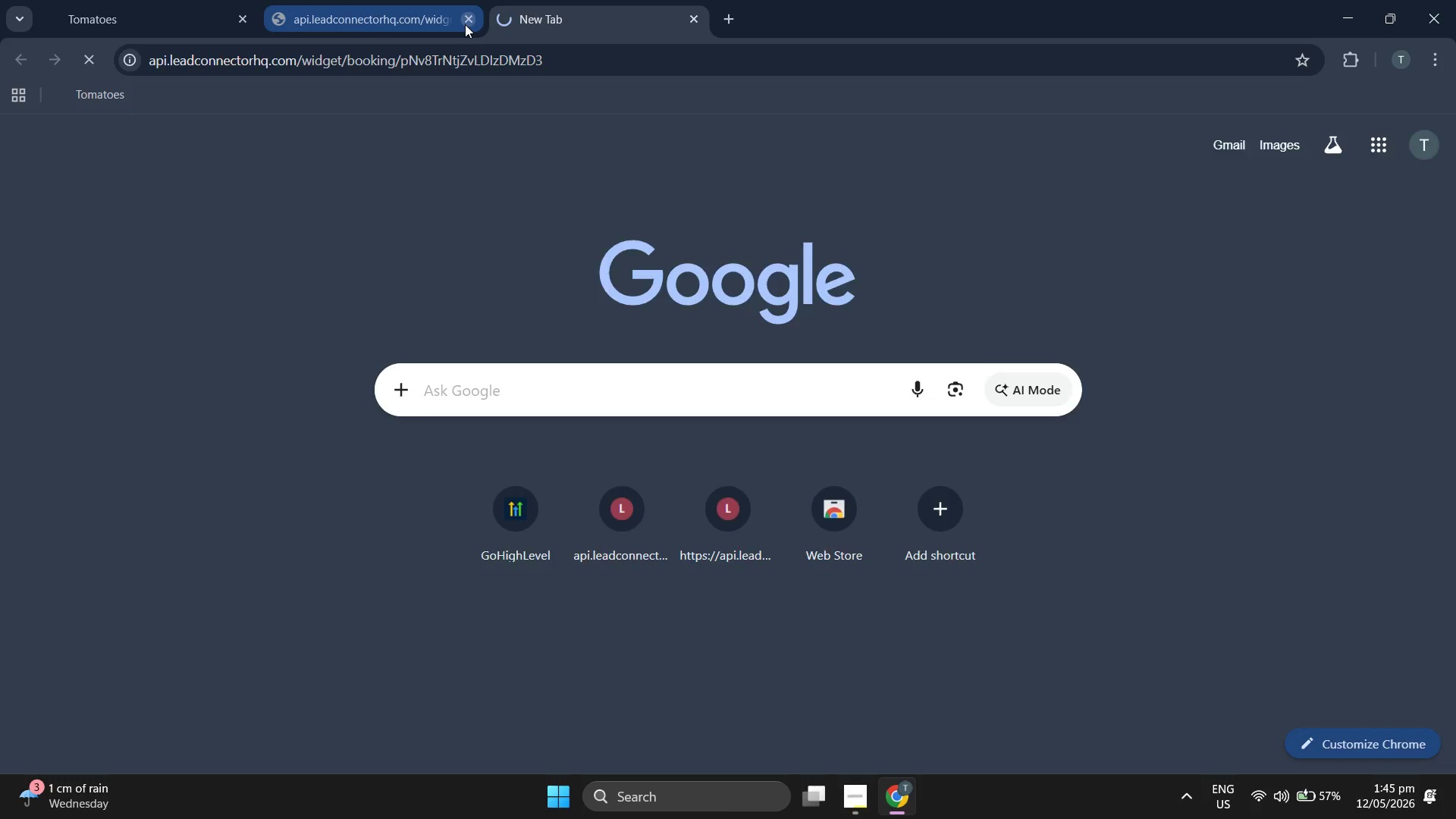 
left_click([465, 24])
 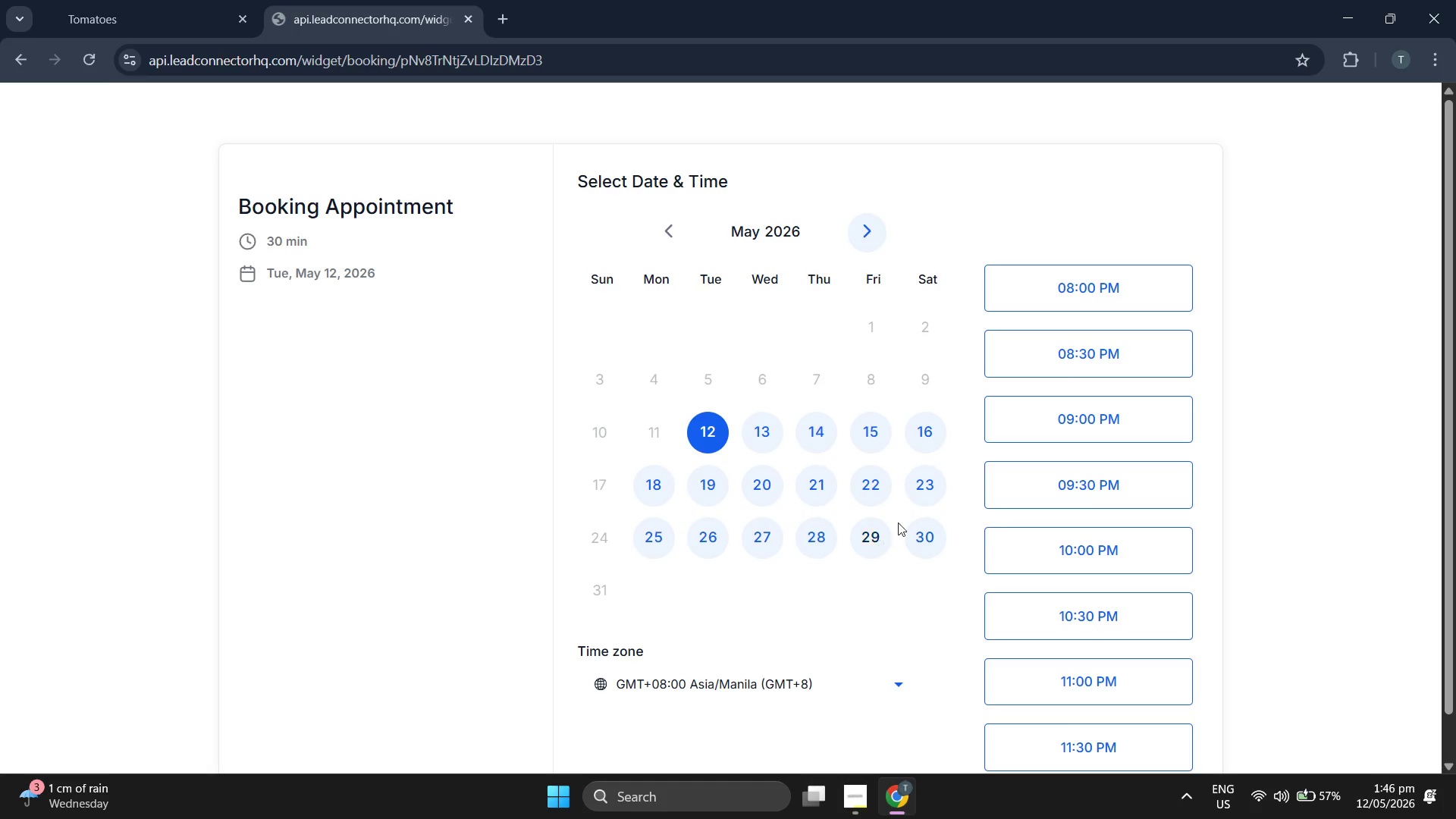 
scroll: coordinate [764, 474], scroll_direction: down, amount: 6.0
 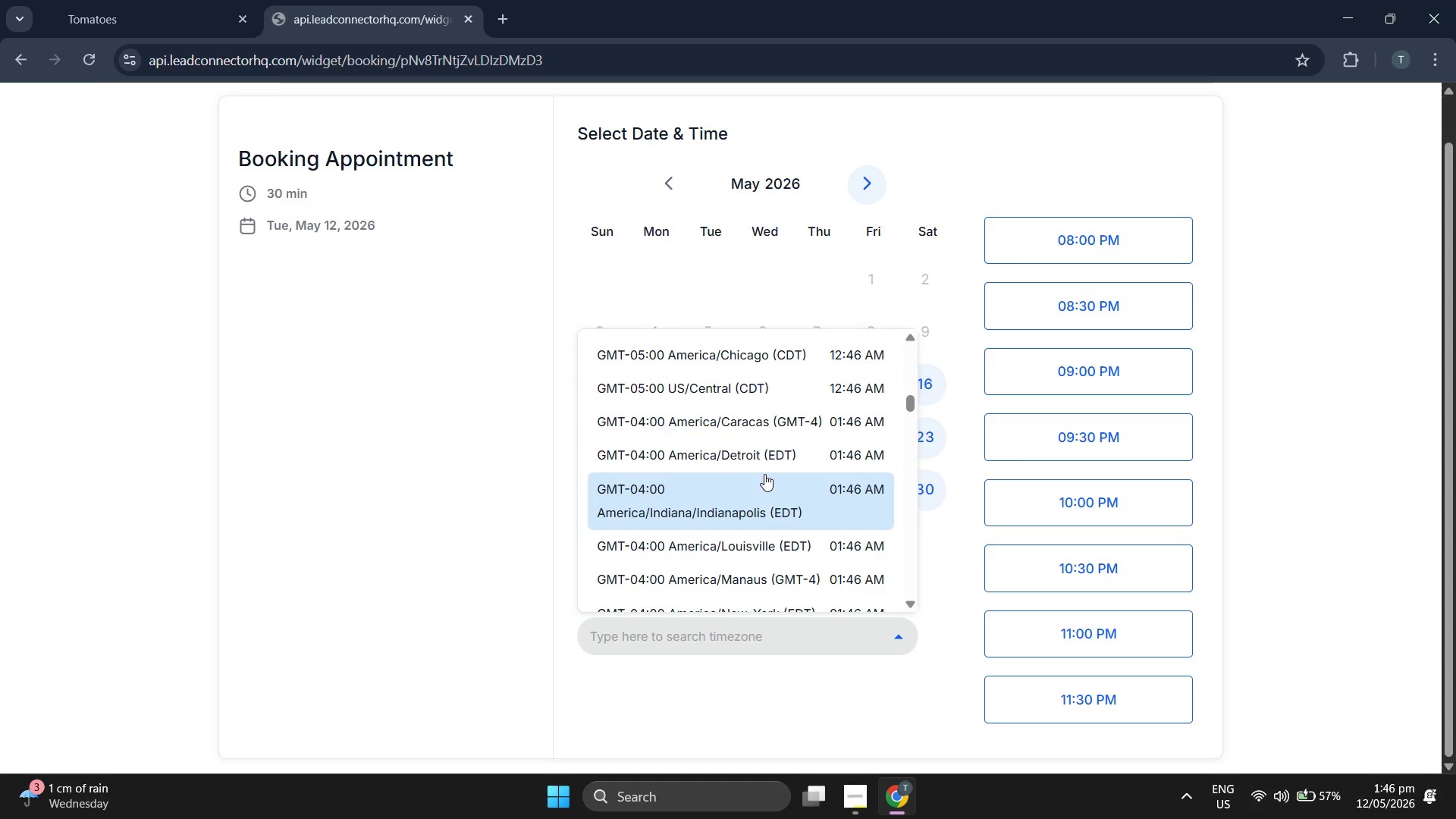 
scroll: coordinate [764, 474], scroll_direction: down, amount: 5.0
 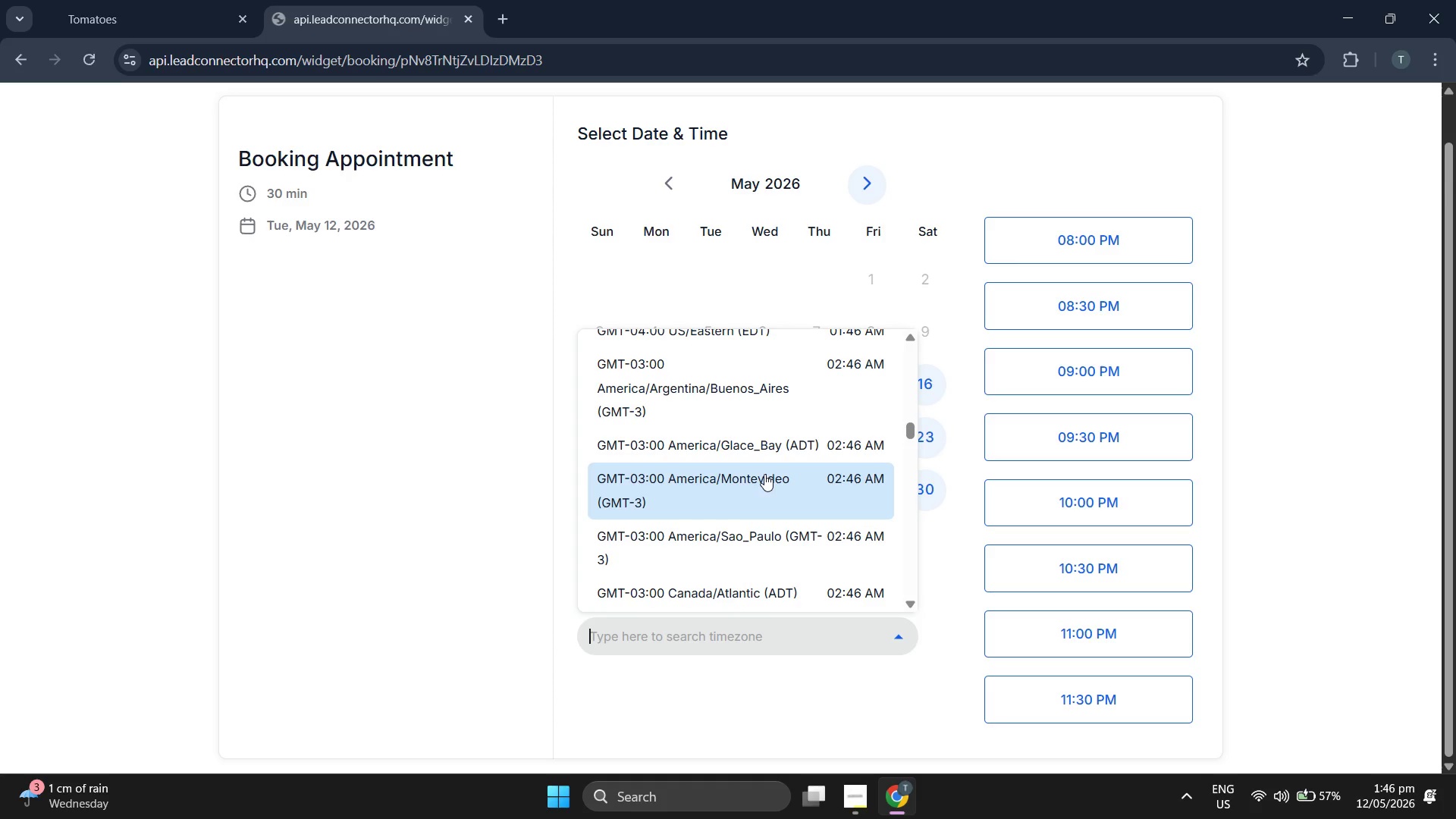 
scroll: coordinate [767, 474], scroll_direction: down, amount: 4.0
 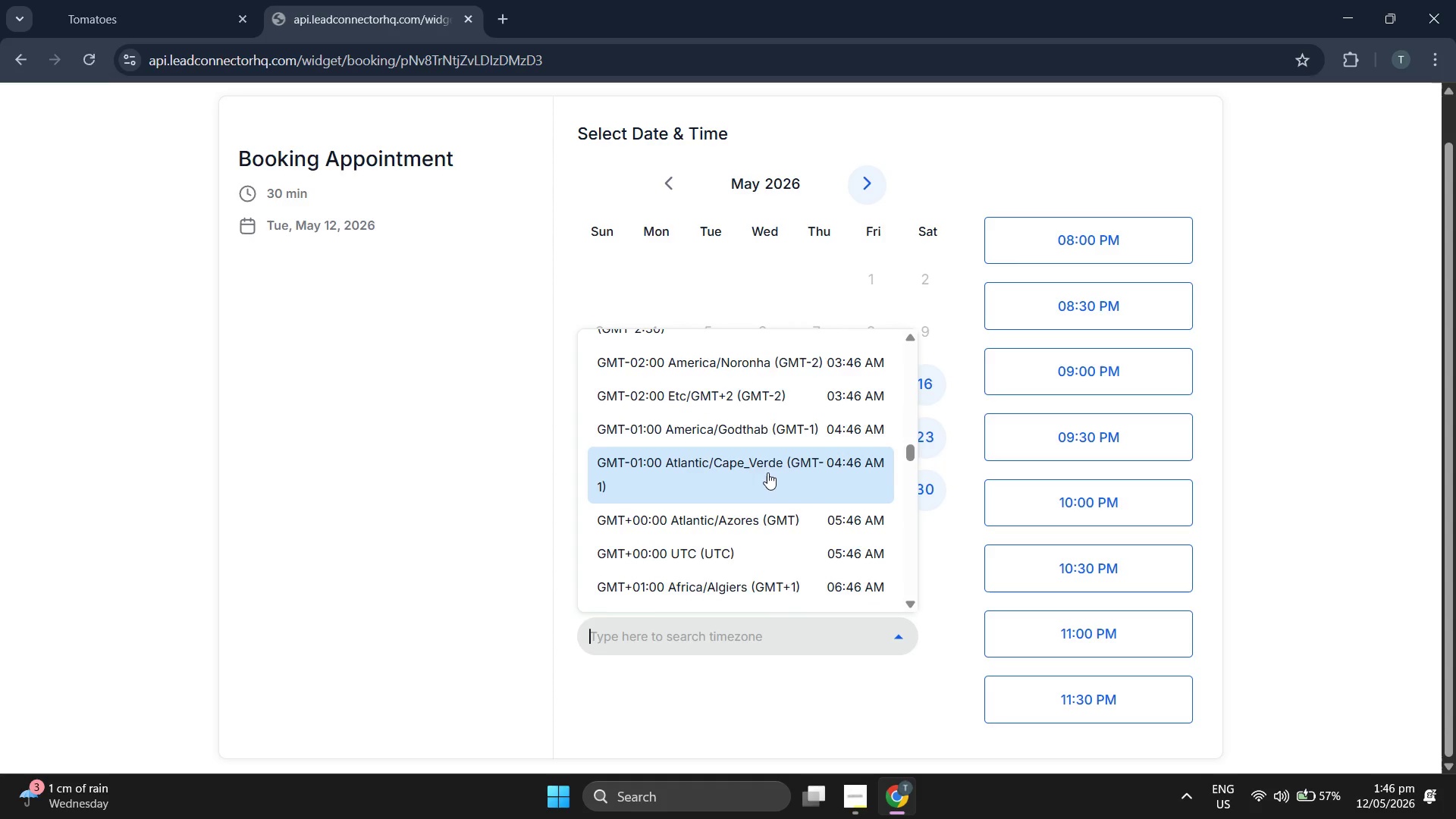 
key(N)
 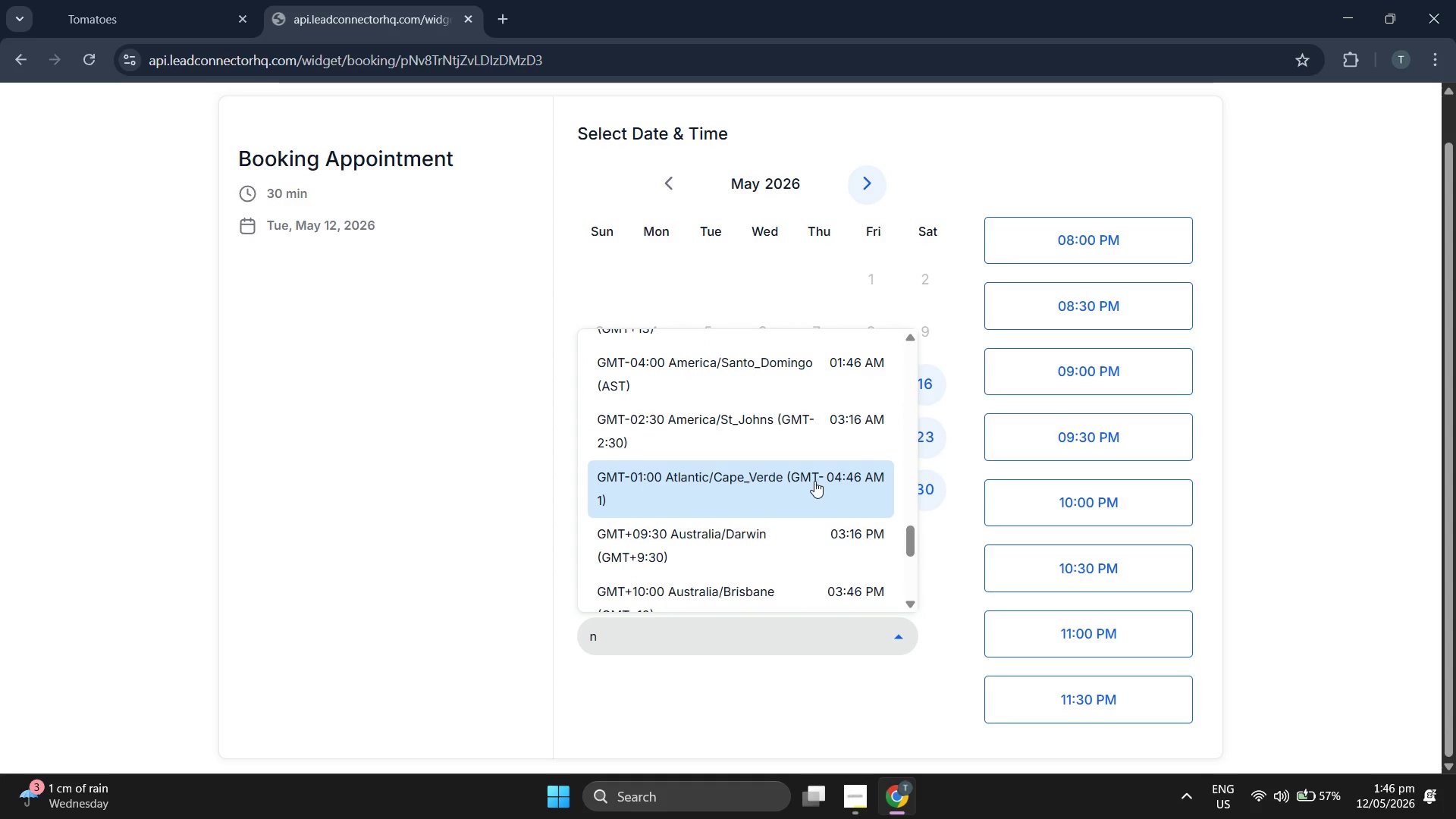 
type(ew)
 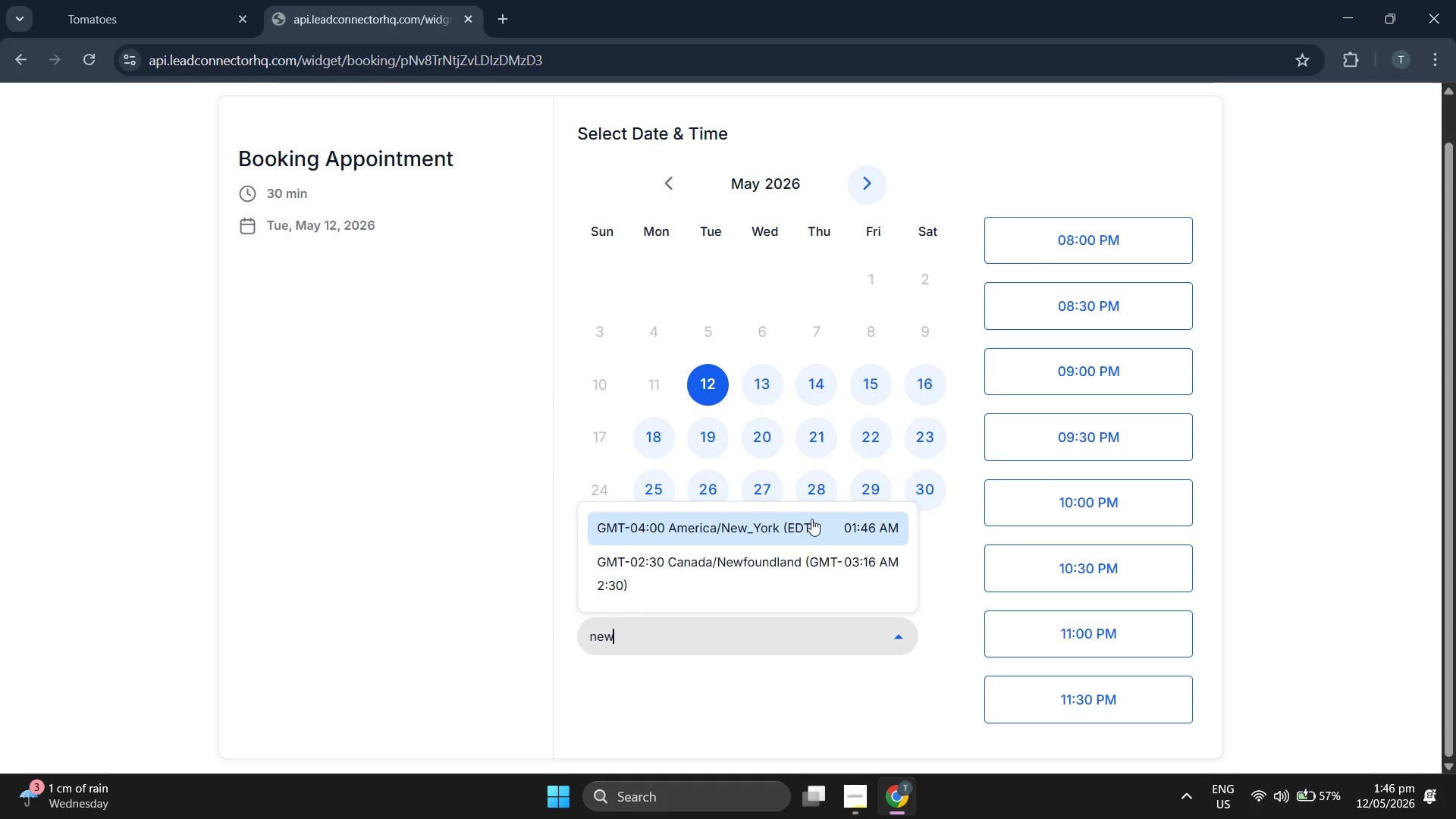 
left_click([811, 519])
 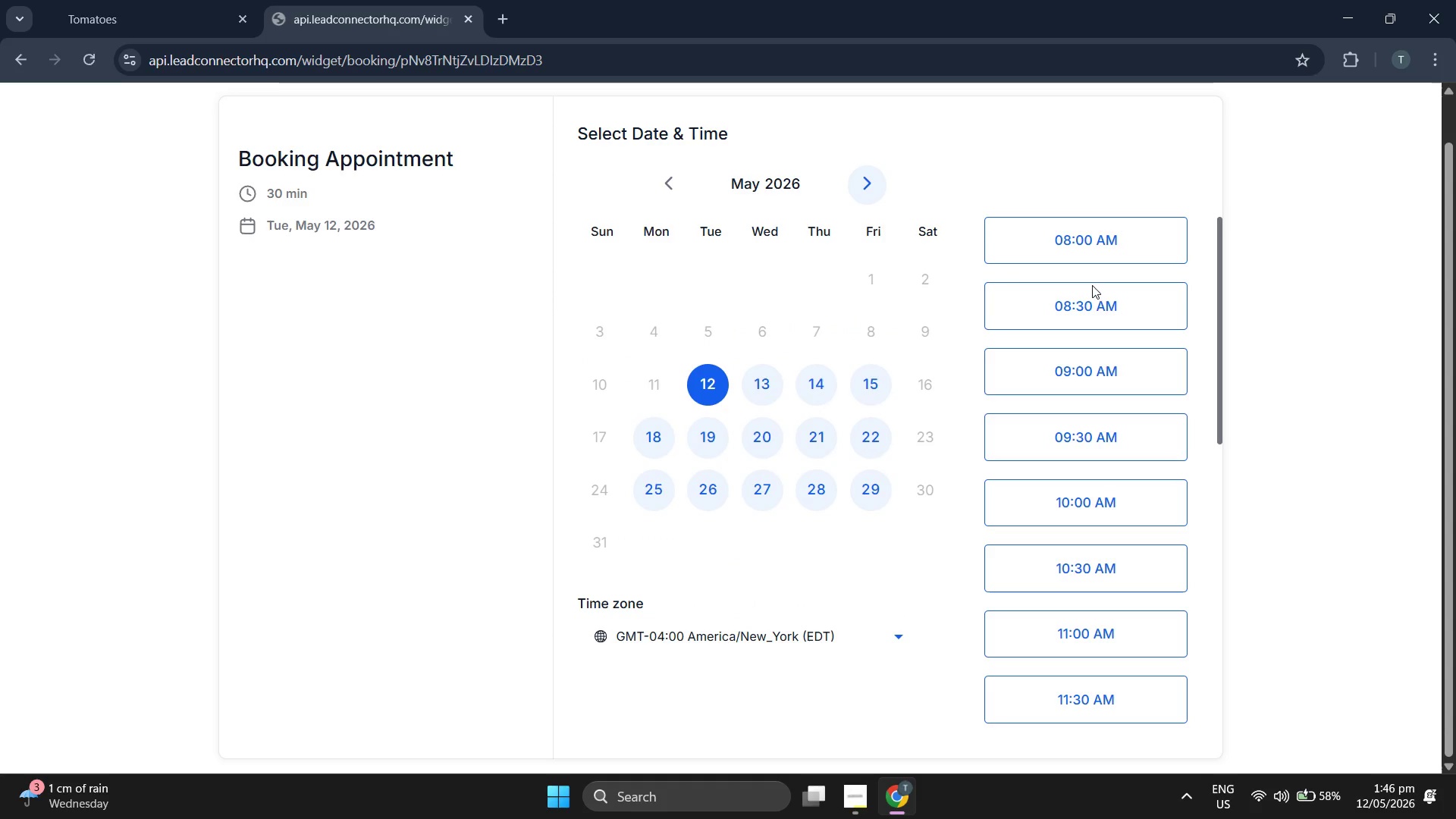 
scroll: coordinate [1135, 430], scroll_direction: down, amount: 10.0
 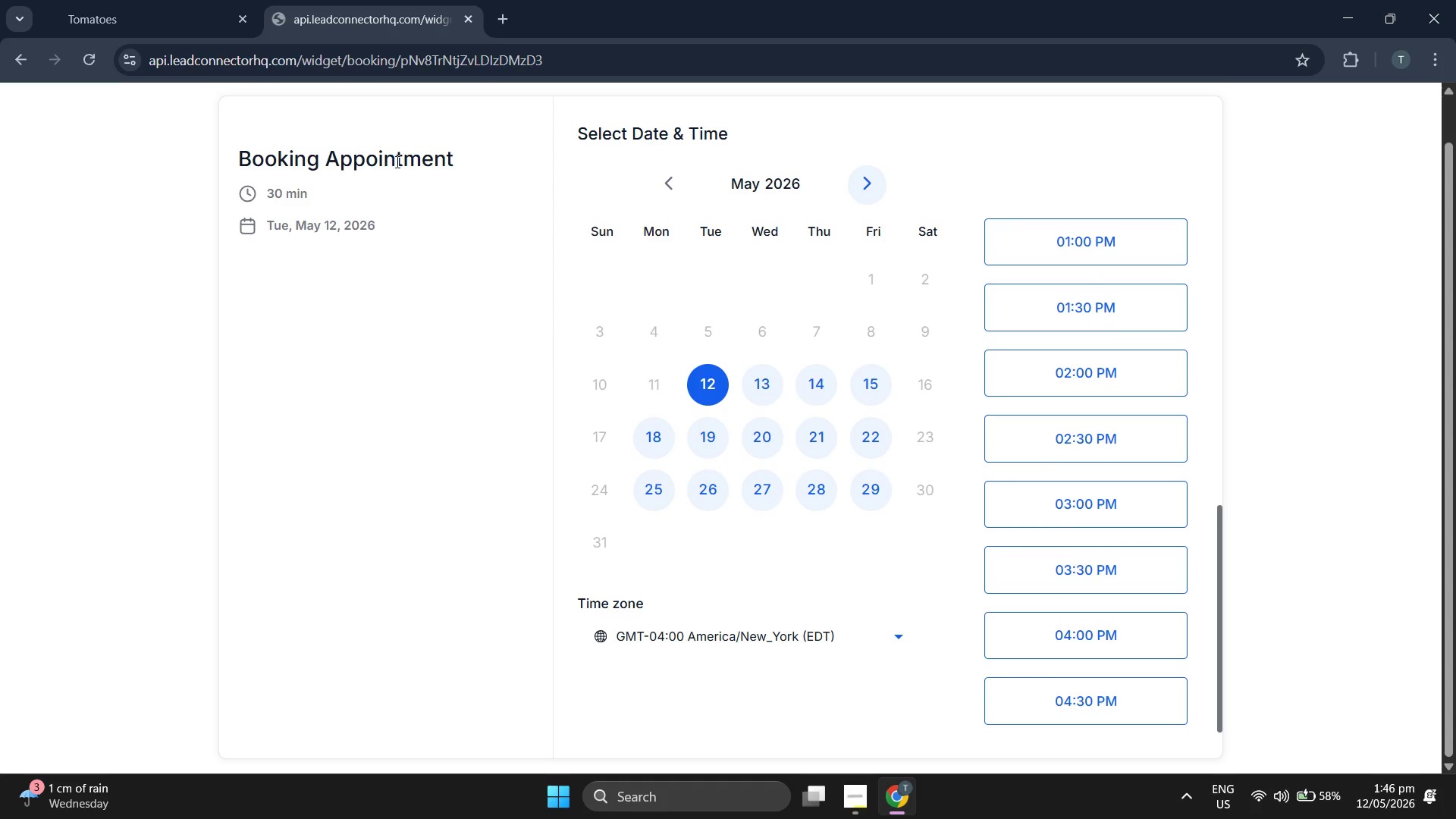 
double_click([397, 161])
 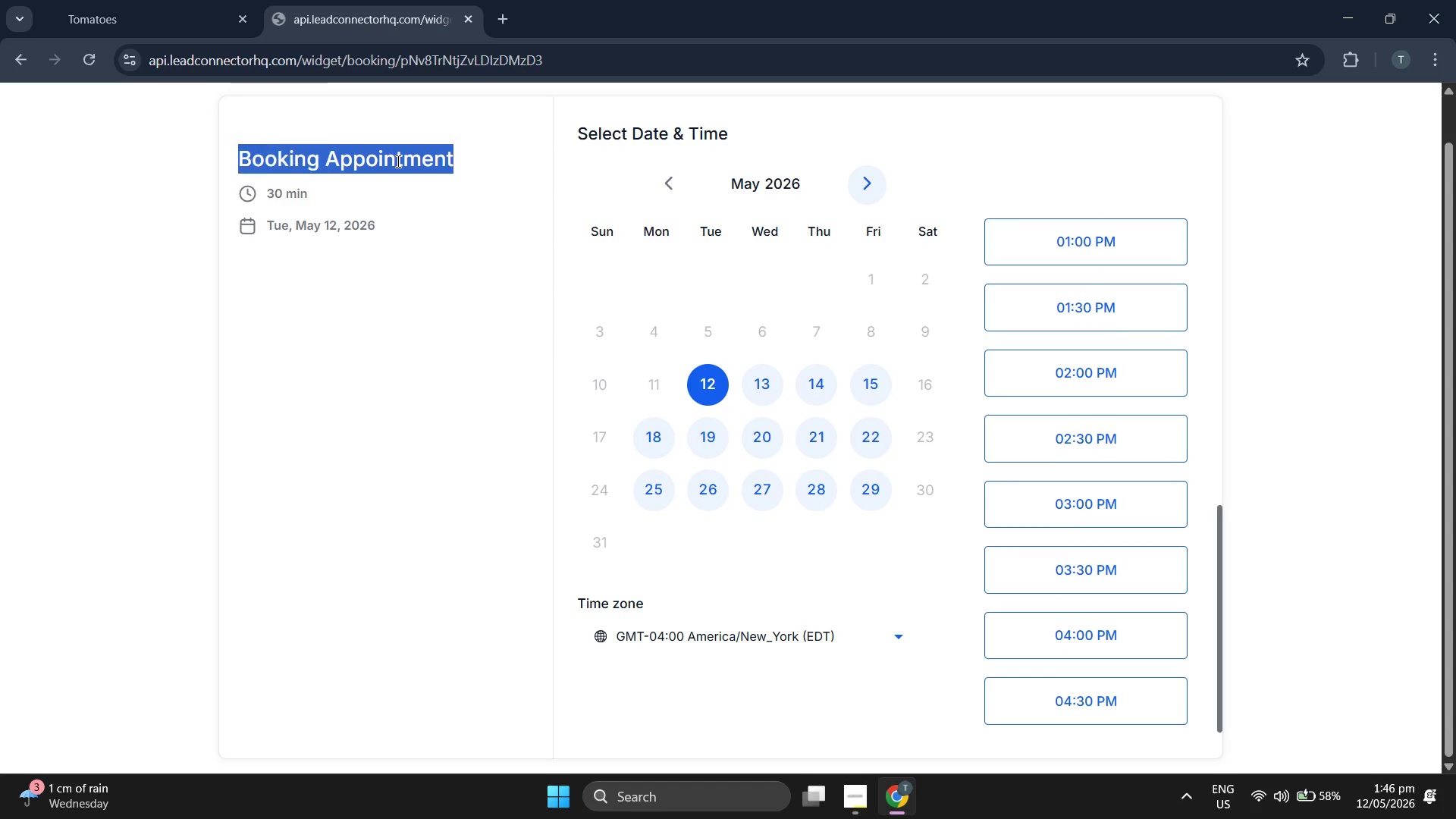 
triple_click([397, 161])
 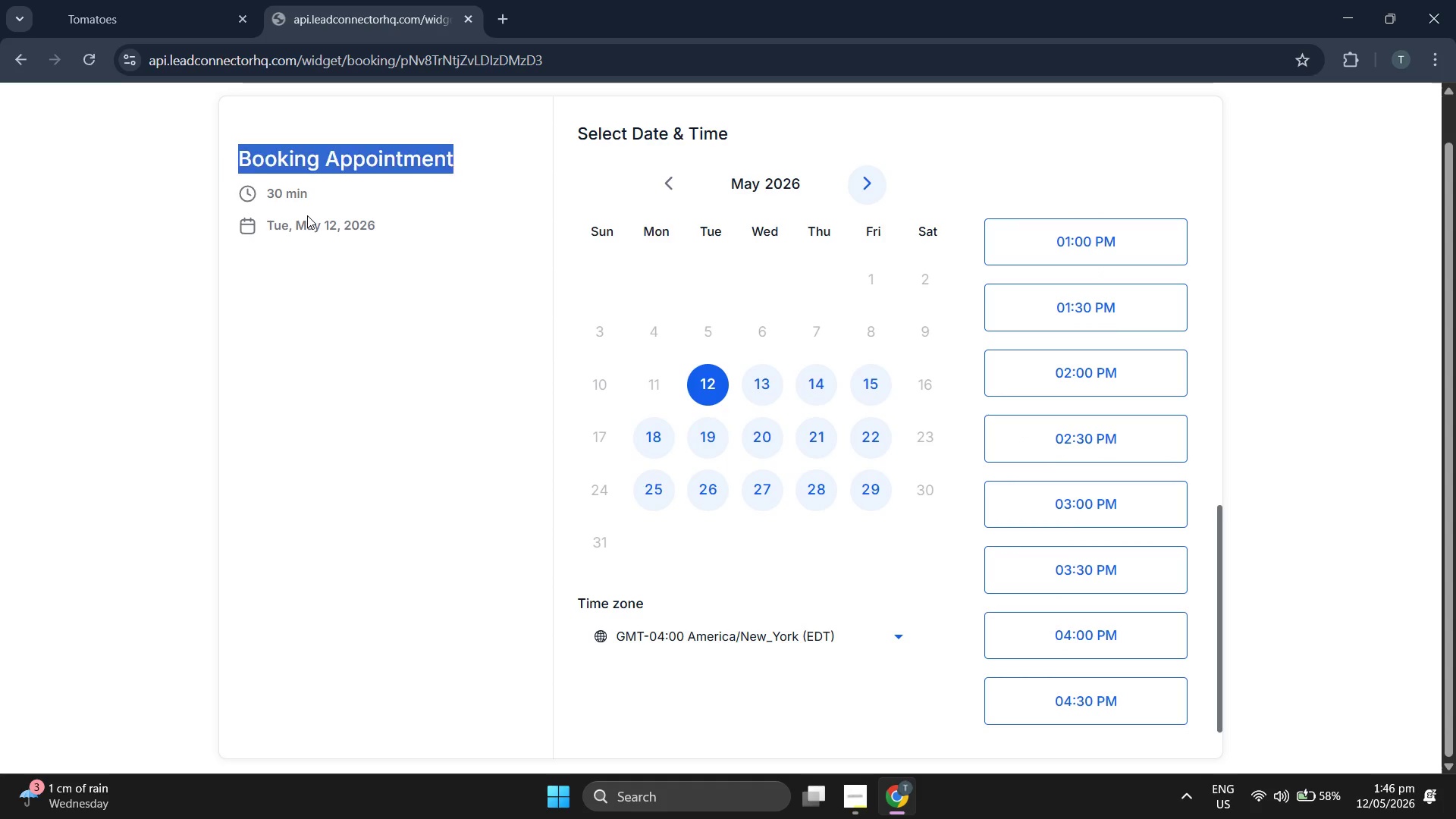 
double_click([307, 215])
 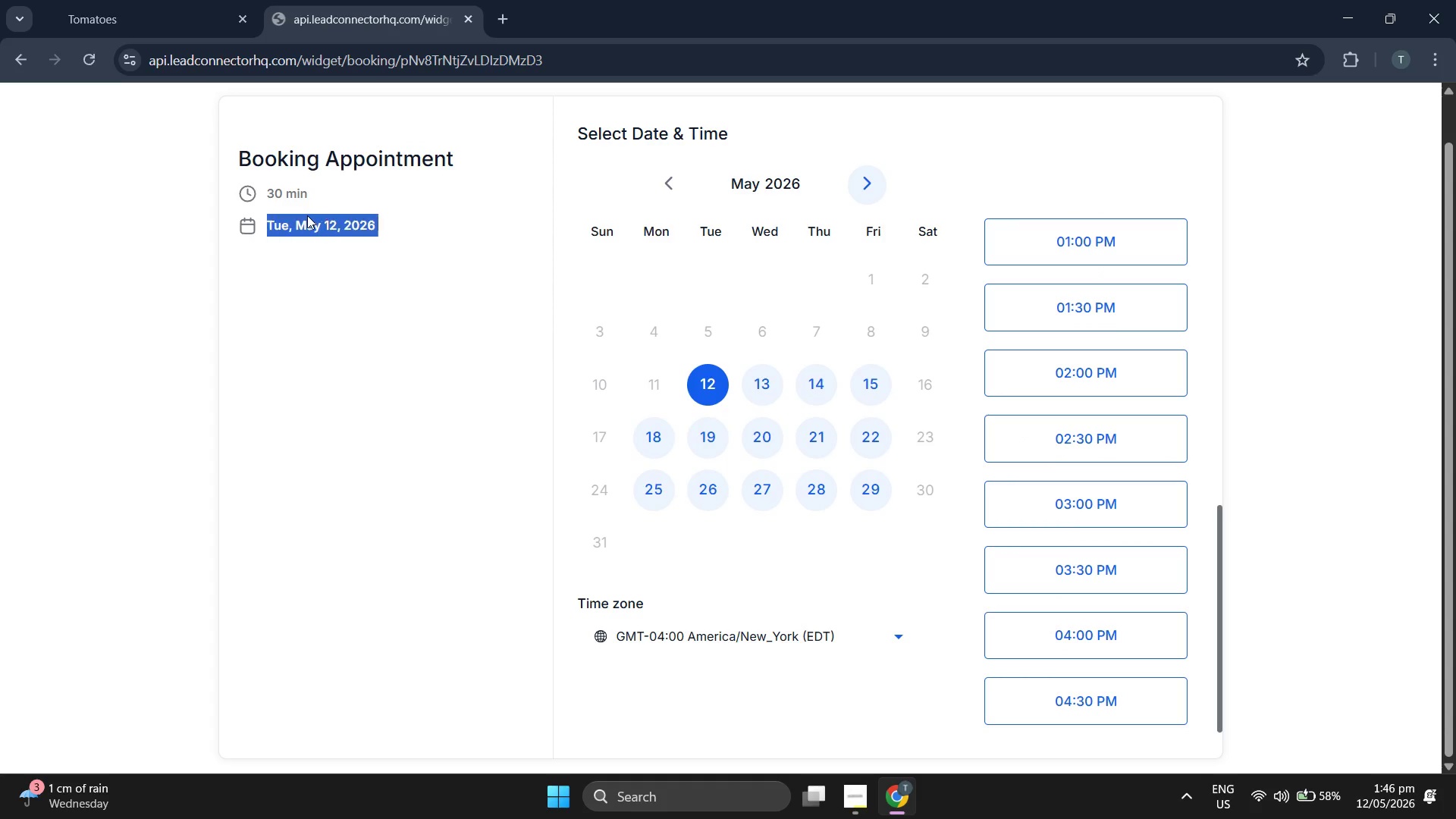 
triple_click([307, 215])
 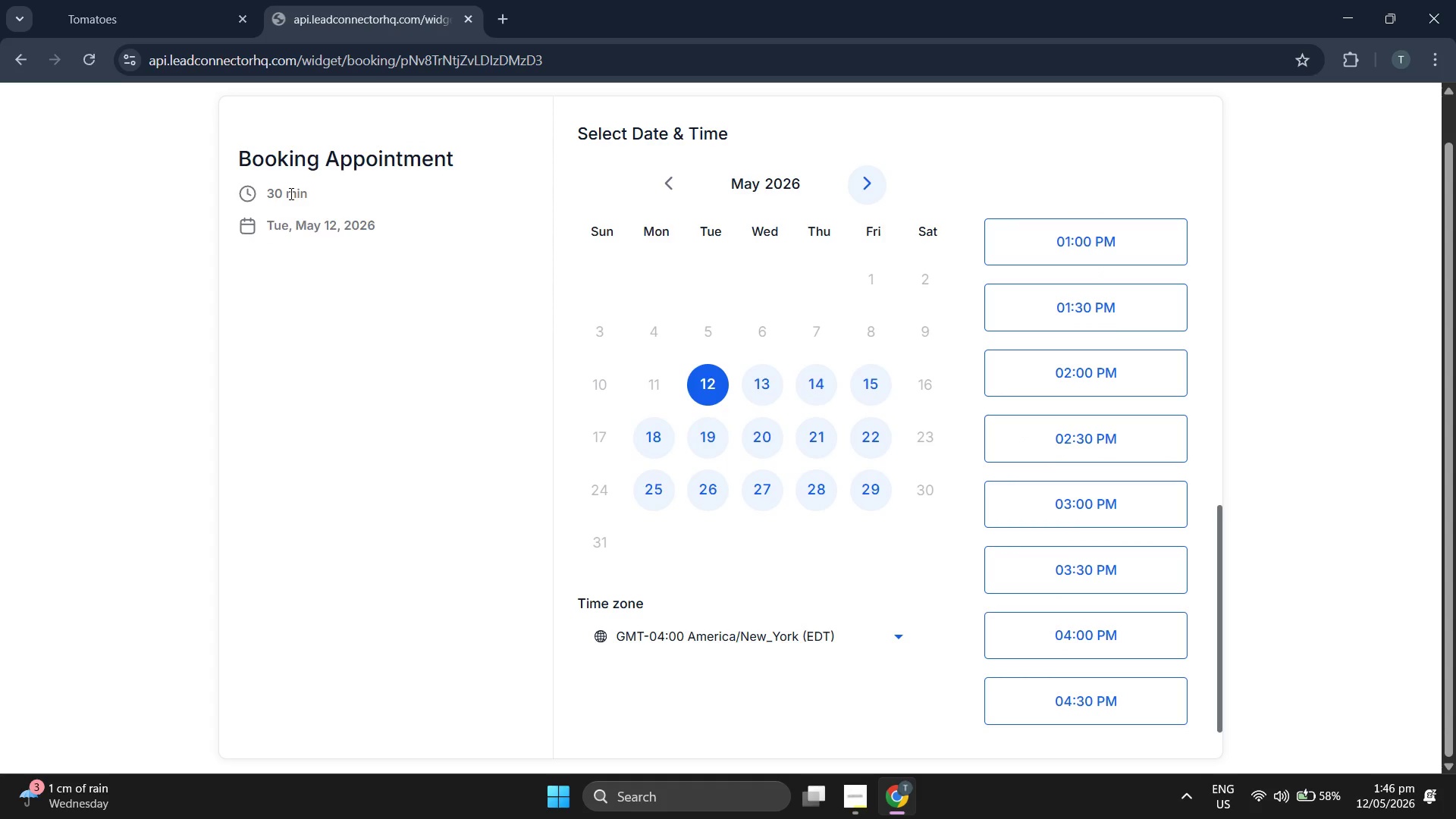 
double_click([290, 193])
 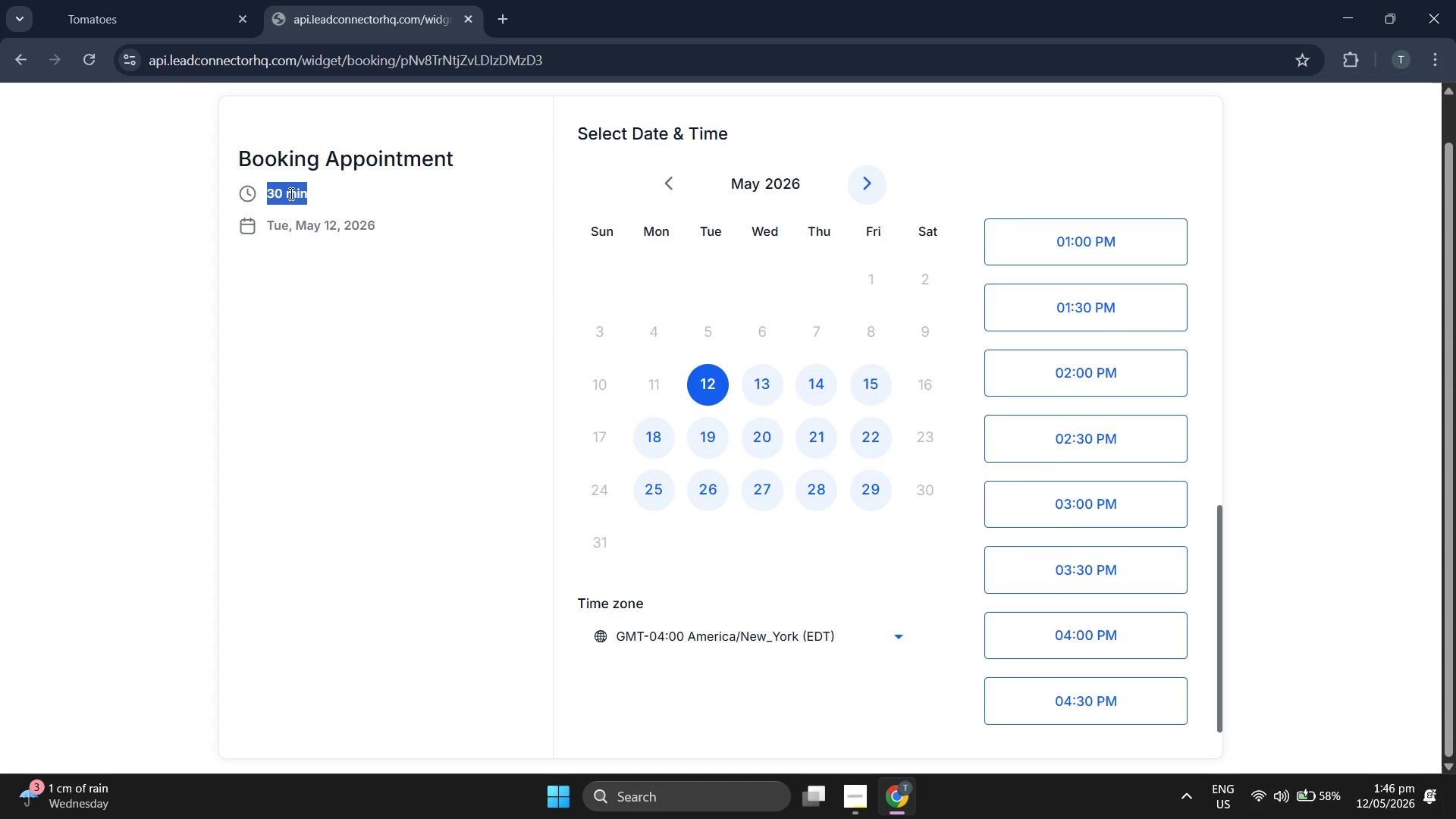 
triple_click([290, 193])
 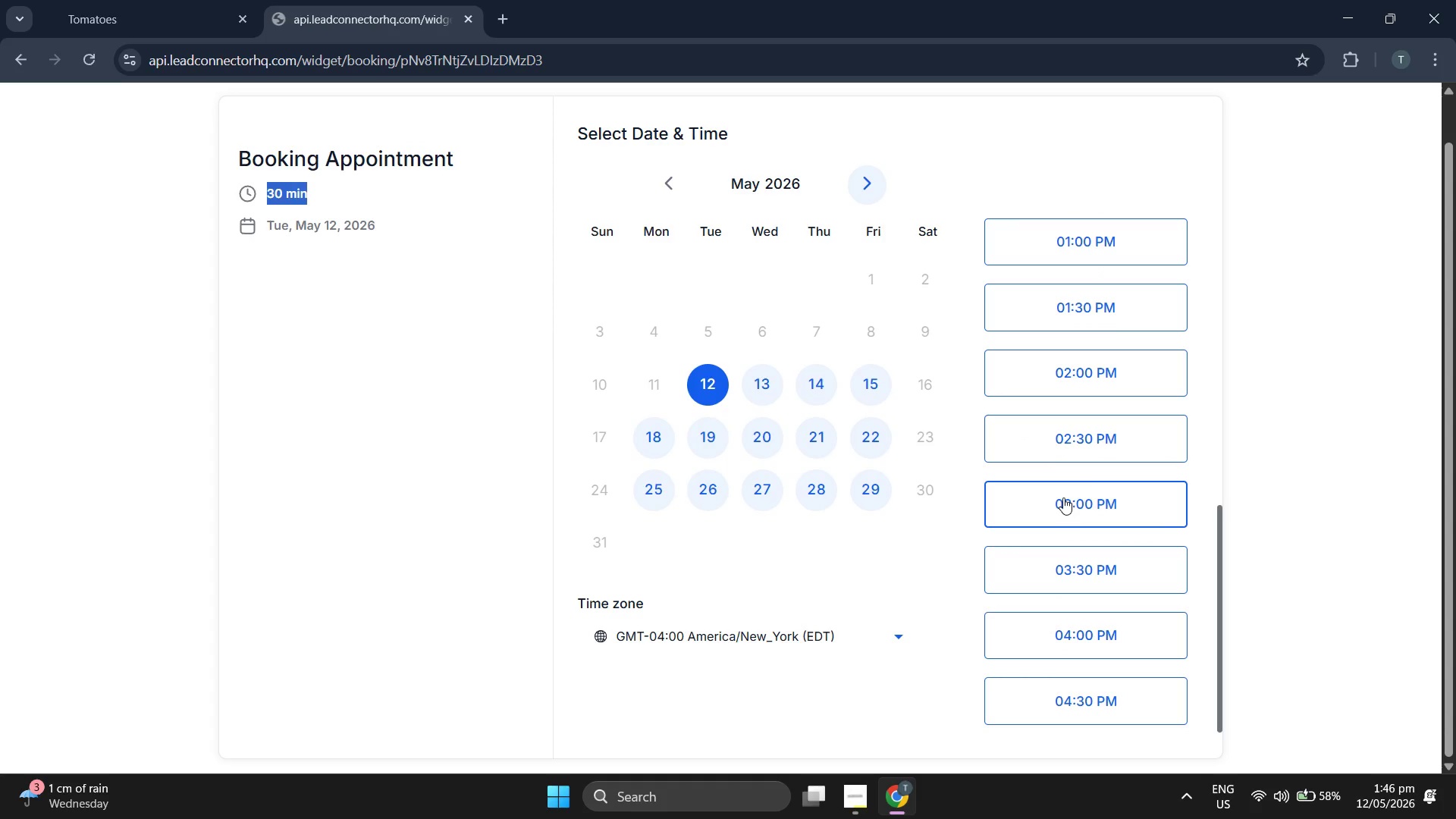 
scroll: coordinate [1101, 454], scroll_direction: up, amount: 2.0
 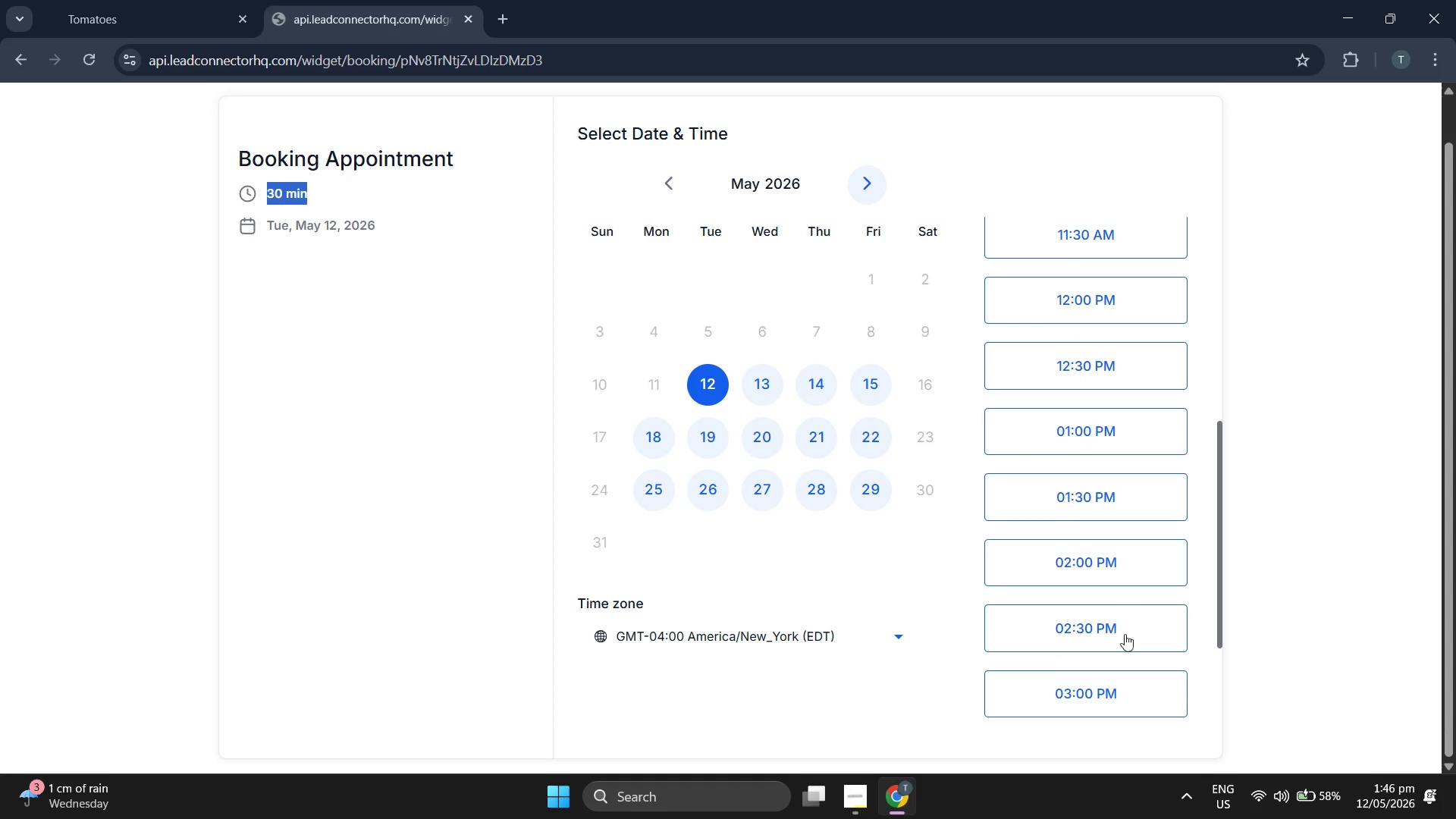 
scroll: coordinate [1128, 630], scroll_direction: down, amount: 6.0
 